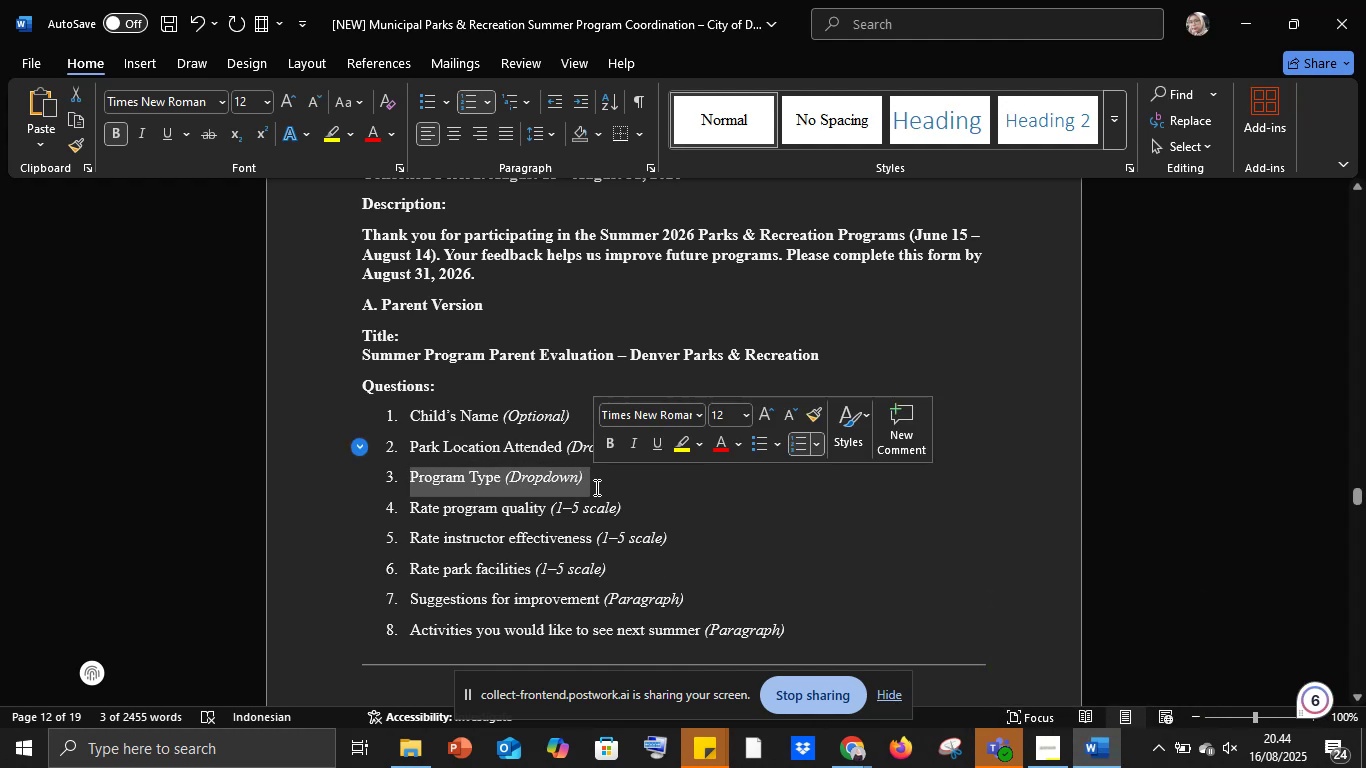 
key(Control+C)
 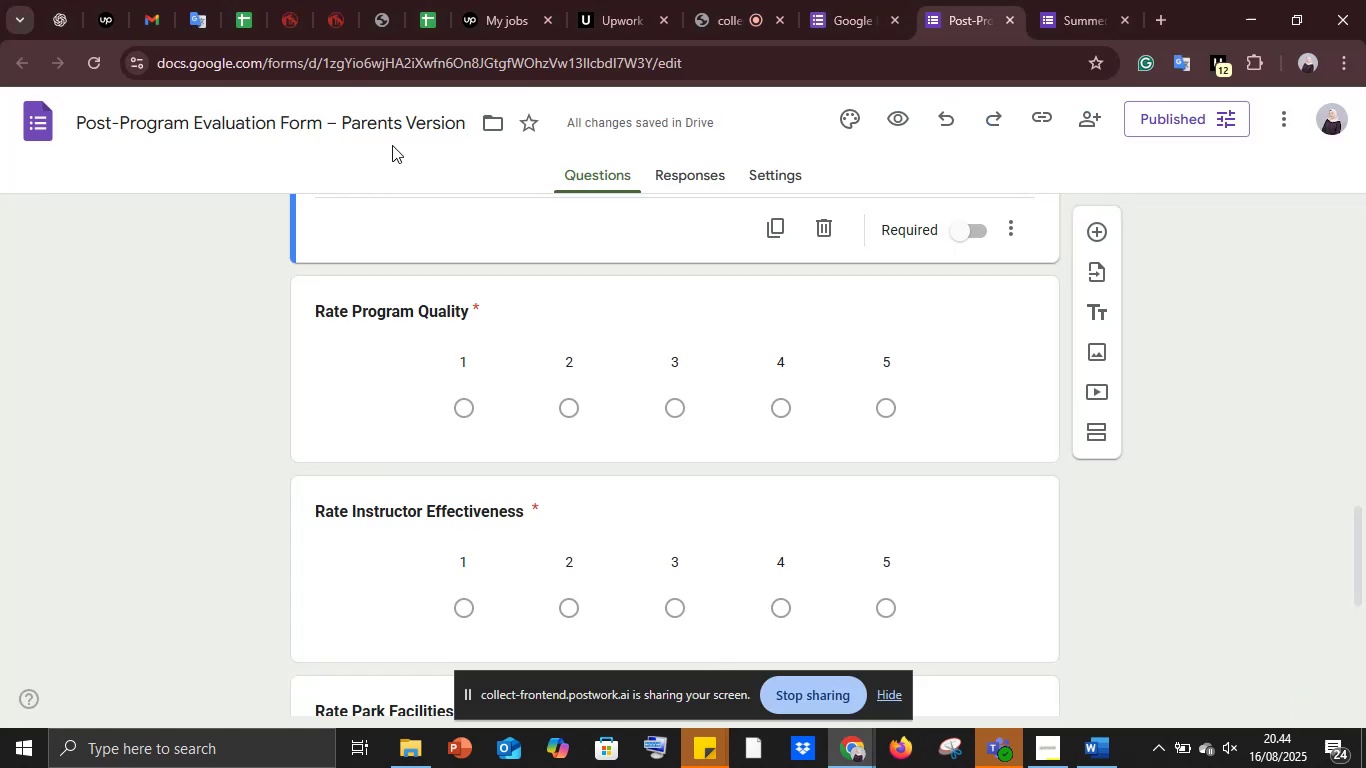 
left_click([198, 0])
 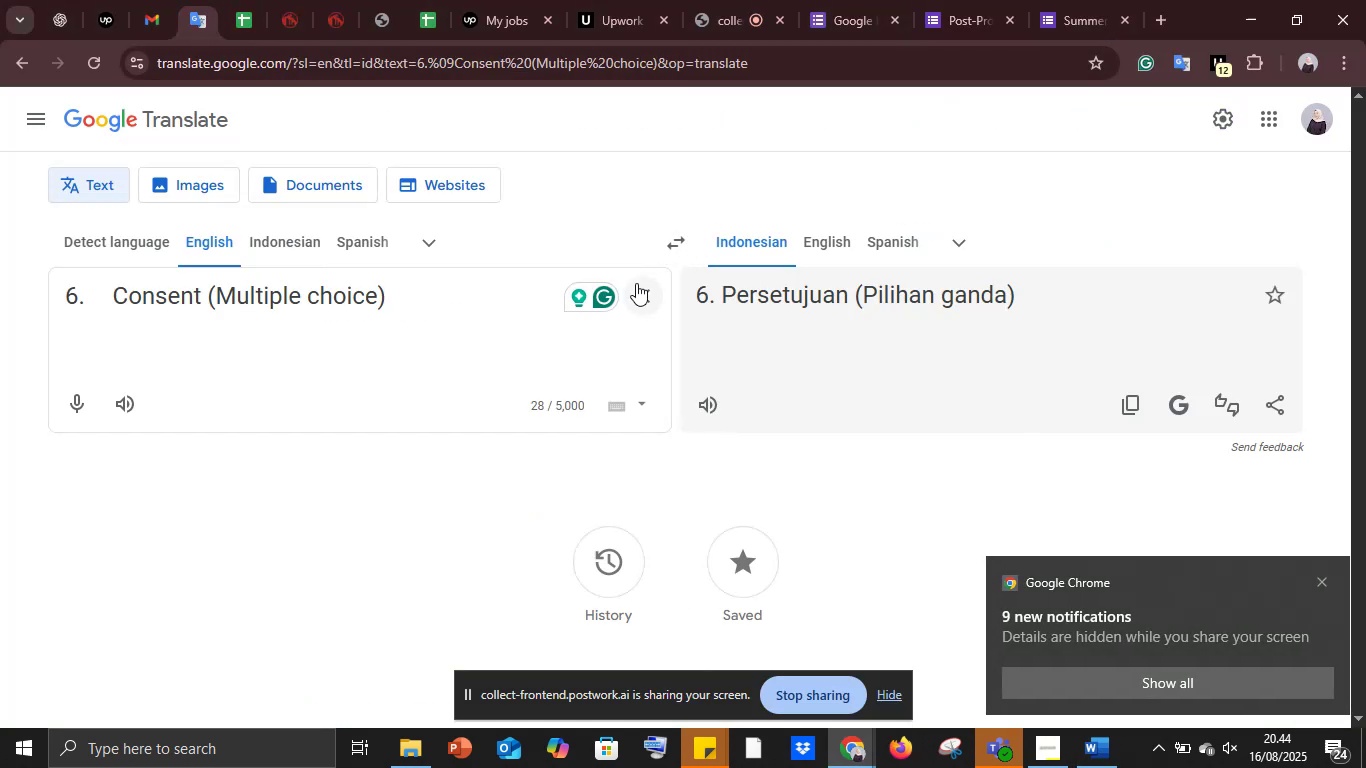 
left_click([638, 288])
 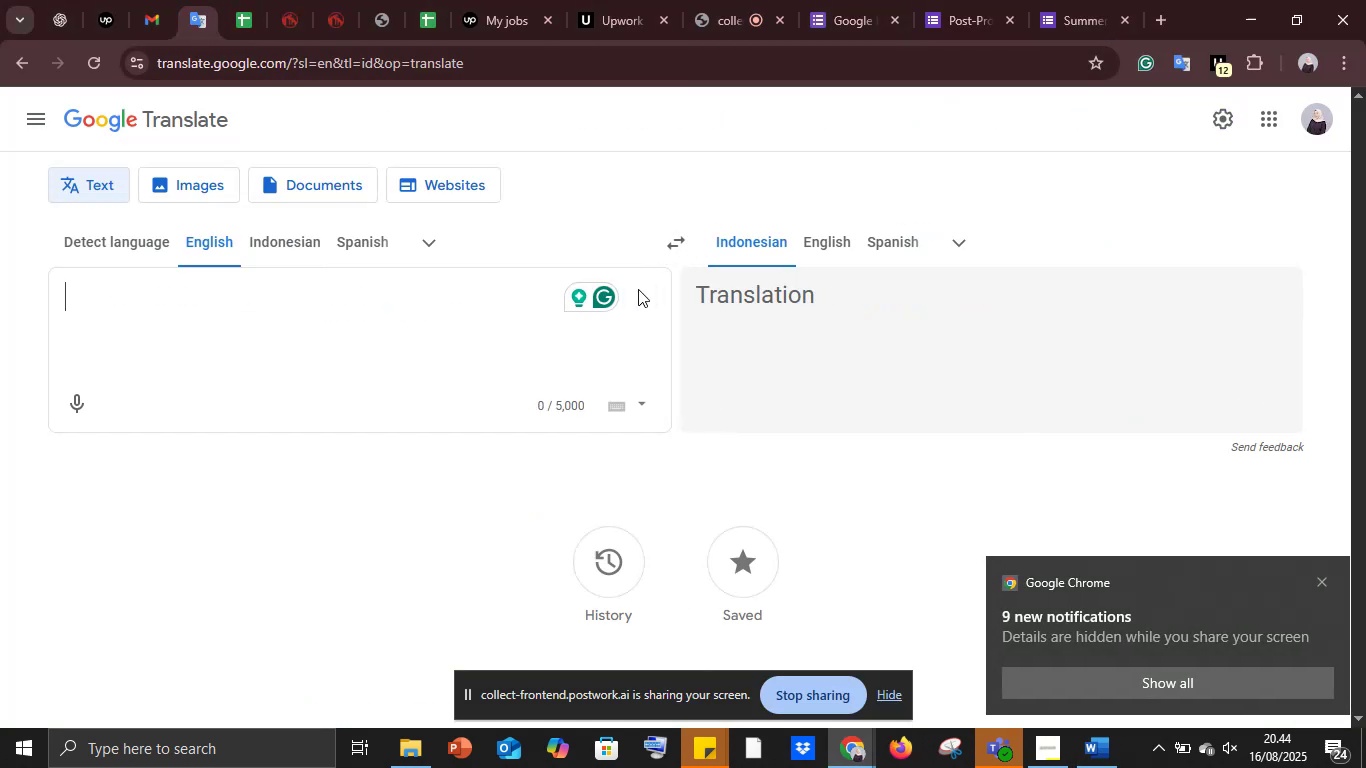 
key(Control+V)
 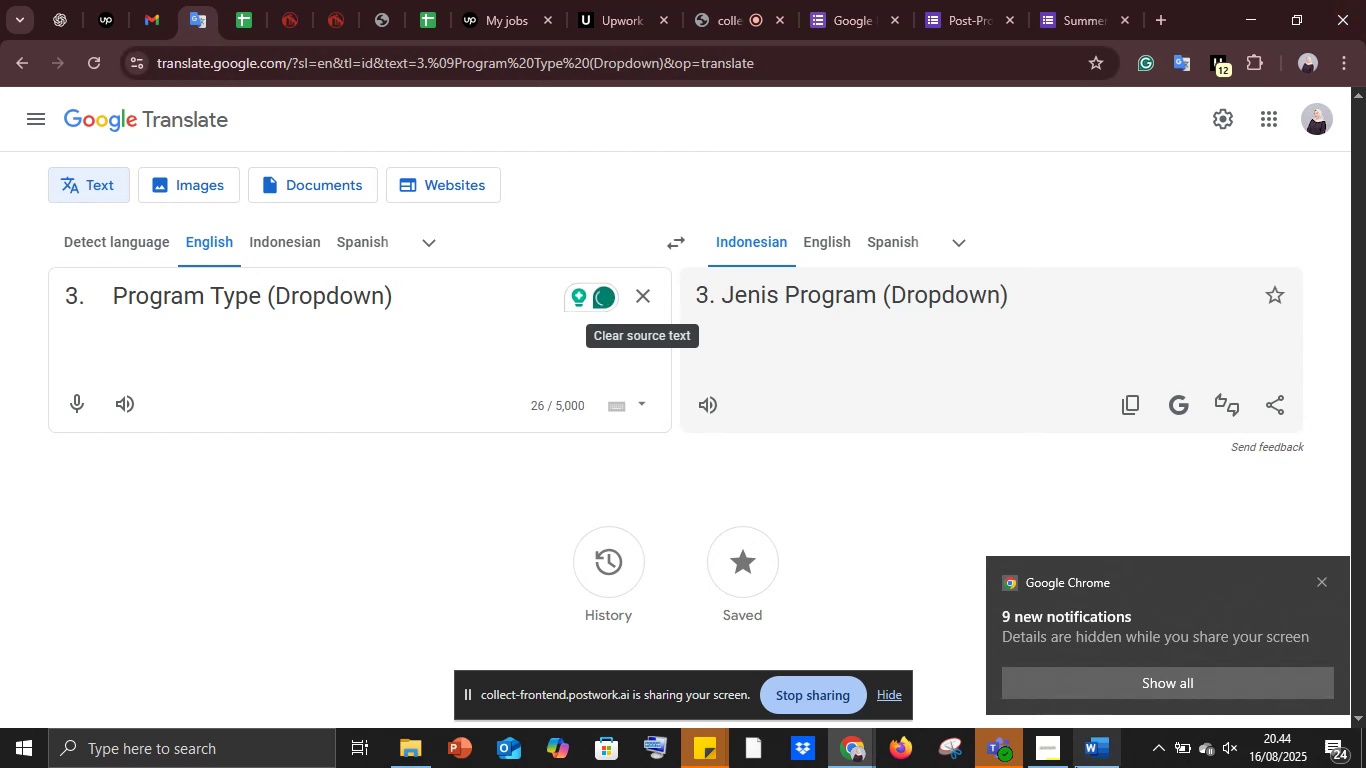 
wait(5.17)
 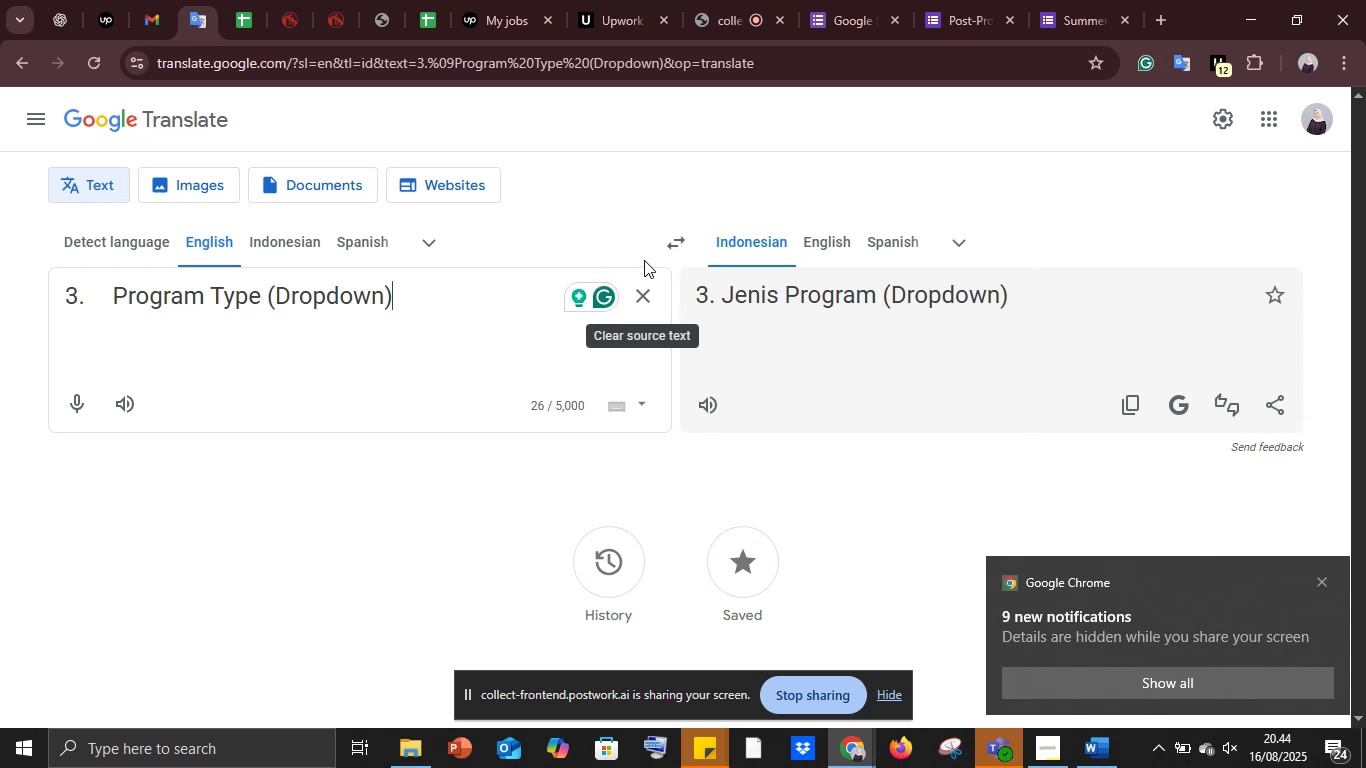 
left_click([1095, 758])
 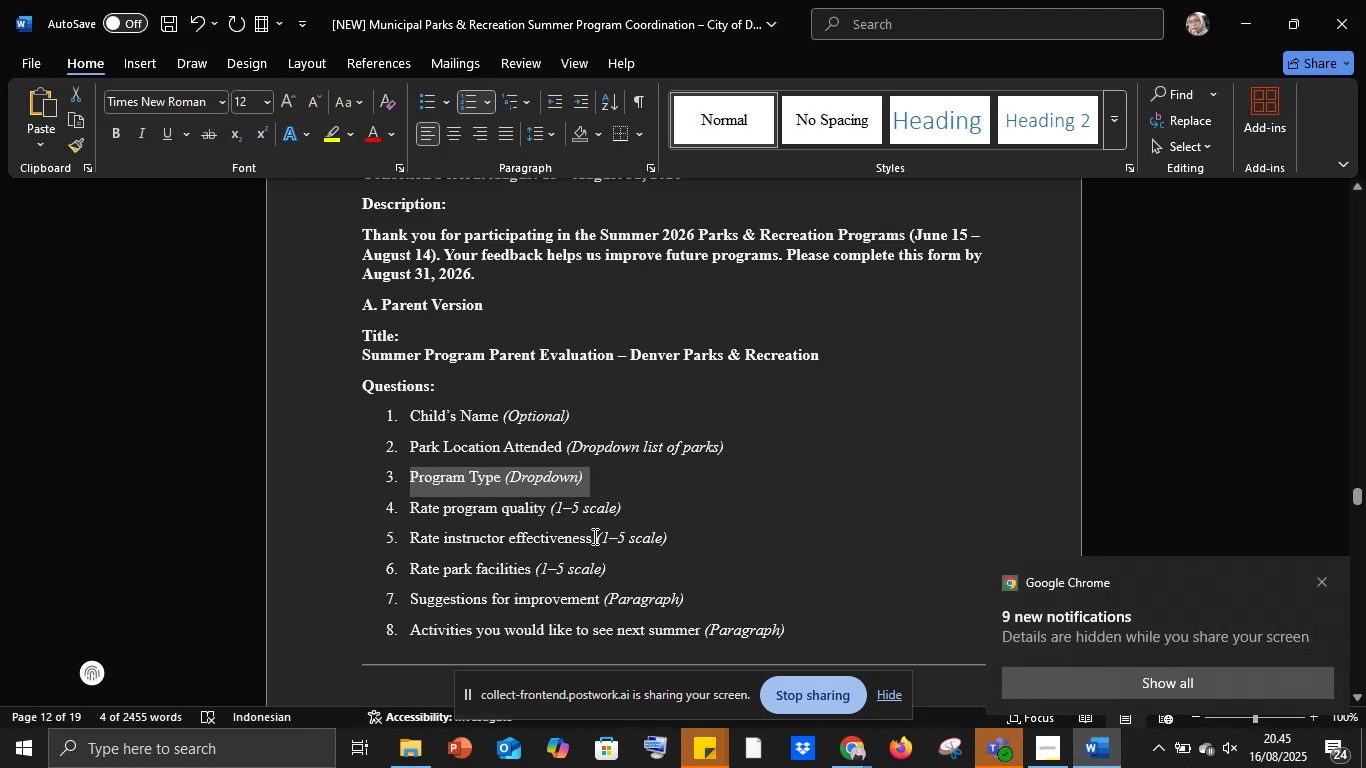 
scroll: coordinate [593, 536], scroll_direction: down, amount: 4.0
 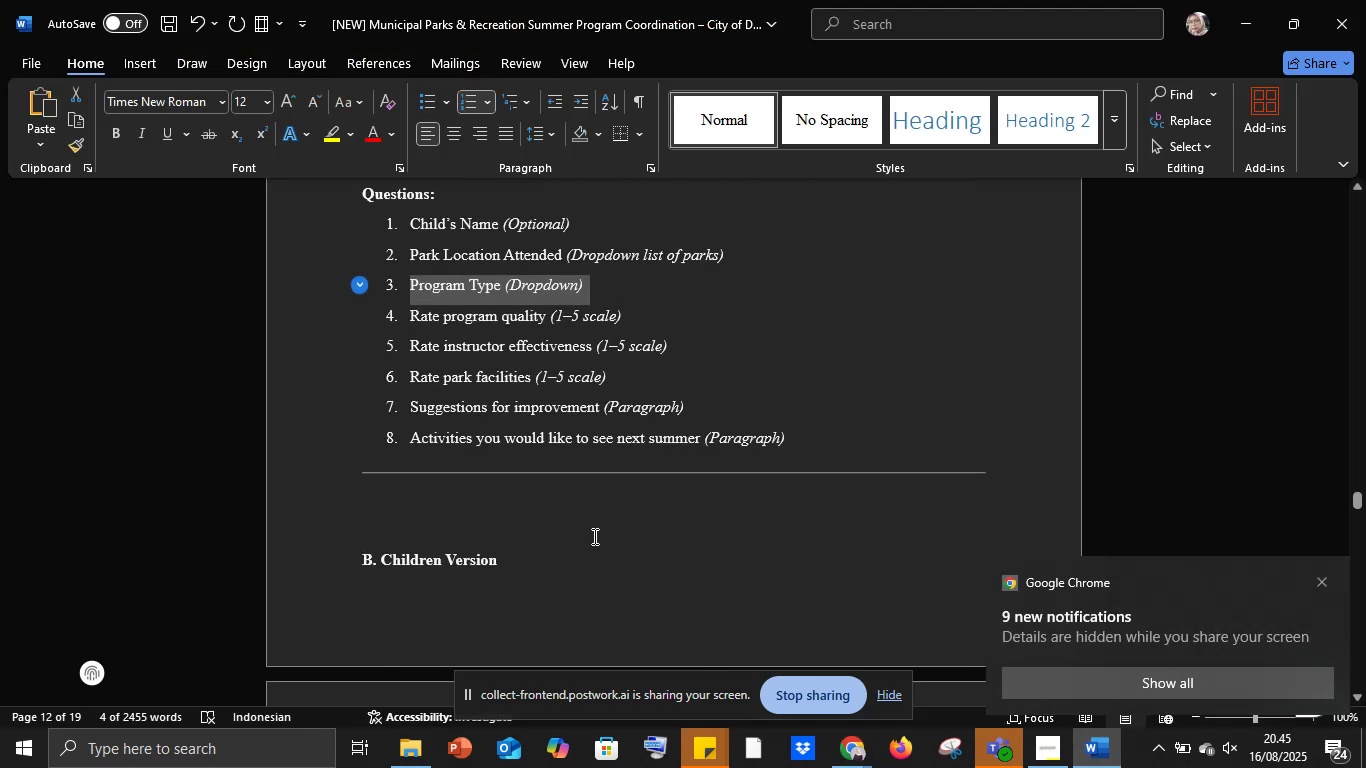 
scroll: coordinate [593, 536], scroll_direction: up, amount: 2.0
 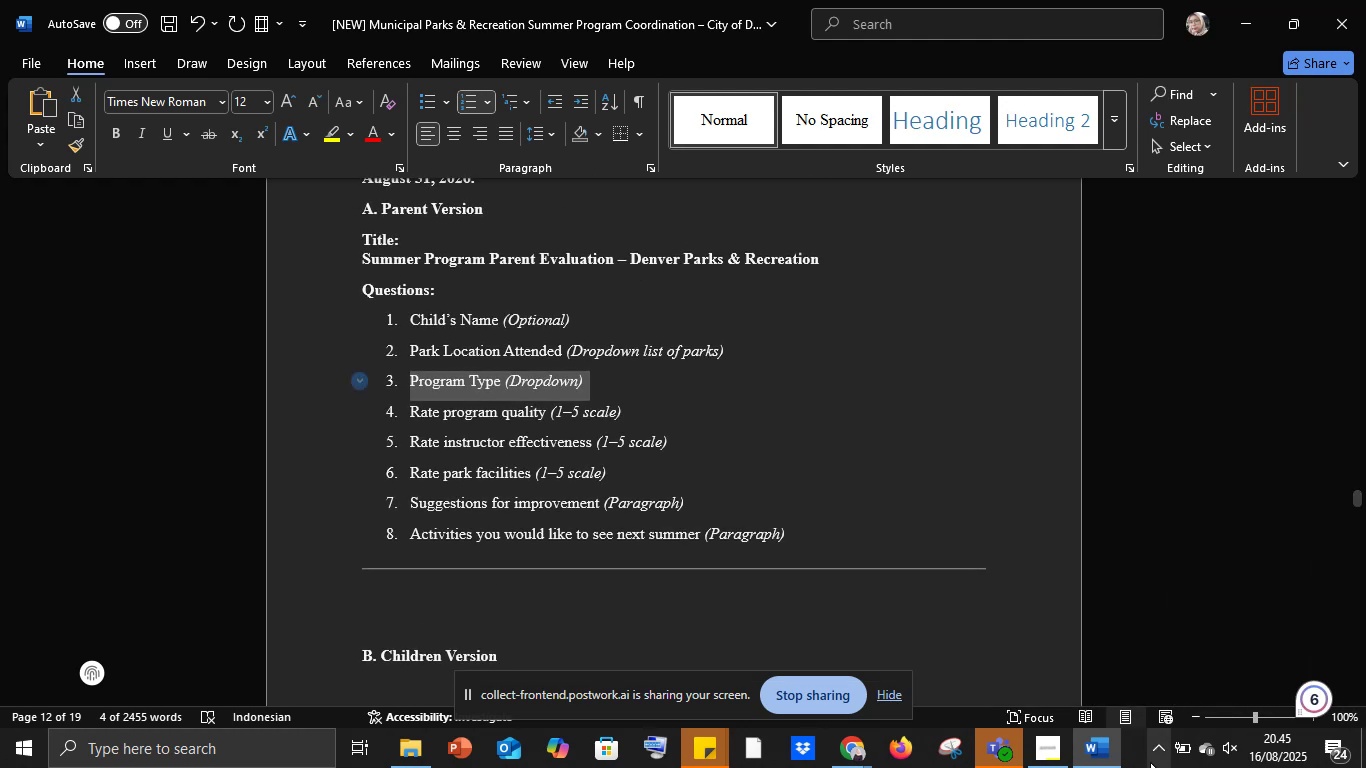 
mouse_move([1085, 724])
 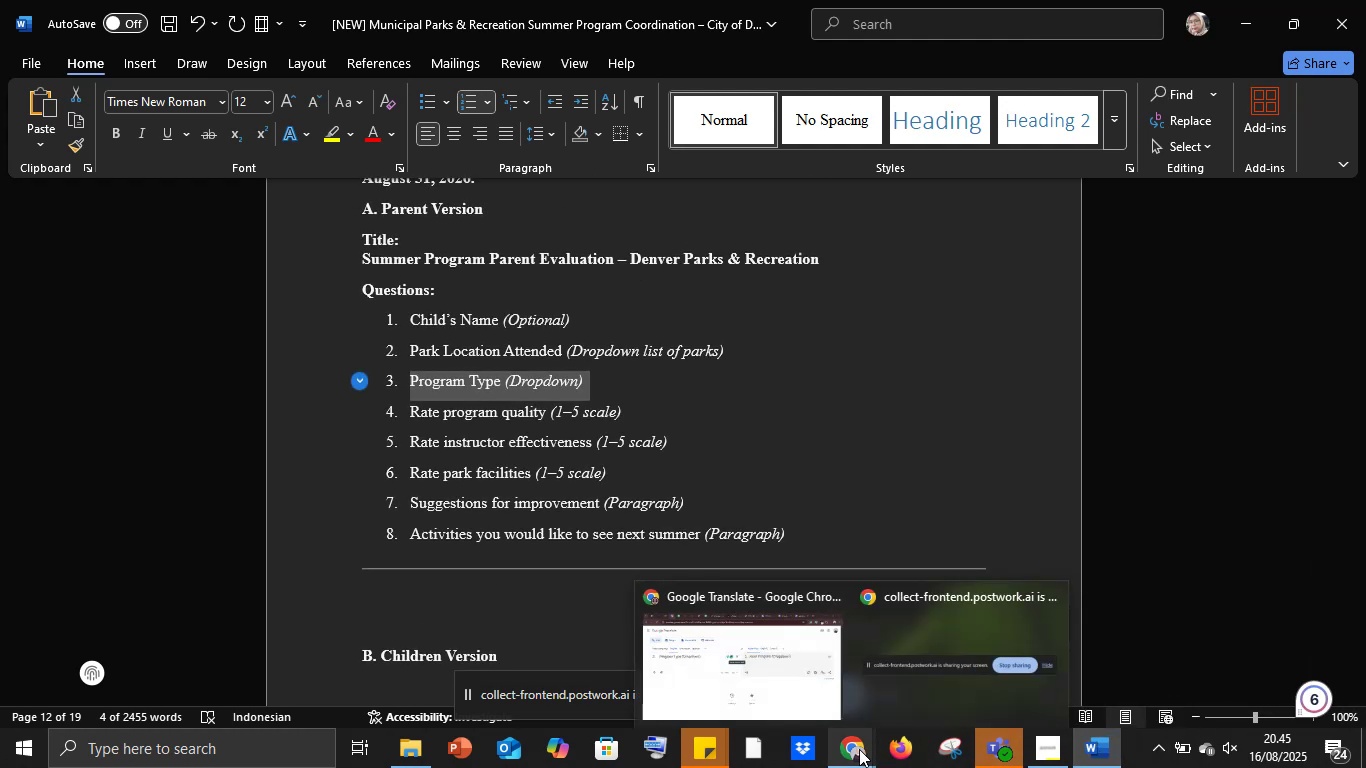 
left_click([764, 683])
 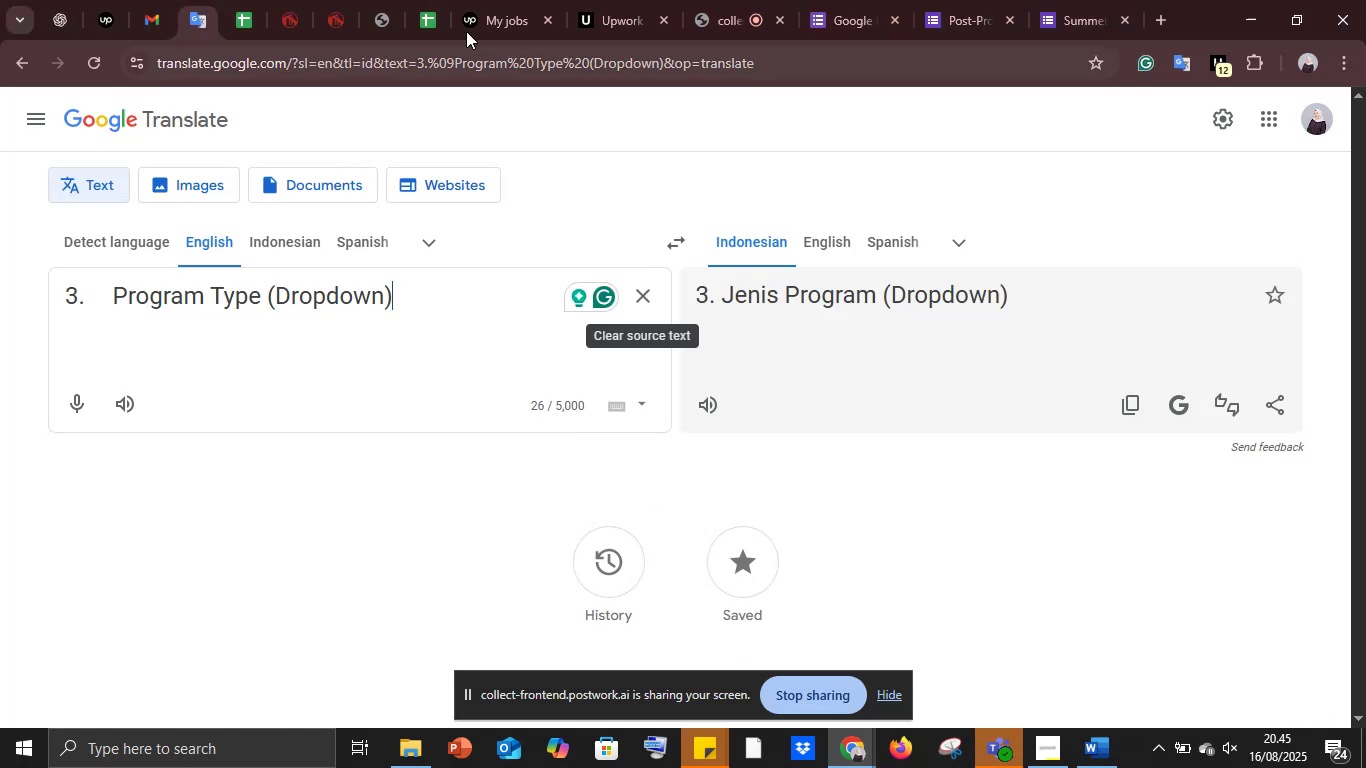 
left_click([492, 0])
 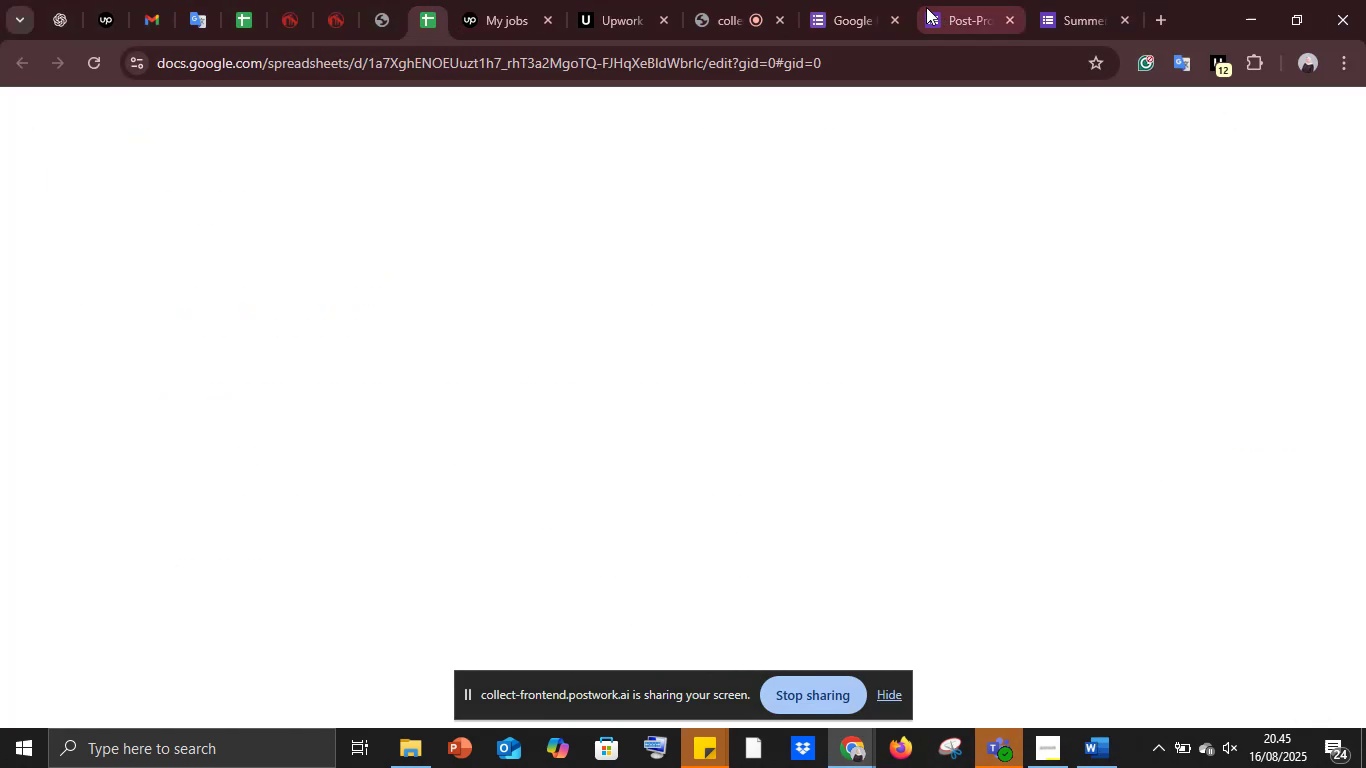 
left_click([963, 6])
 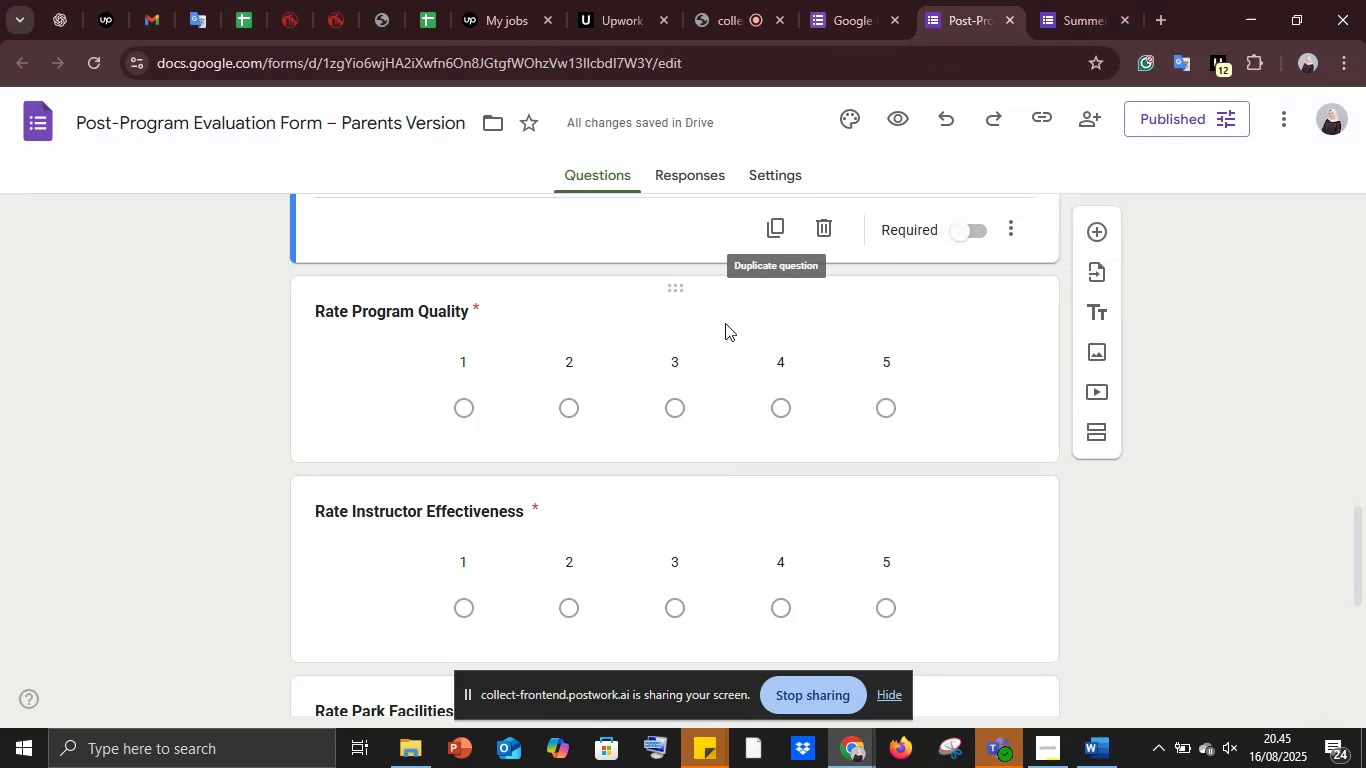 
scroll: coordinate [675, 351], scroll_direction: up, amount: 5.0
 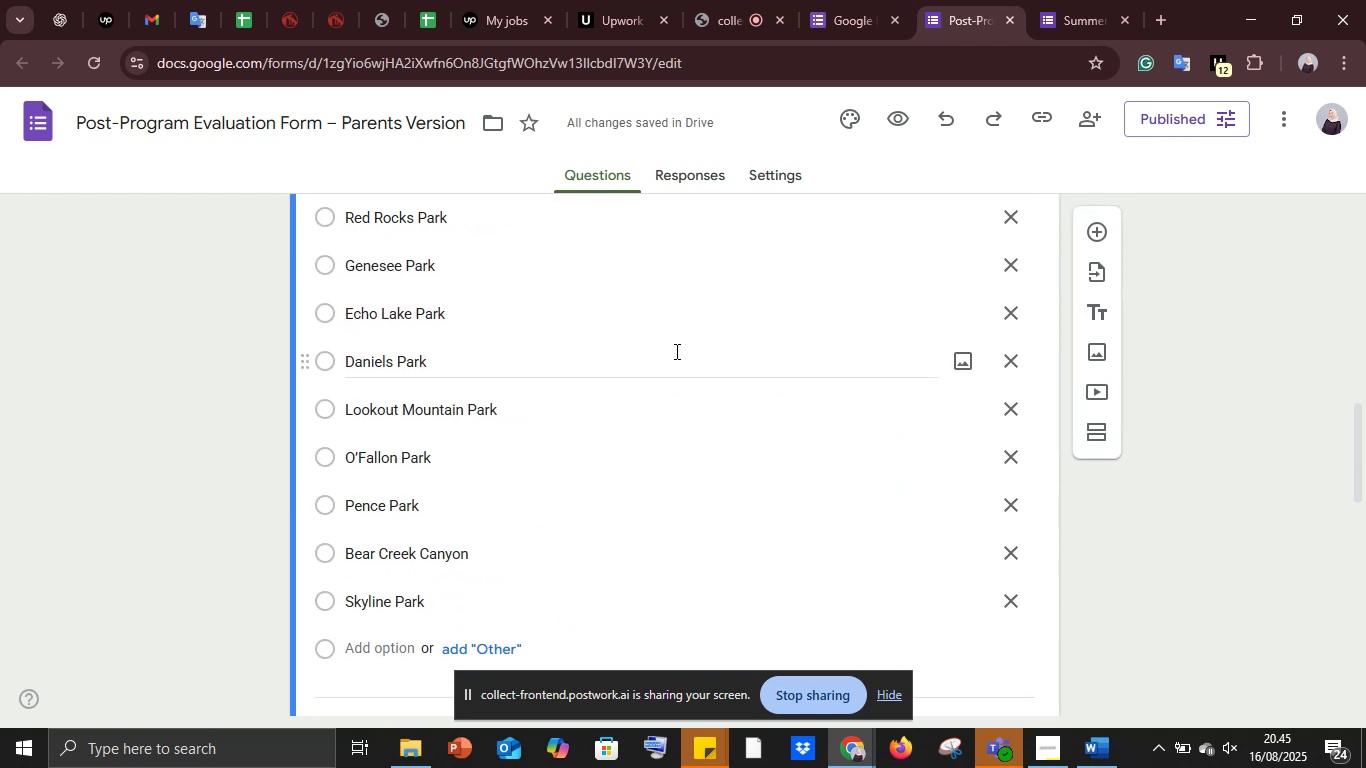 
scroll: coordinate [707, 394], scroll_direction: down, amount: 10.0
 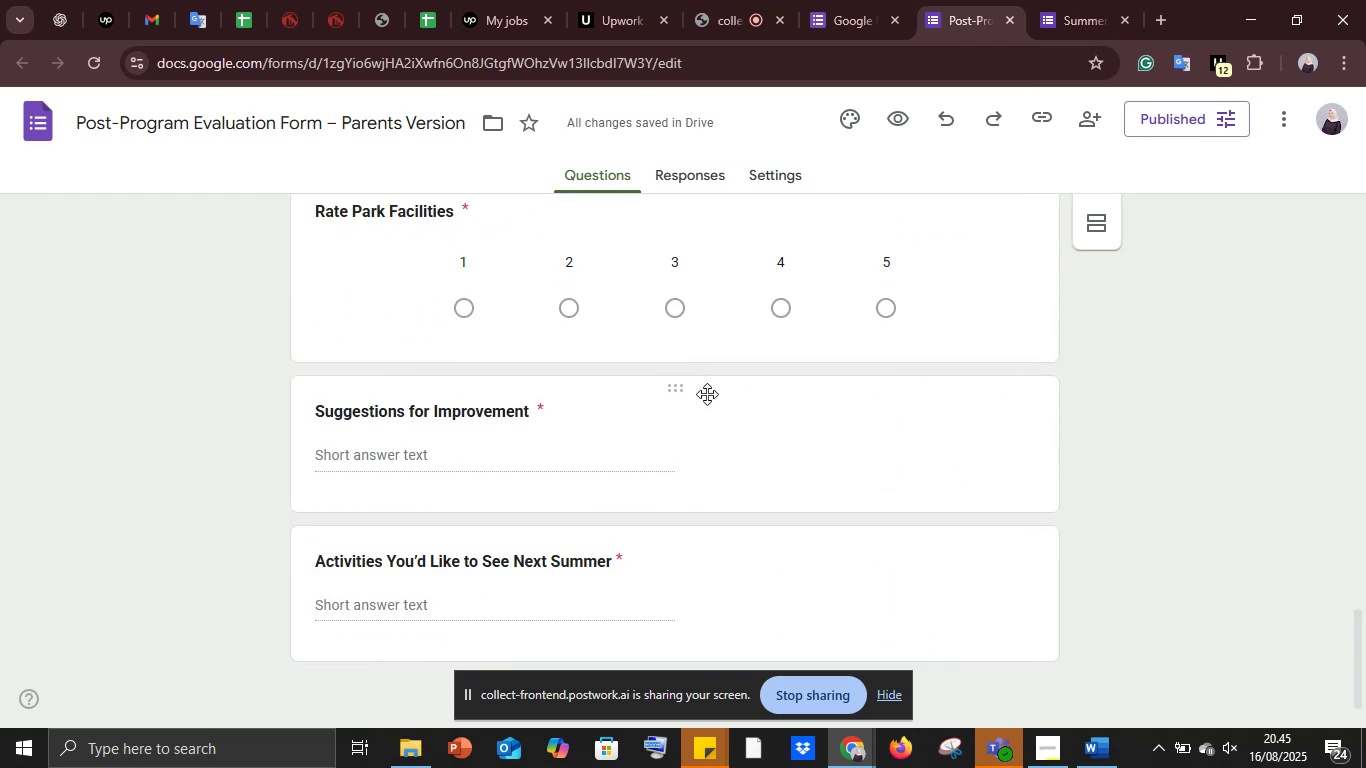 
scroll: coordinate [707, 394], scroll_direction: up, amount: 9.0
 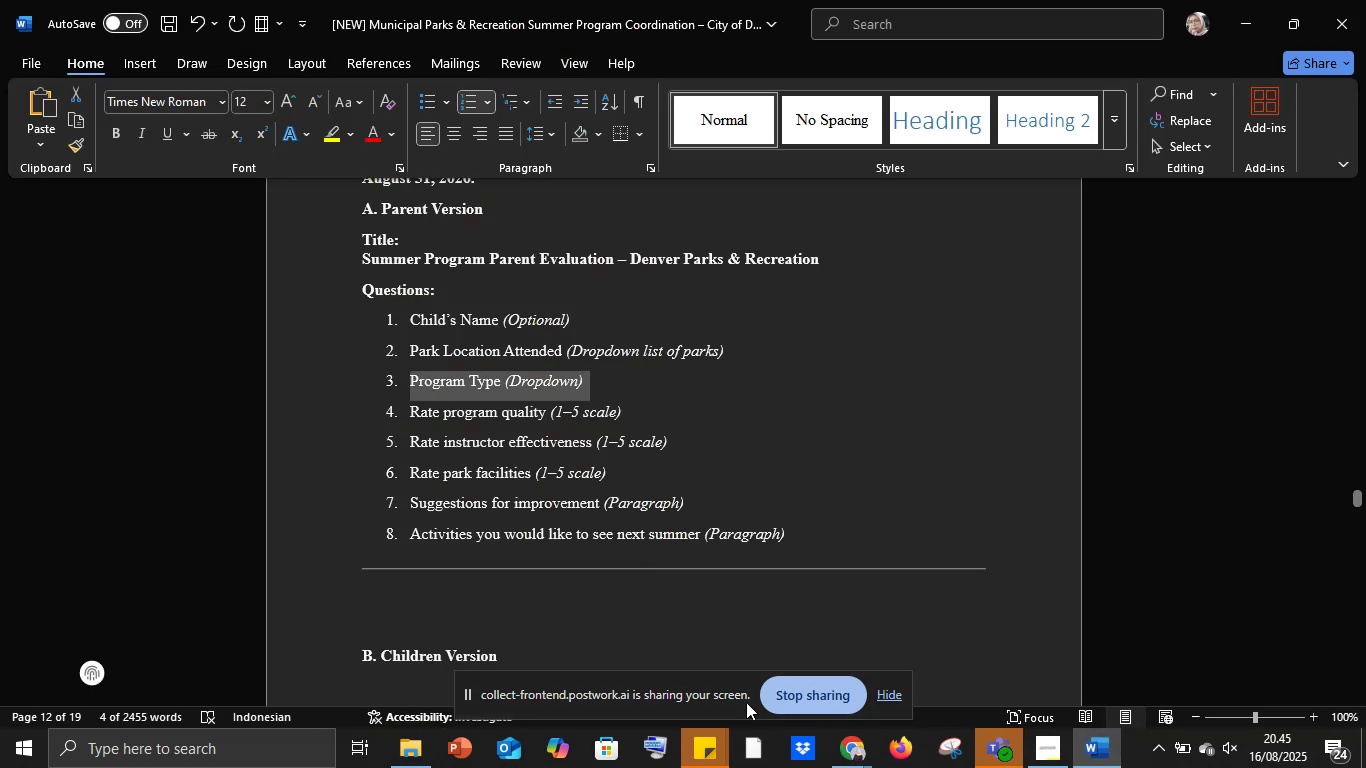 
left_click([852, 763])
 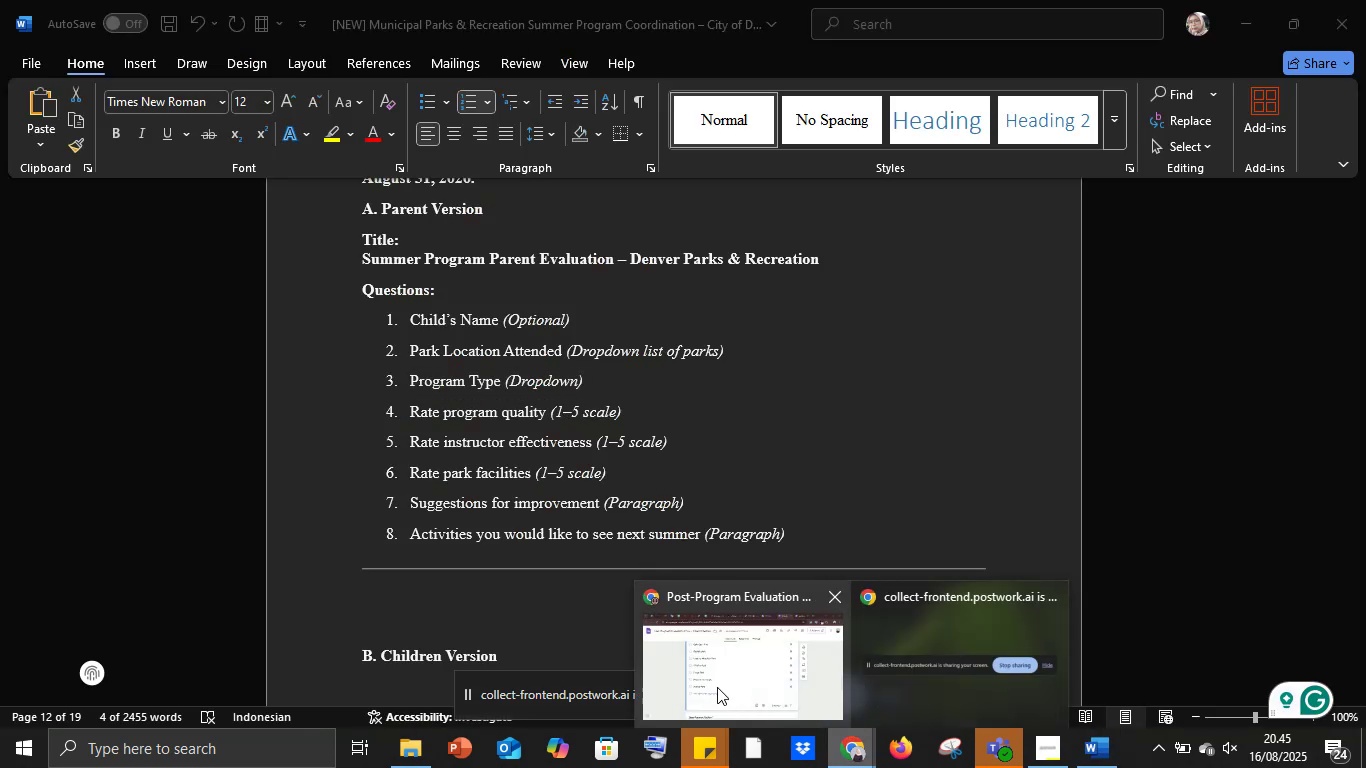 
left_click([717, 685])
 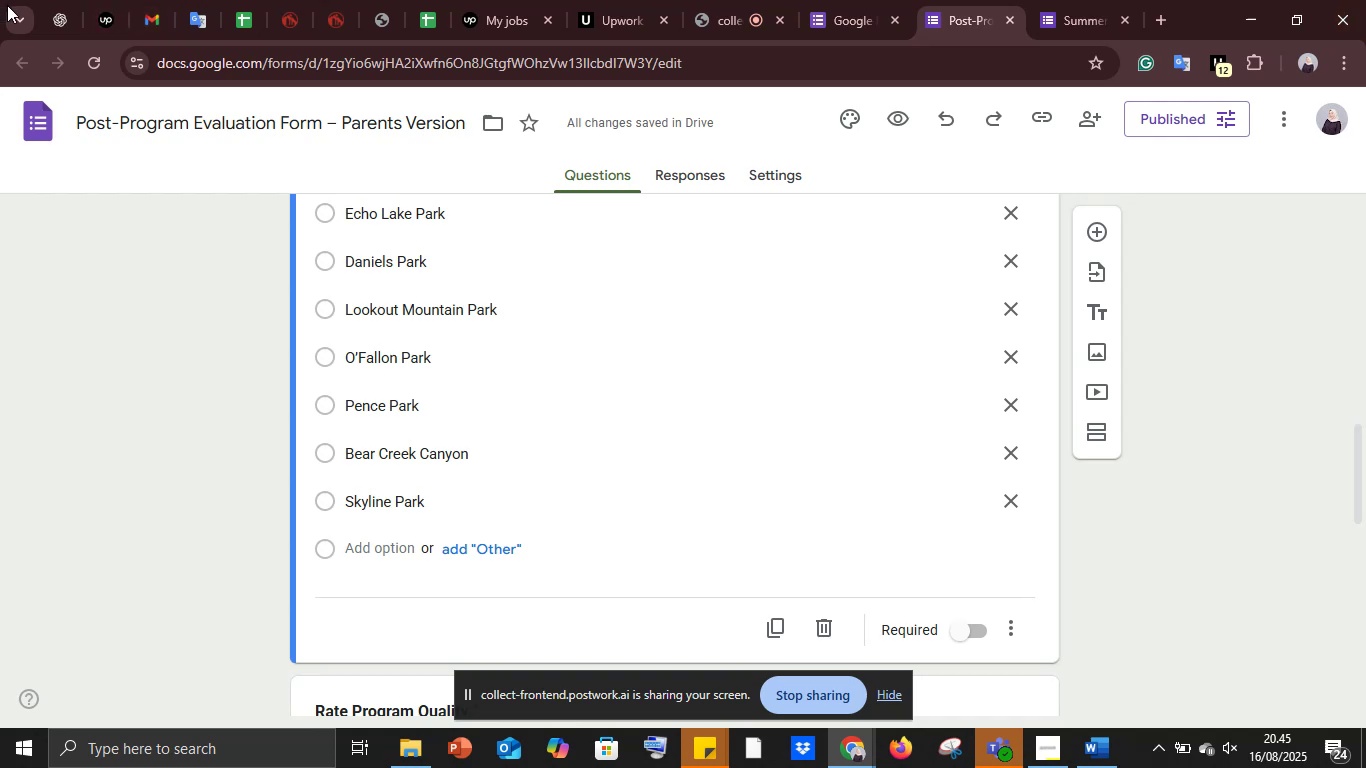 
left_click([62, 0])
 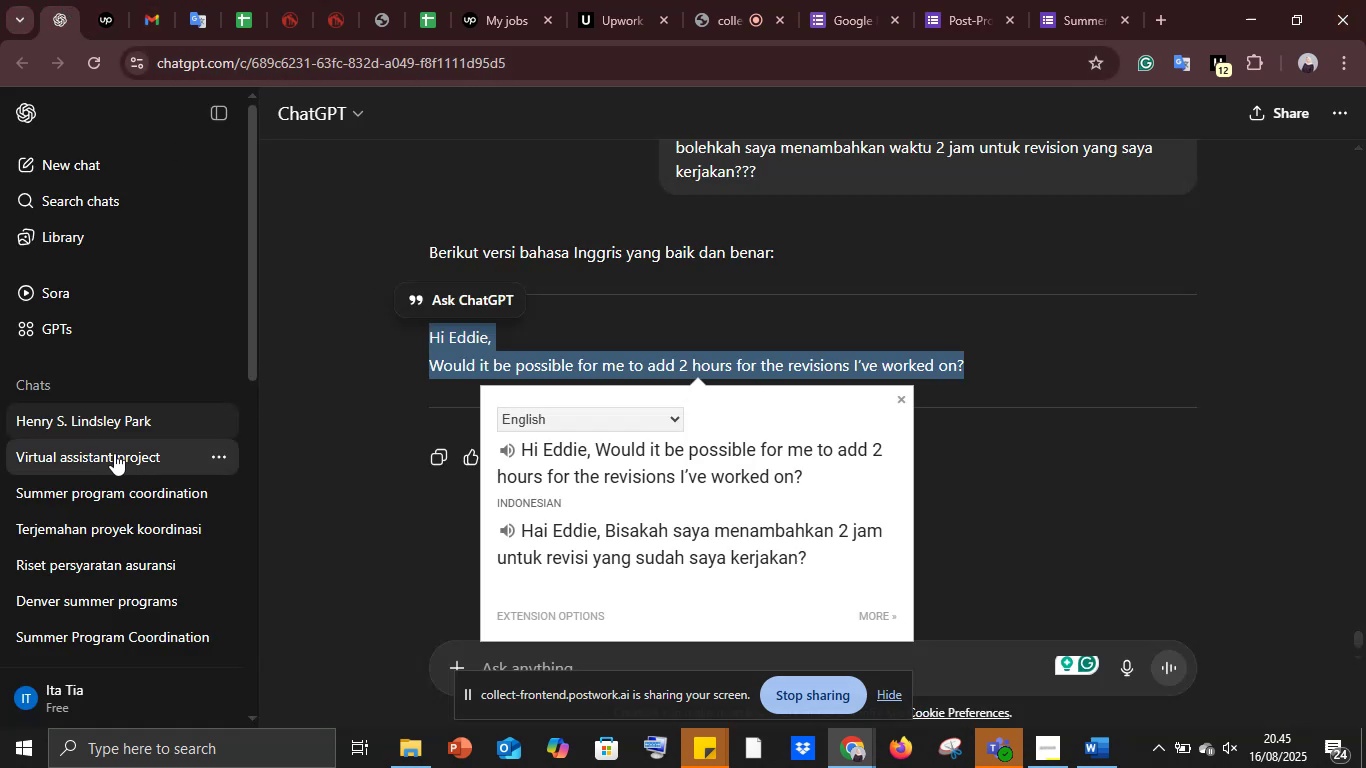 
left_click([93, 421])
 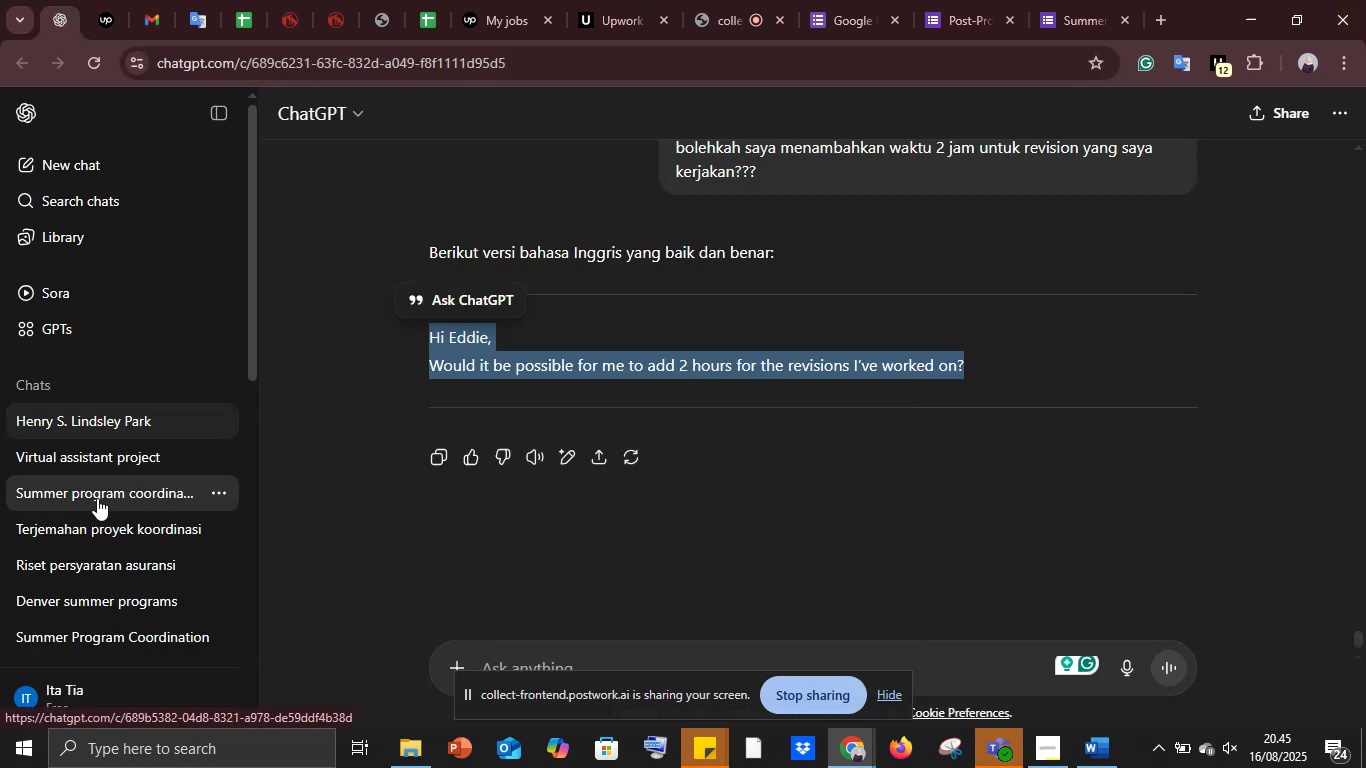 
left_click([97, 498])
 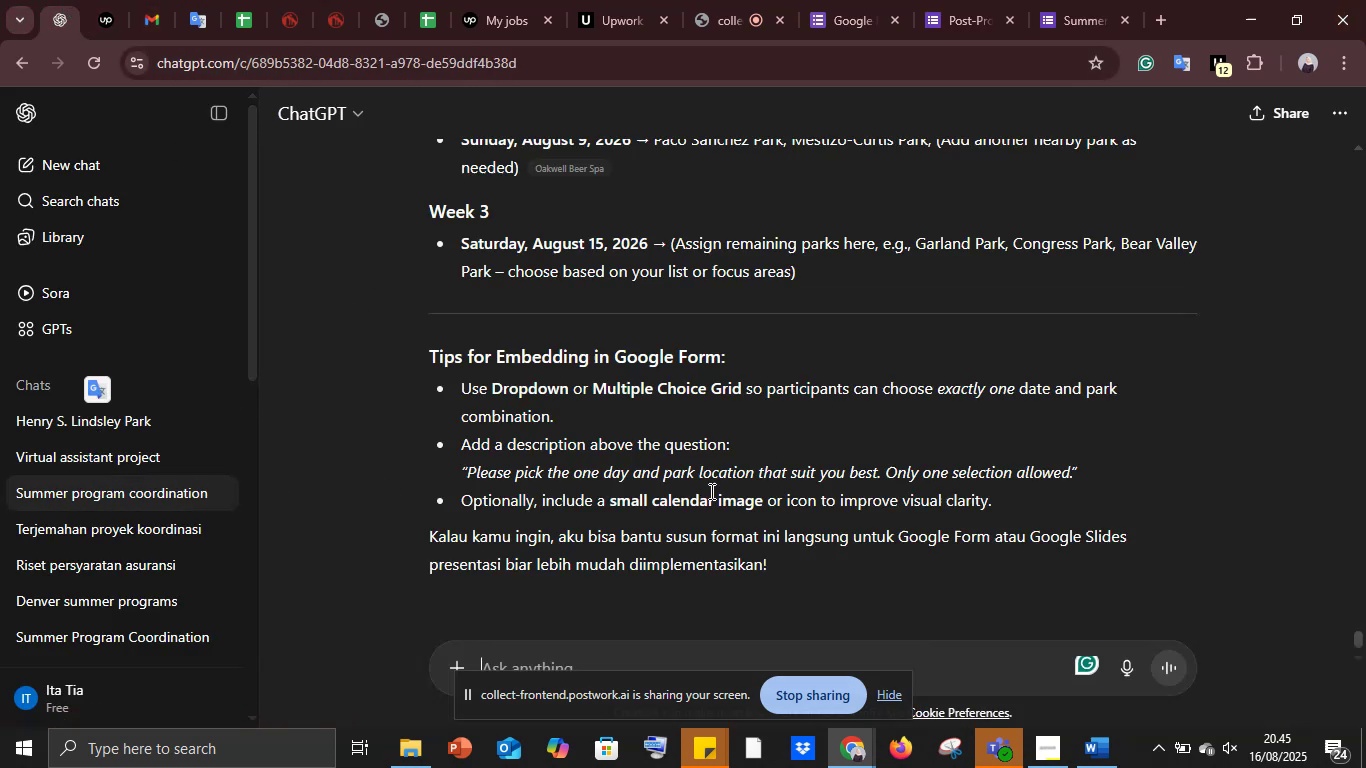 
wait(5.28)
 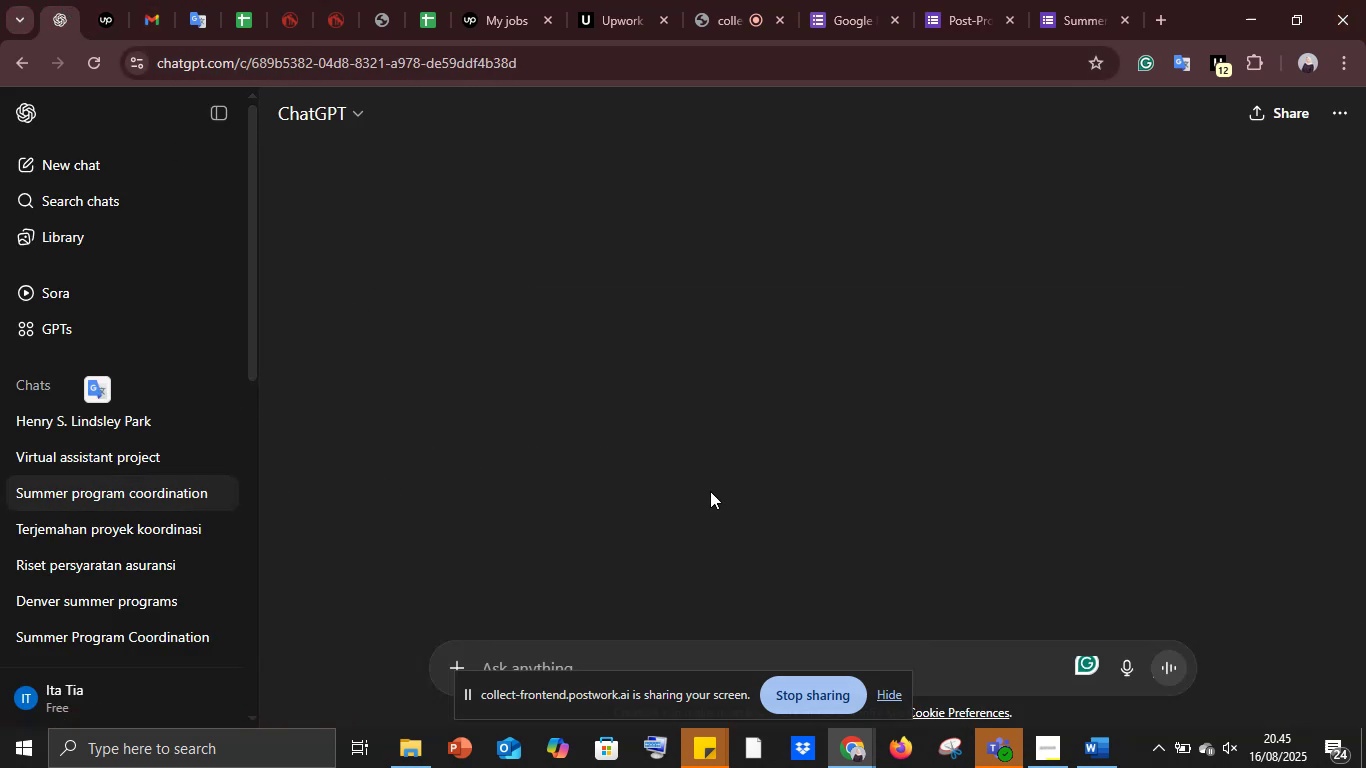 
scroll: coordinate [723, 496], scroll_direction: up, amount: 40.0
 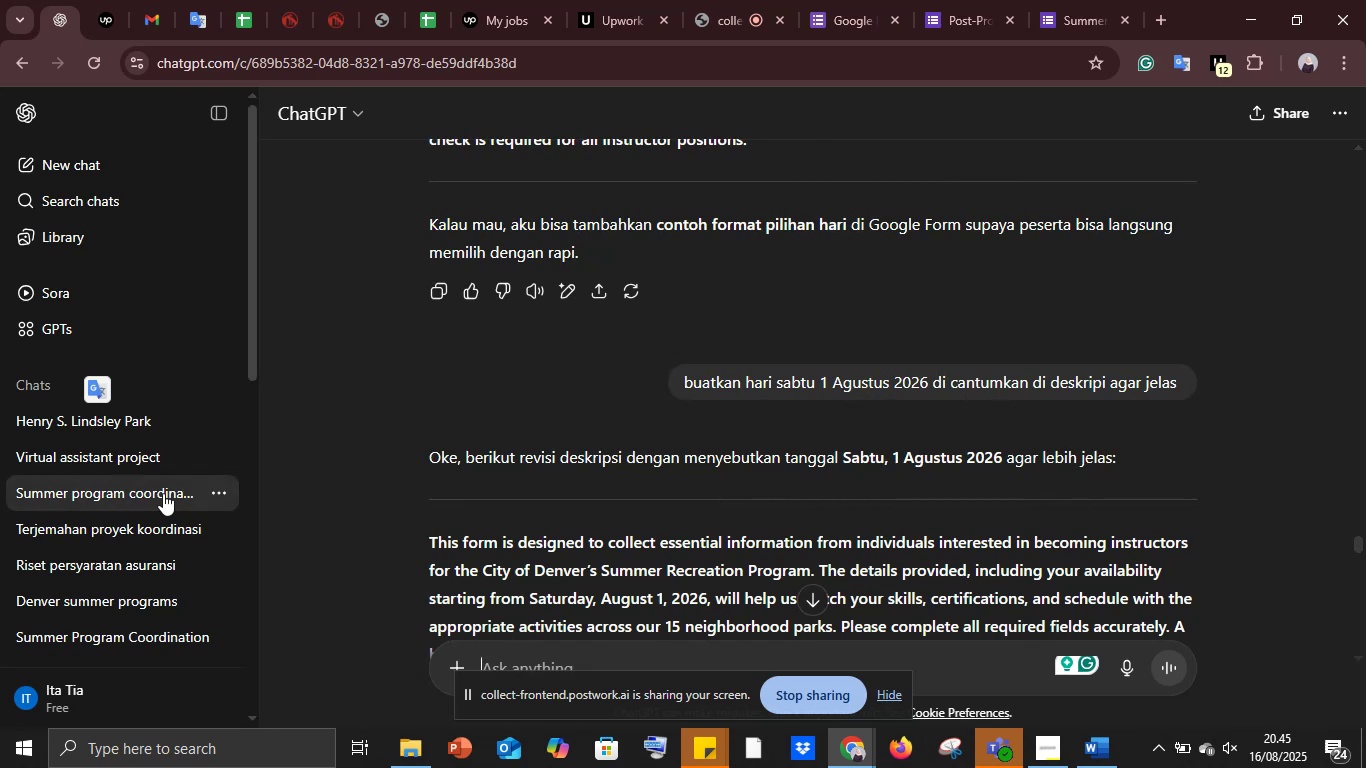 
left_click([122, 462])
 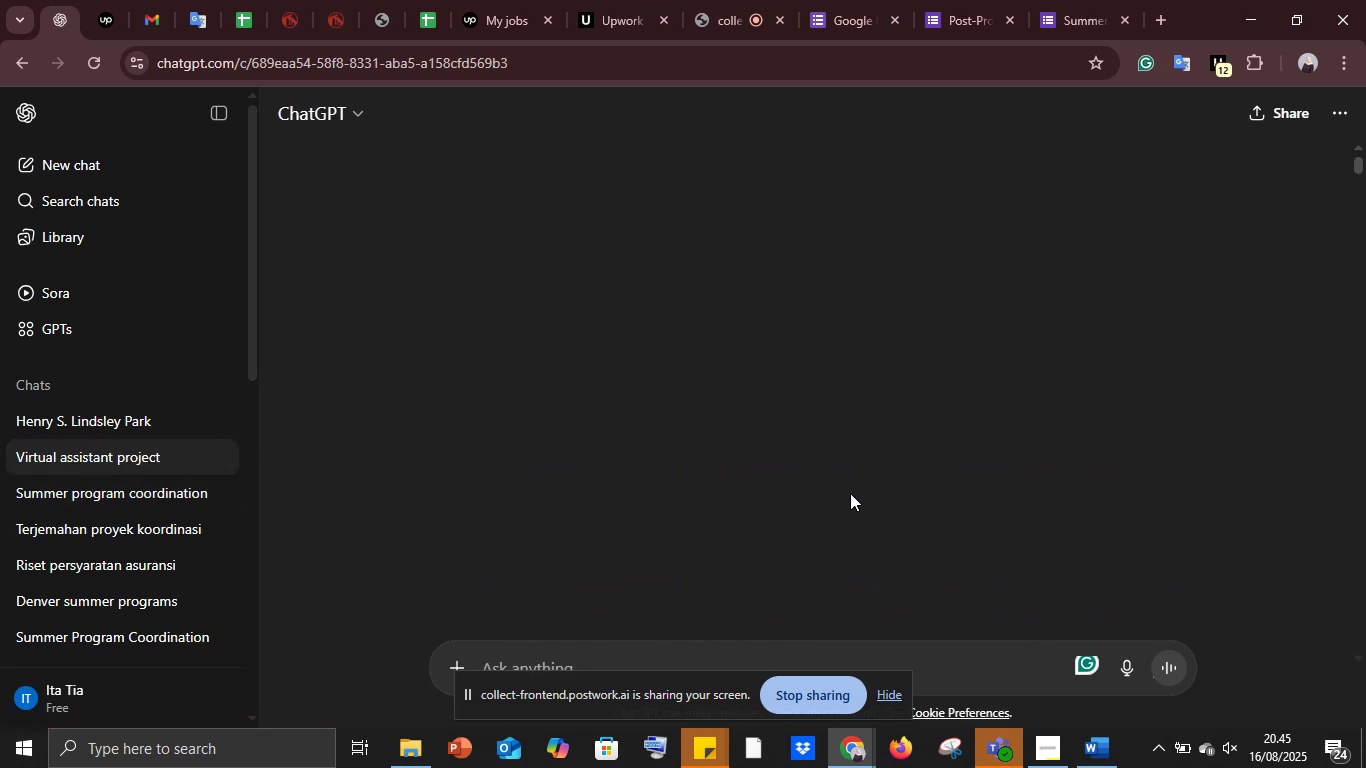 
scroll: coordinate [847, 490], scroll_direction: up, amount: 58.0
 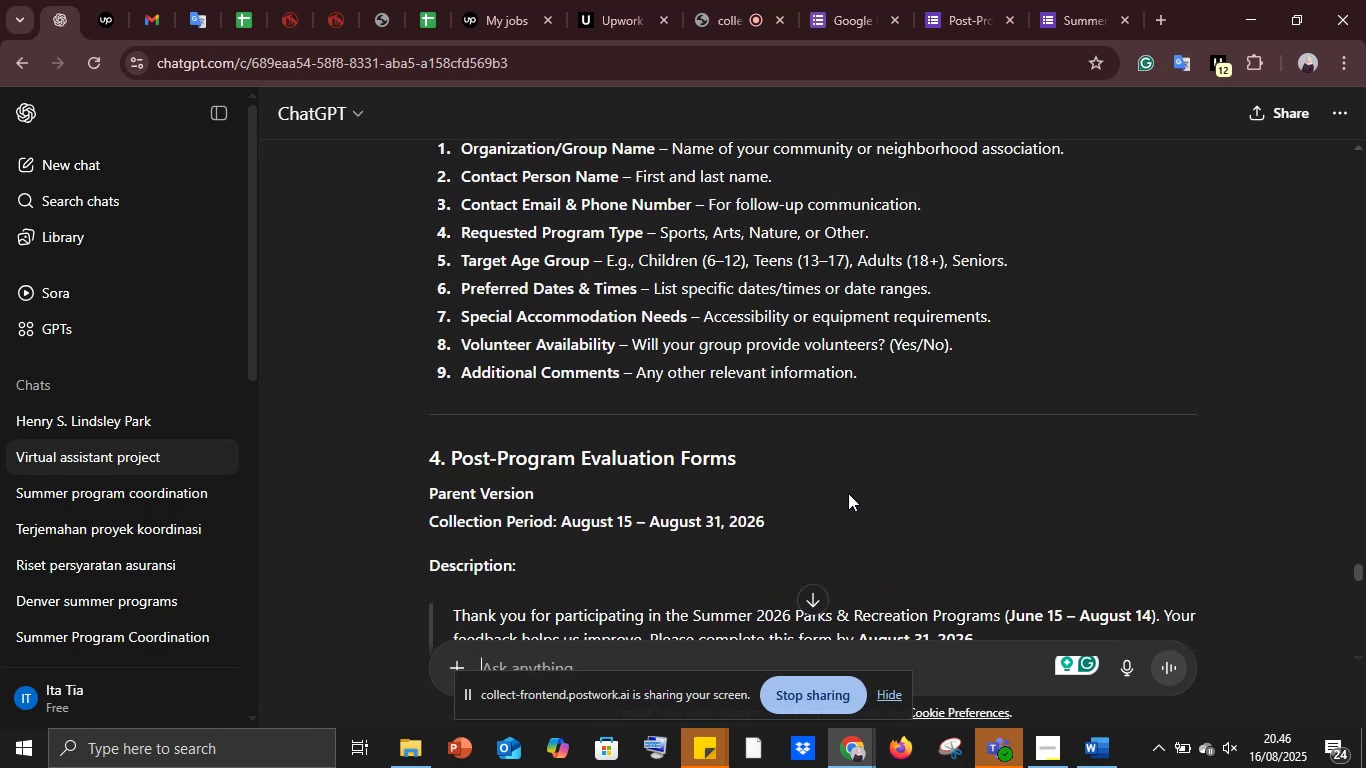 
scroll: coordinate [849, 494], scroll_direction: down, amount: 3.0
 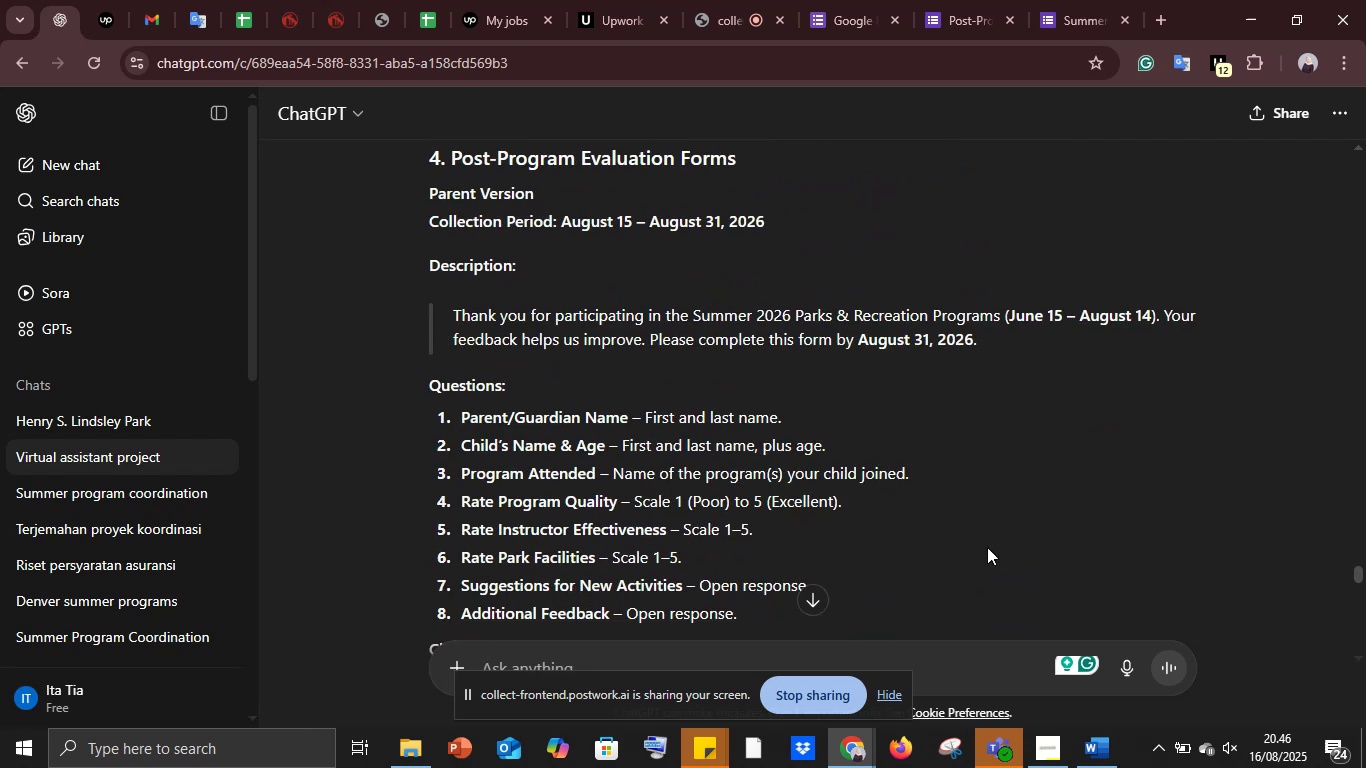 
wait(6.7)
 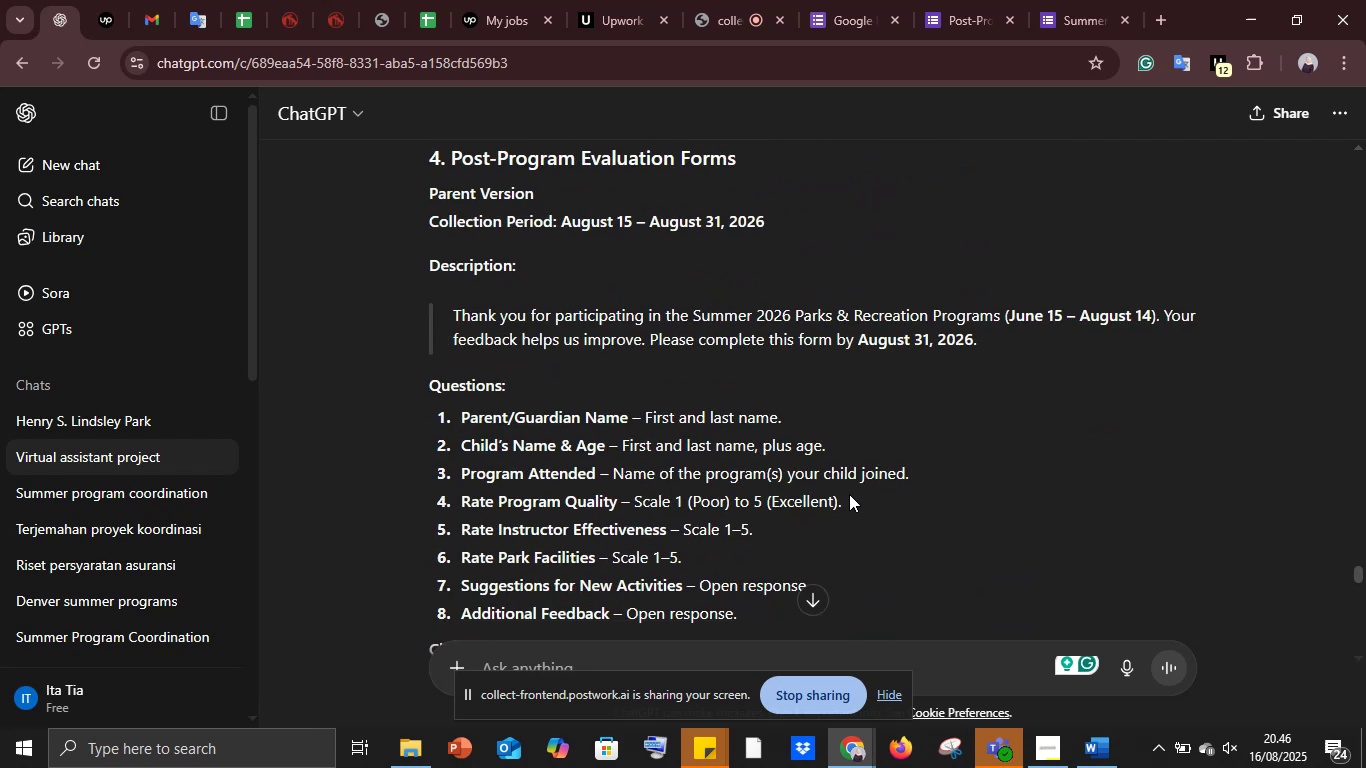 
scroll: coordinate [992, 549], scroll_direction: down, amount: 4.0
 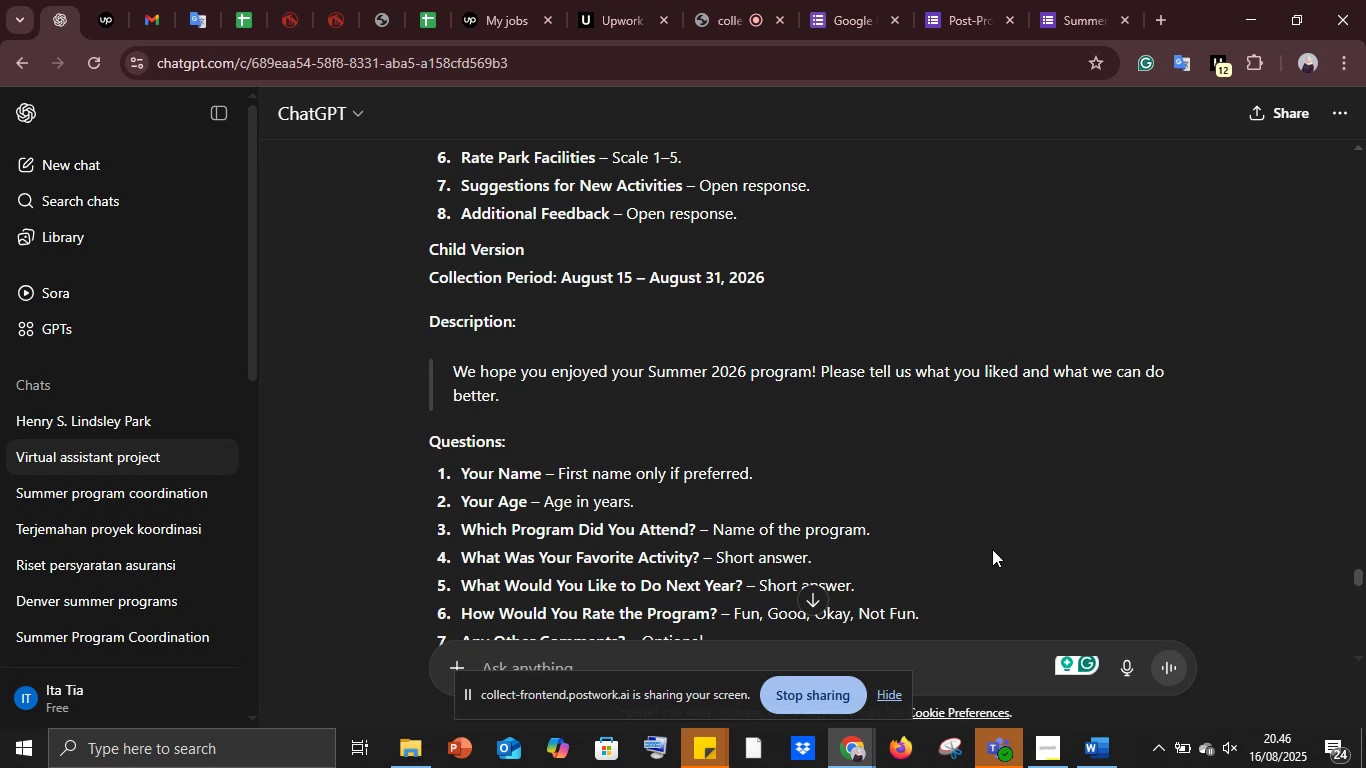 
wait(5.79)
 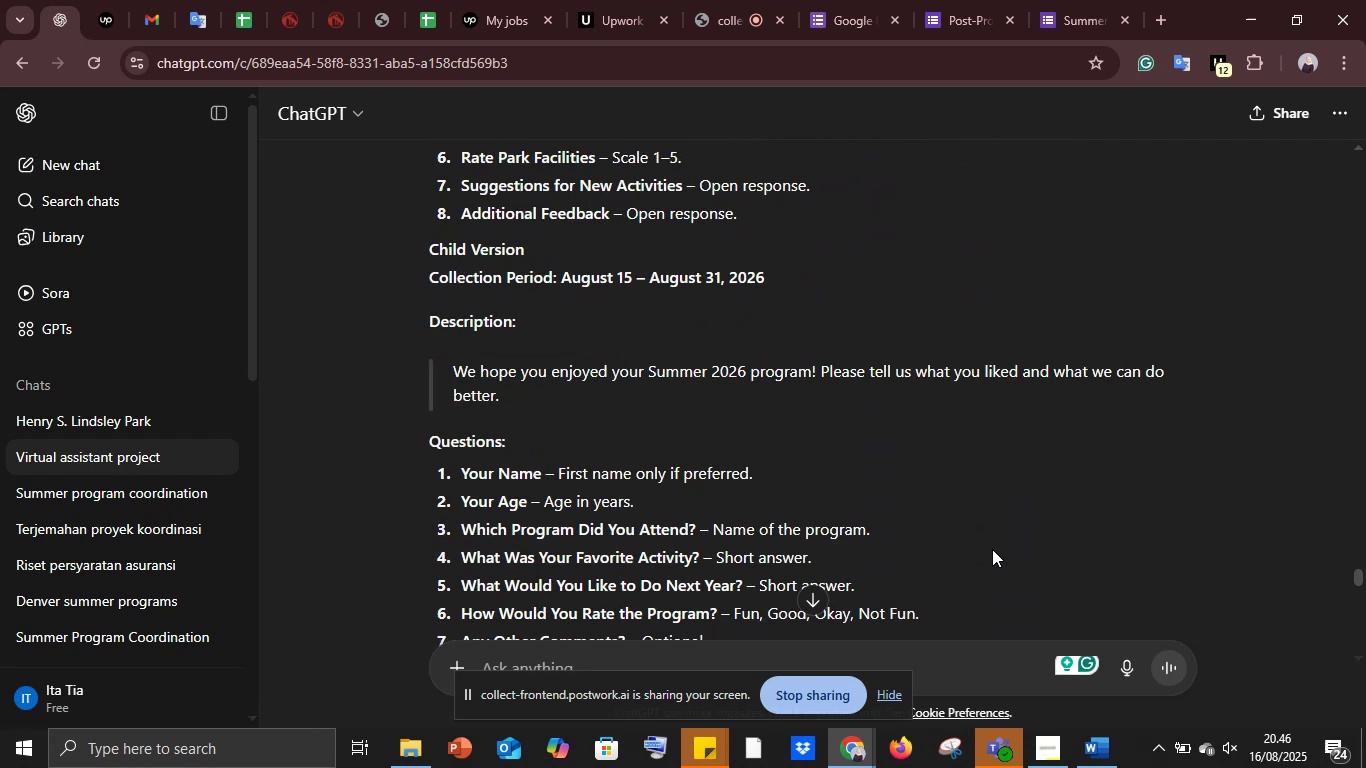 
scroll: coordinate [992, 549], scroll_direction: up, amount: 2.0
 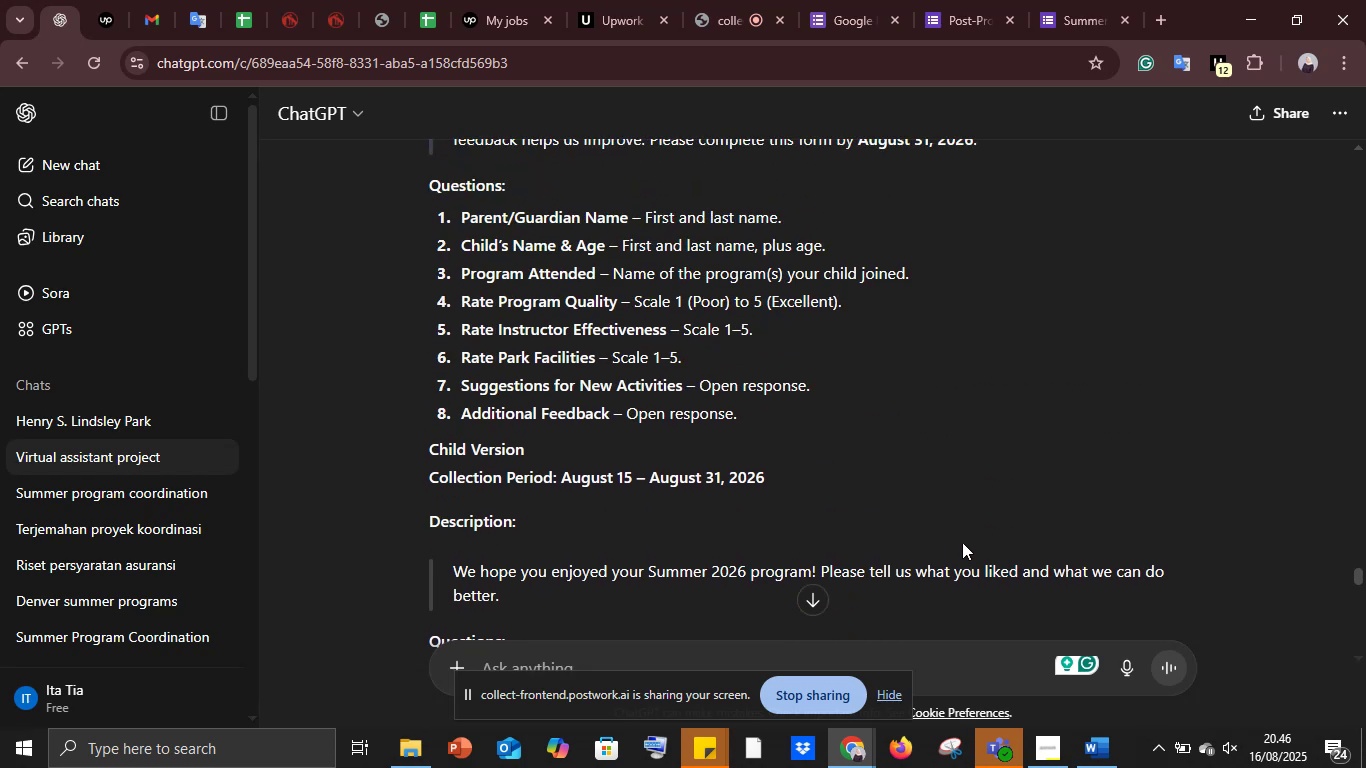 
wait(6.57)
 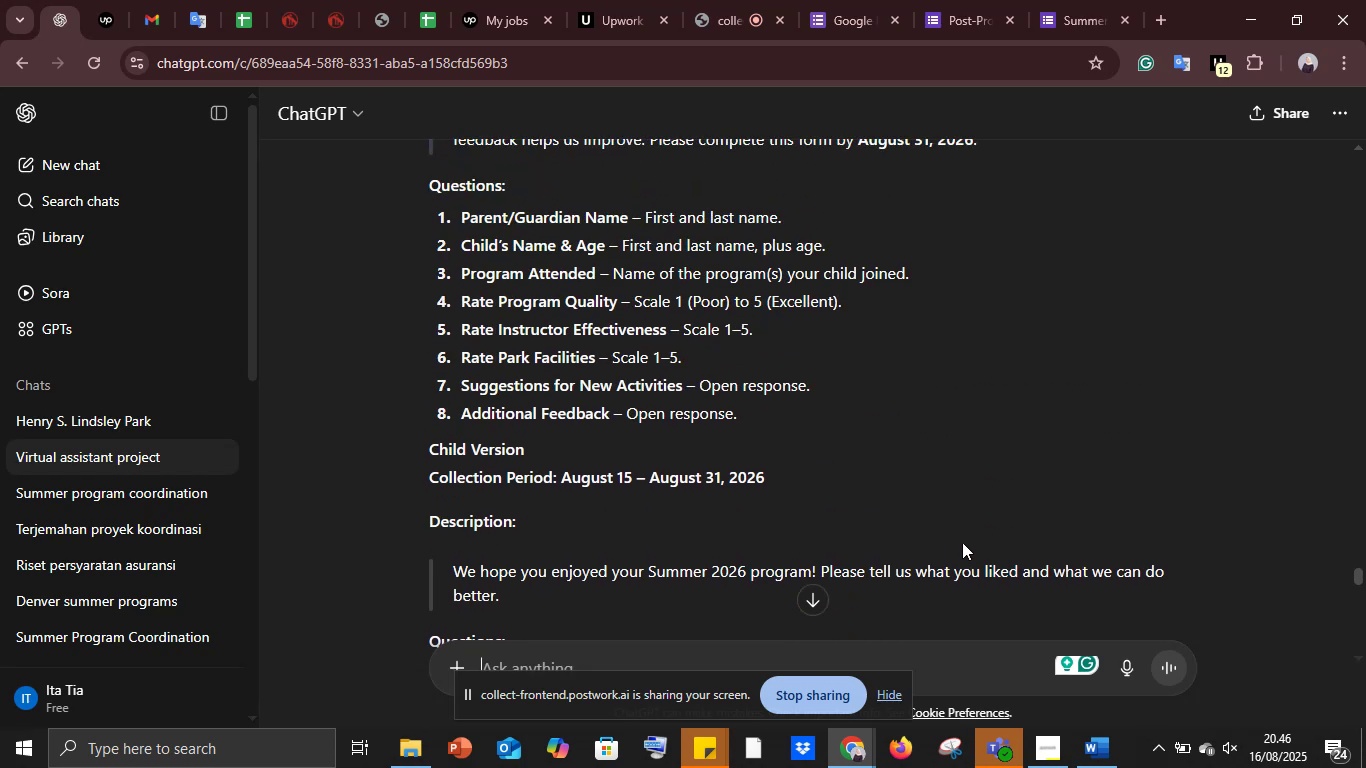 
scroll: coordinate [962, 542], scroll_direction: up, amount: 9.0
 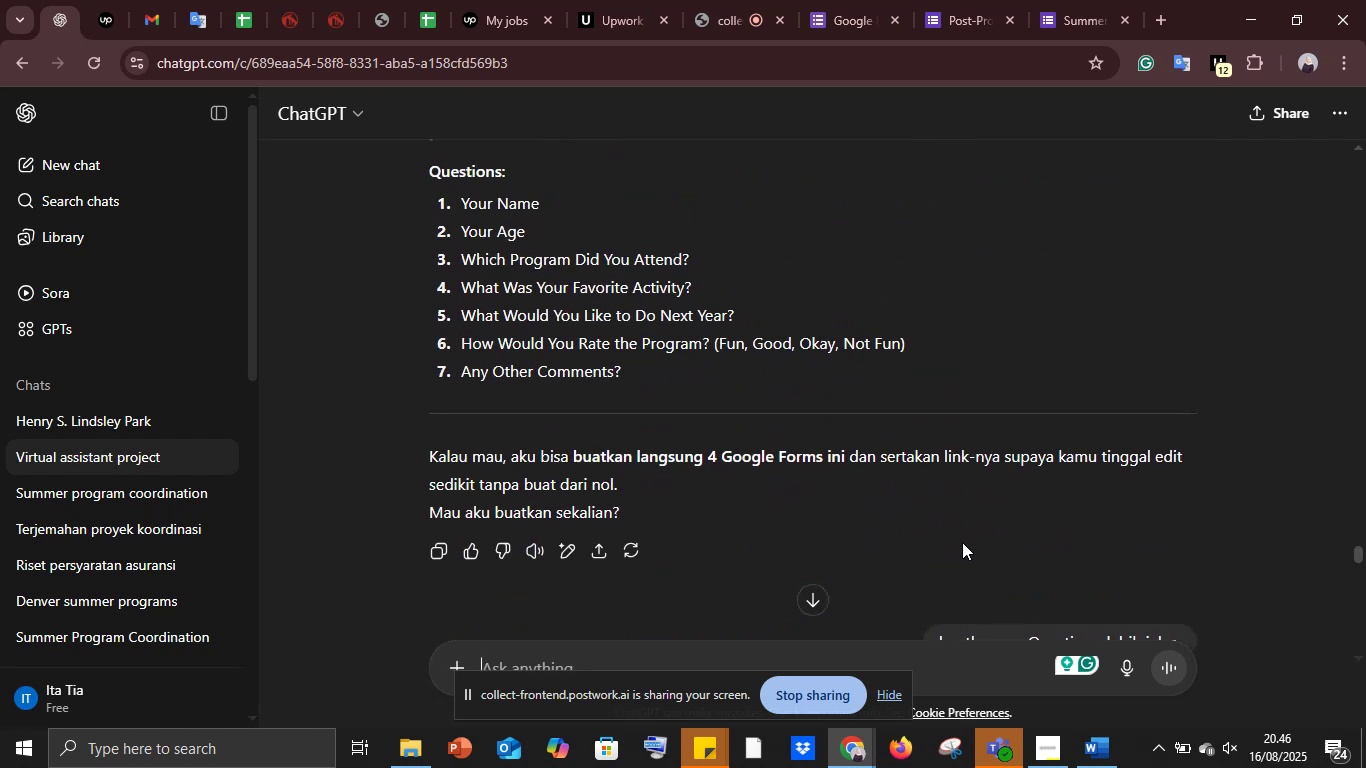 
scroll: coordinate [962, 542], scroll_direction: down, amount: 1.0
 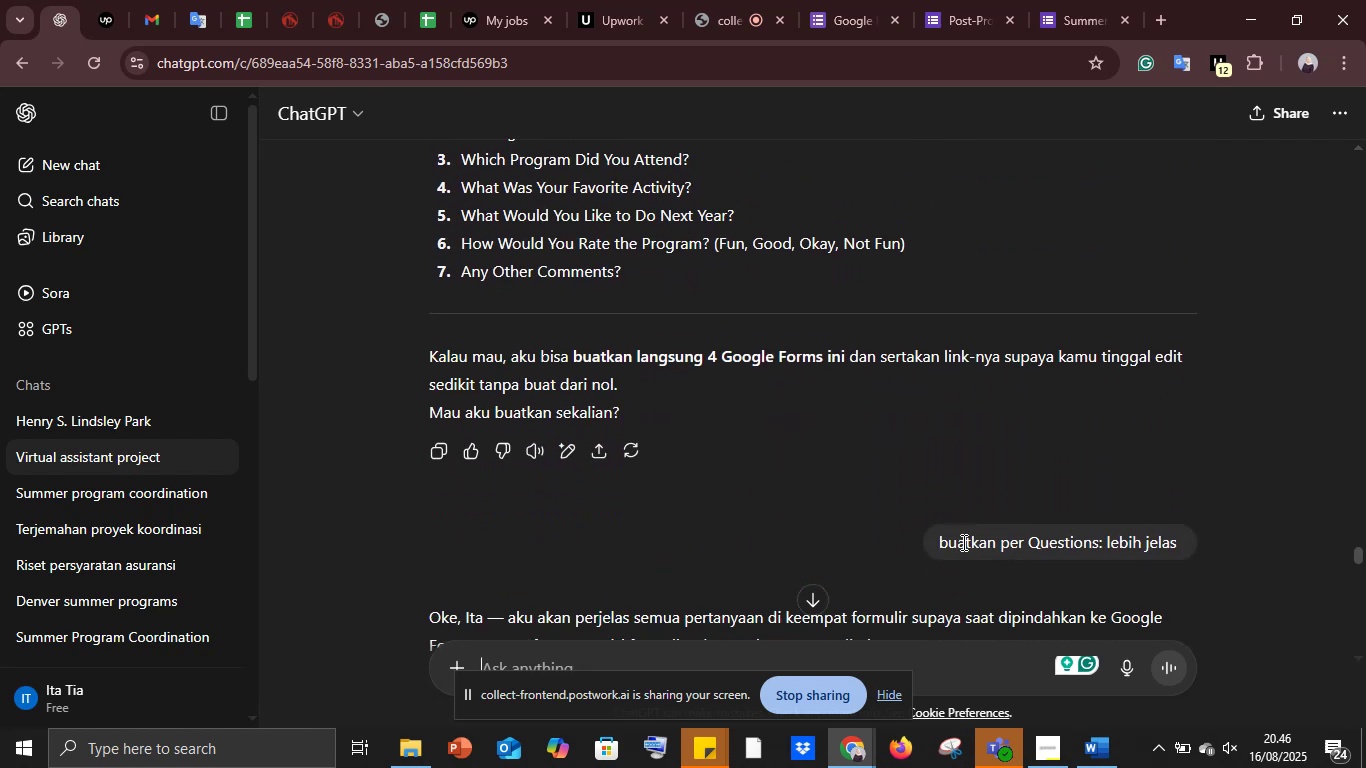 
scroll: coordinate [962, 542], scroll_direction: up, amount: 14.0
 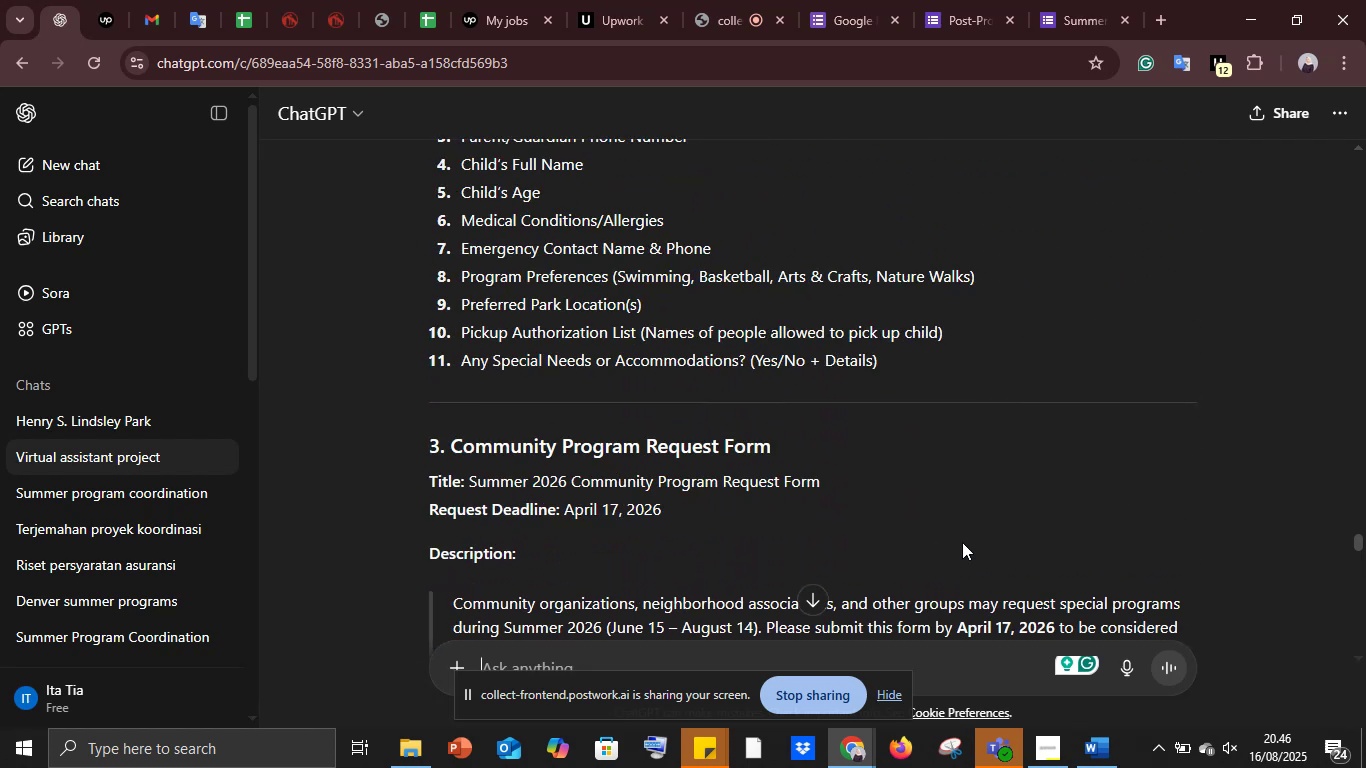 
scroll: coordinate [962, 542], scroll_direction: down, amount: 10.0
 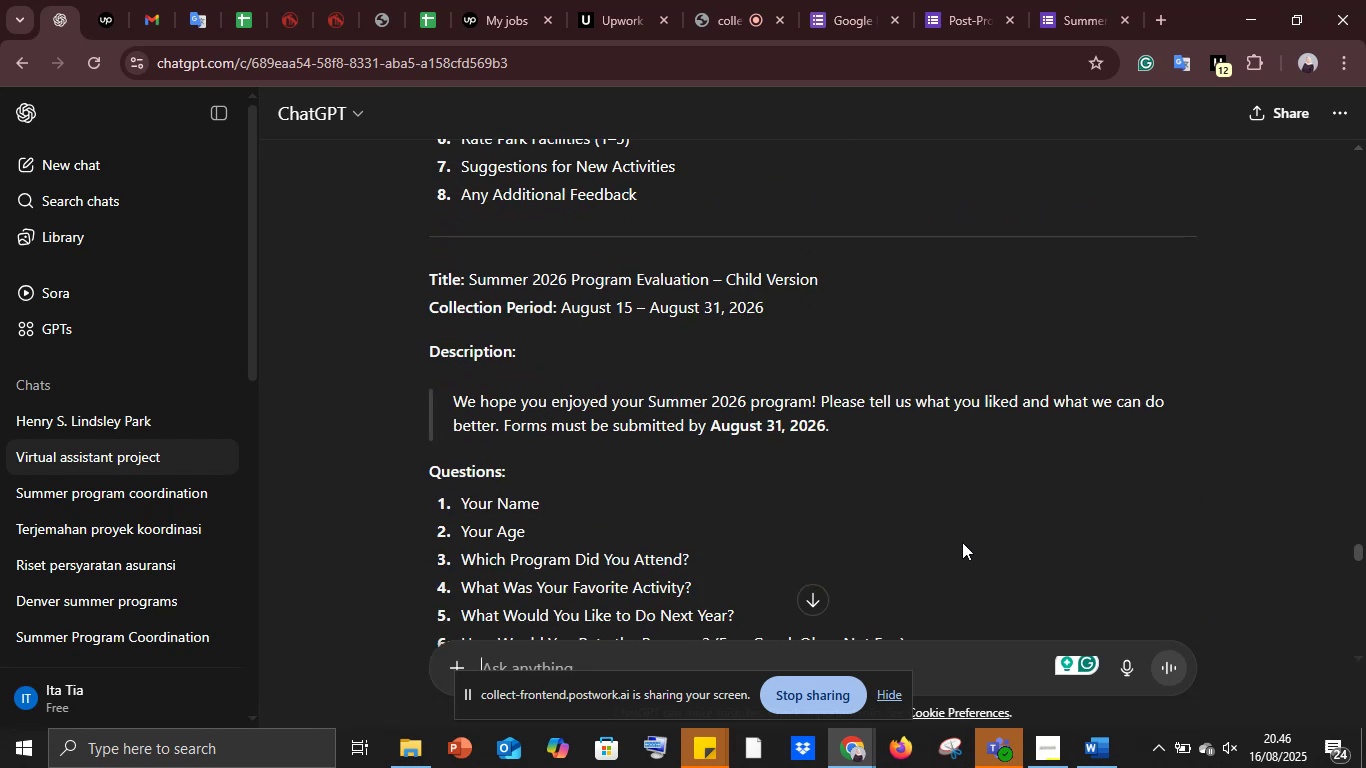 
scroll: coordinate [962, 542], scroll_direction: up, amount: 5.0
 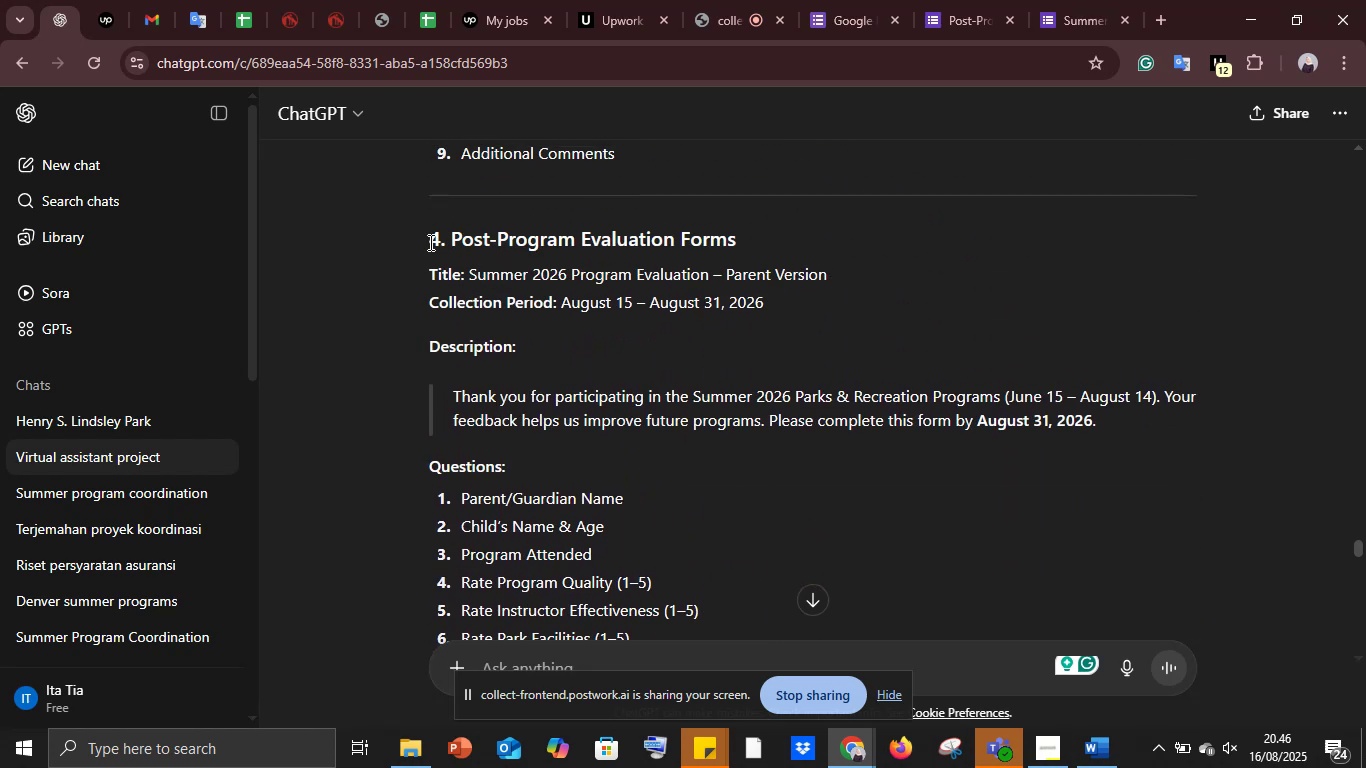 
left_click_drag(start_coordinate=[423, 226], to_coordinate=[718, 495])
 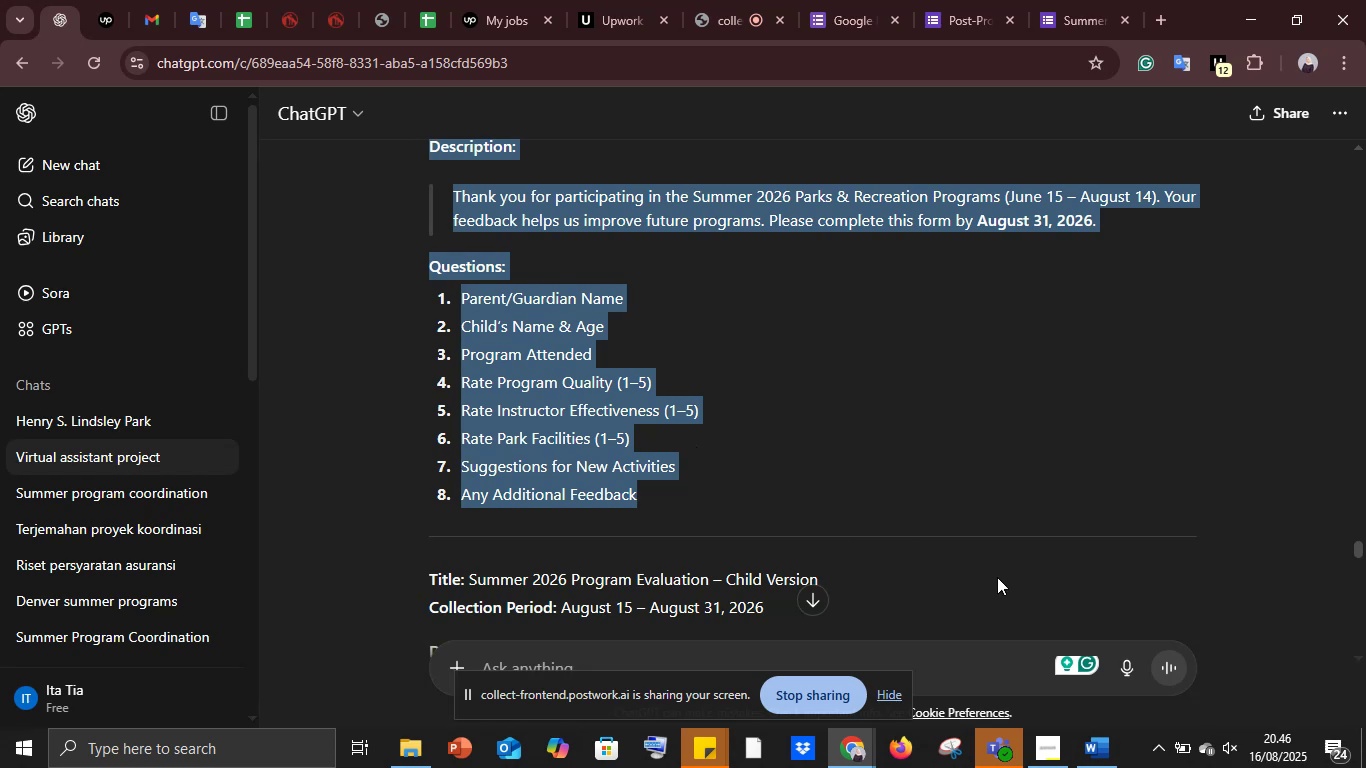 
scroll: coordinate [633, 372], scroll_direction: down, amount: 2.0
 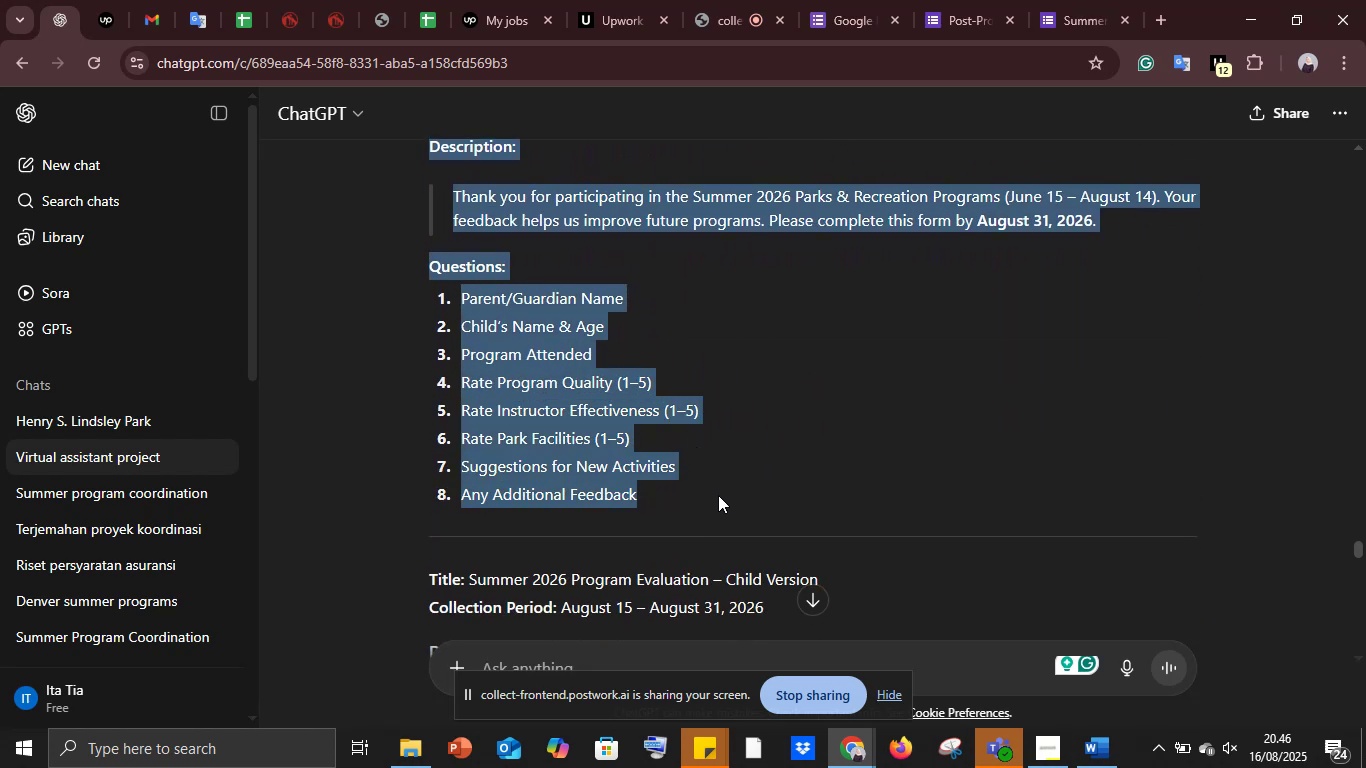 
key(Control+C)
 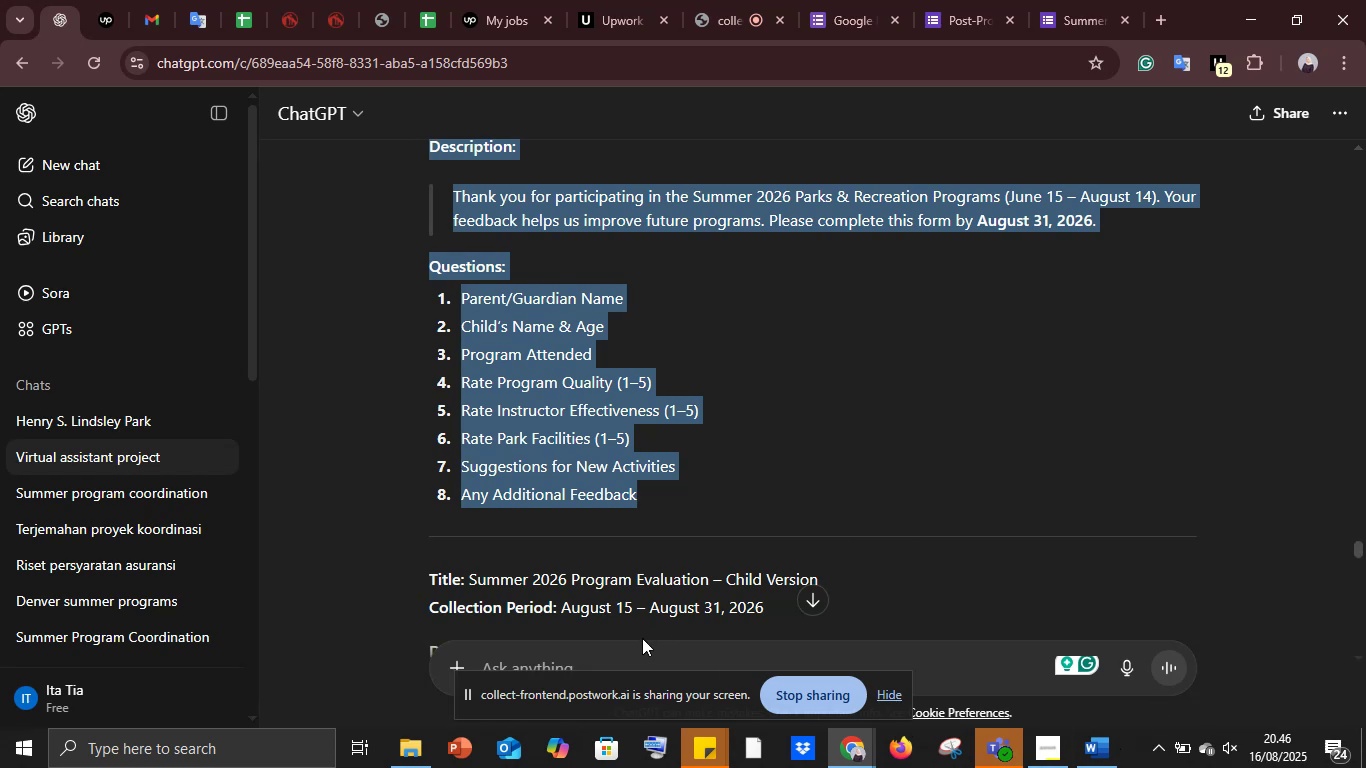 
key(Control+ControlLeft)
 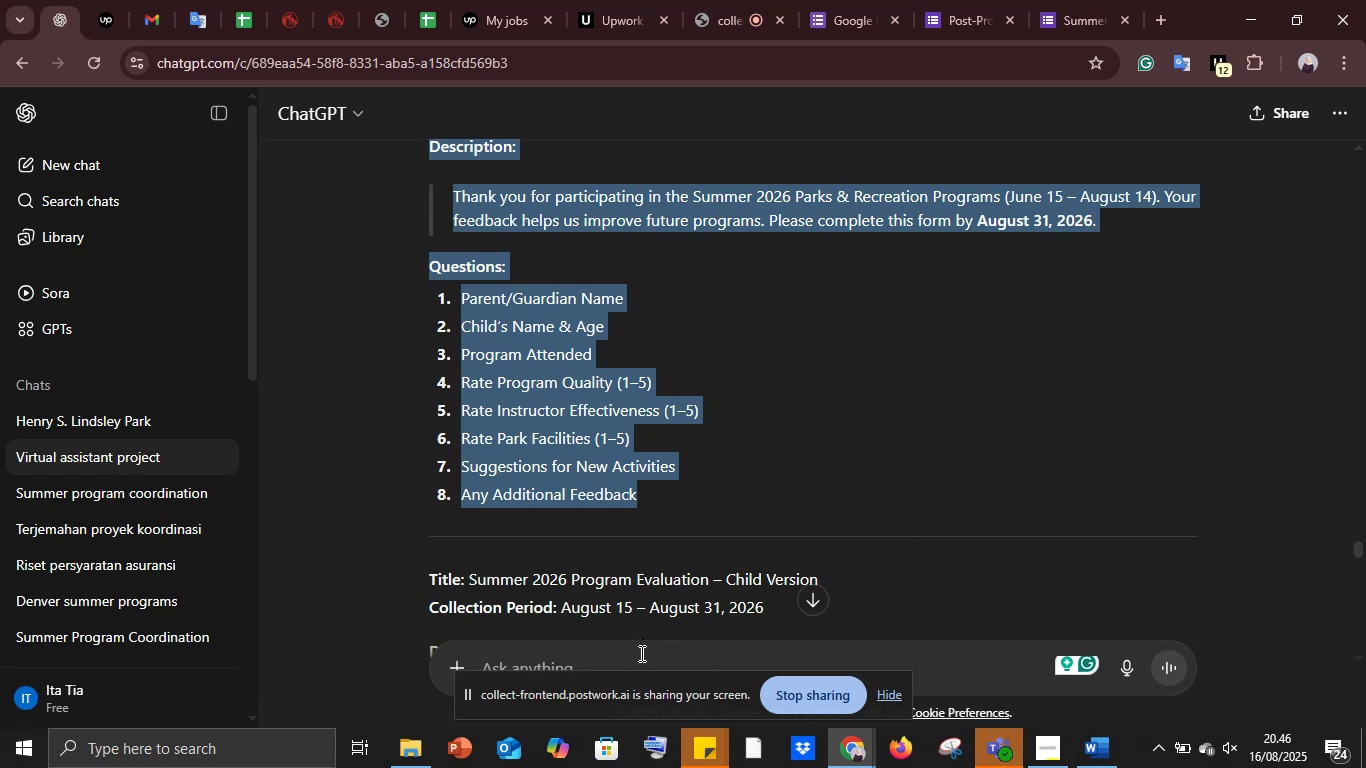 
left_click([640, 653])
 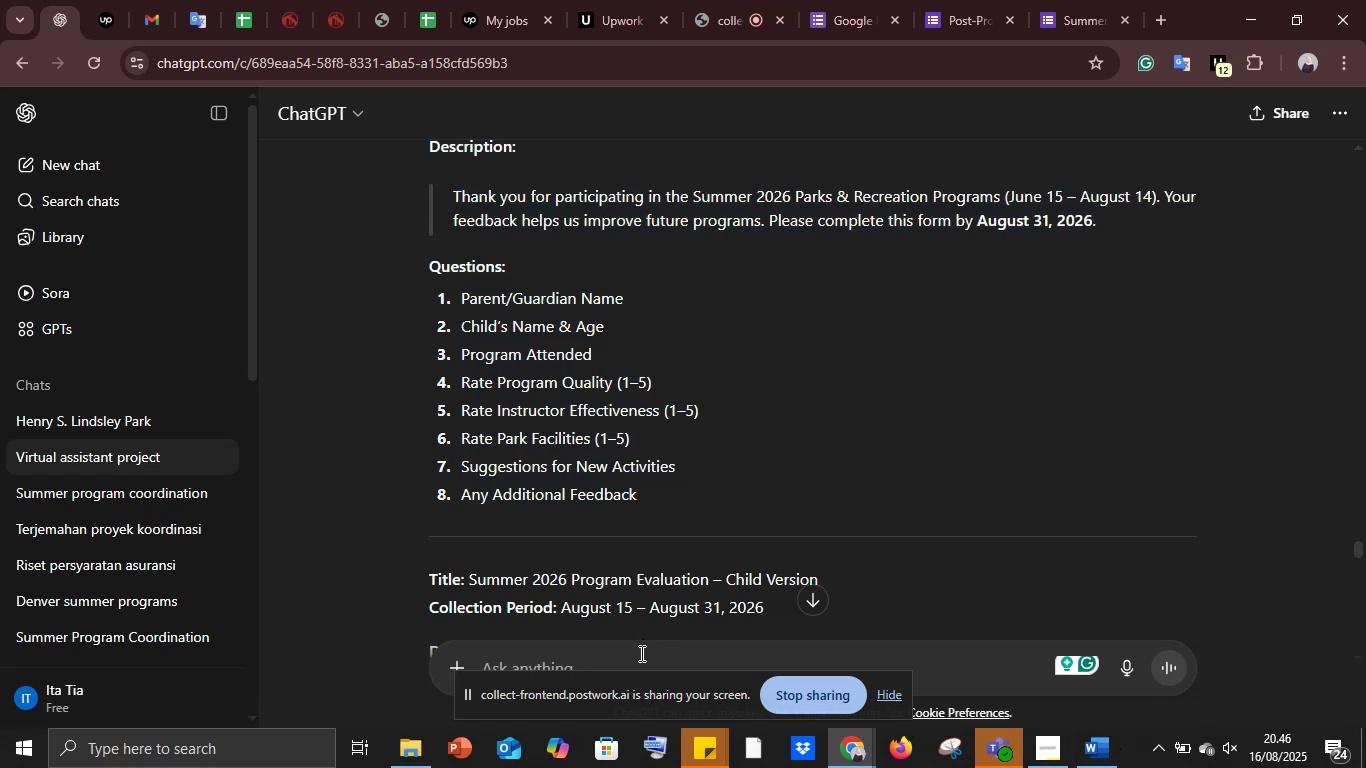 
key(Control+V)
 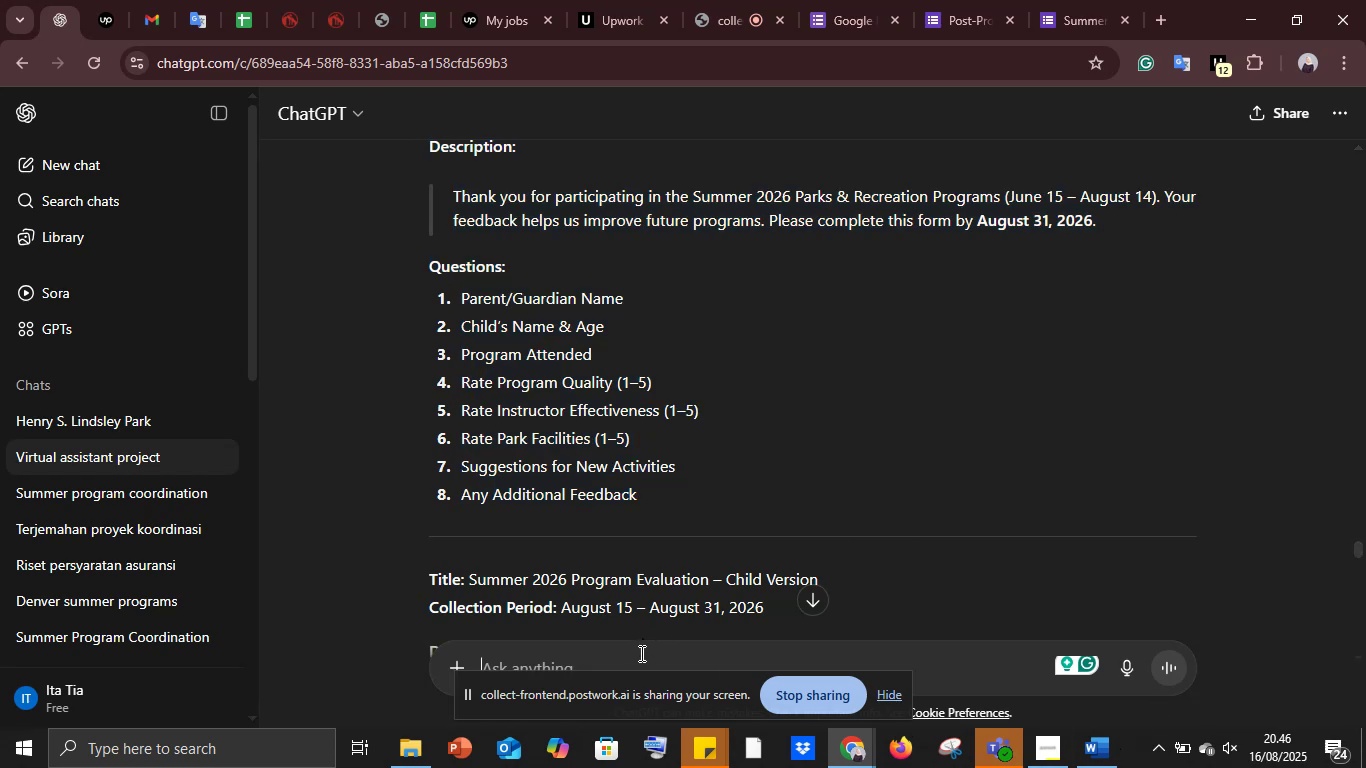 
key(Shift+Enter)
 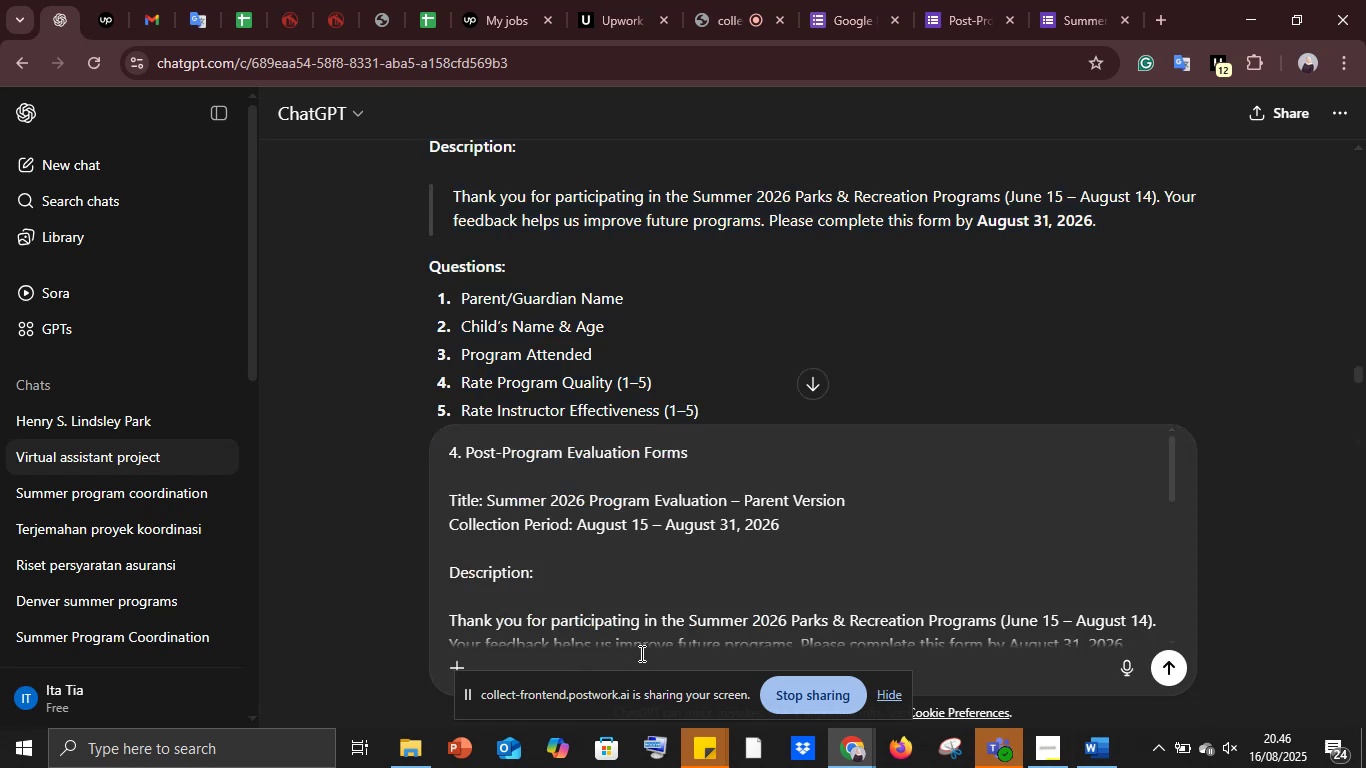 
key(Shift+Enter)
 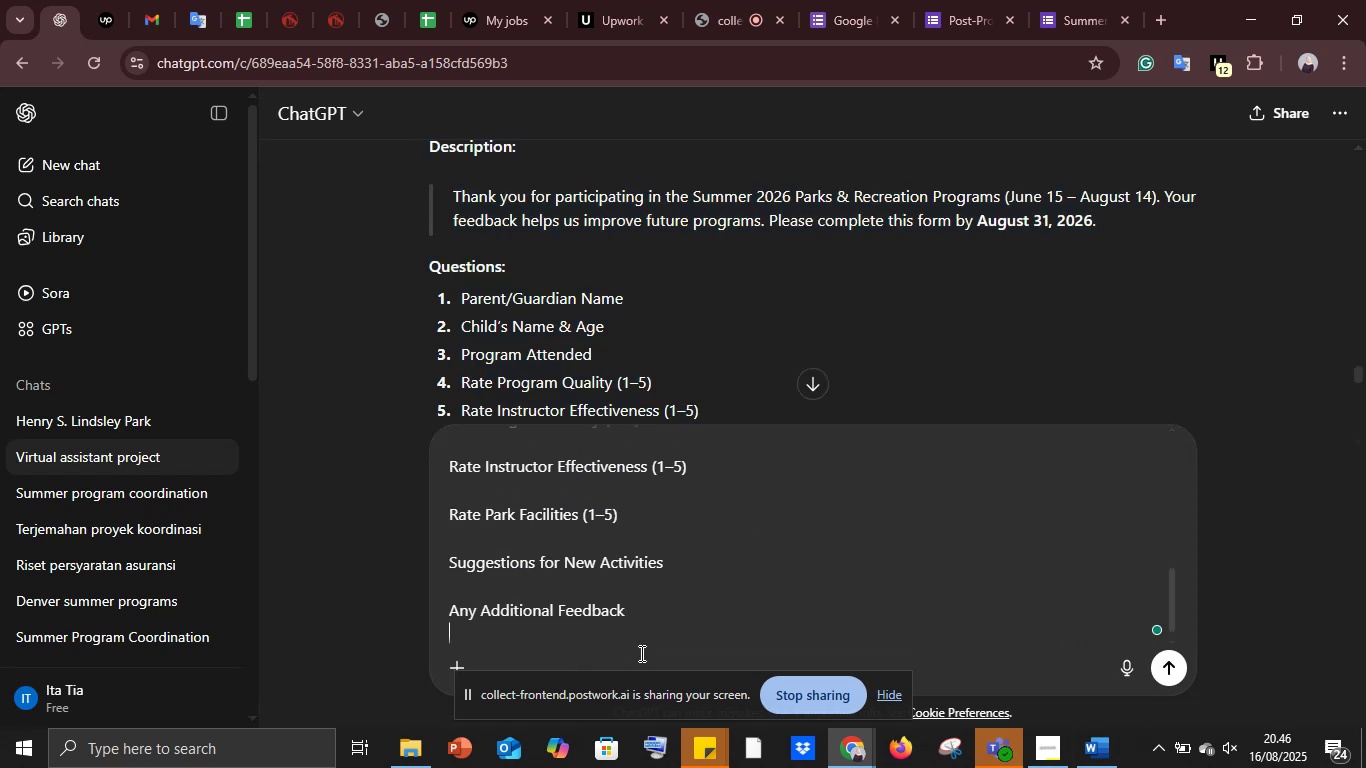 
key(Shift+Enter)
 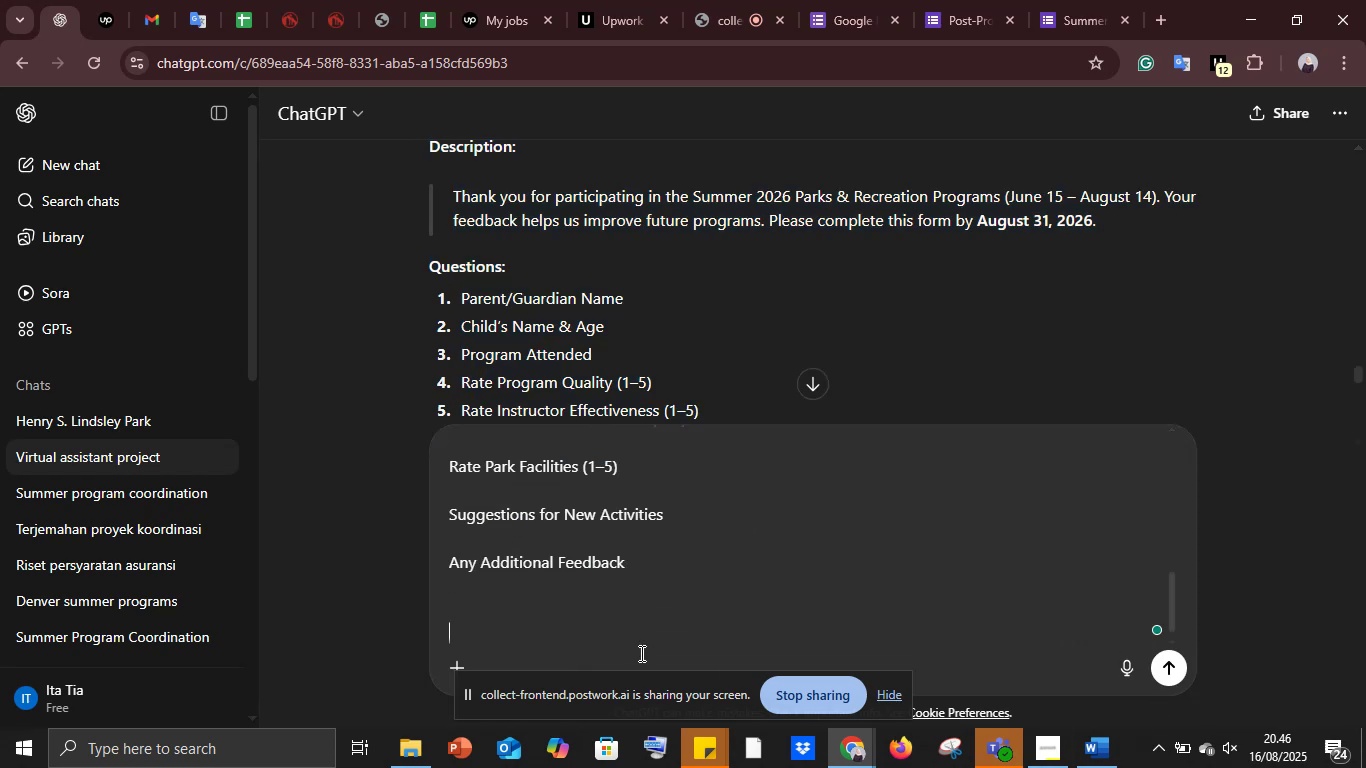 
type(buatkan isi di )
 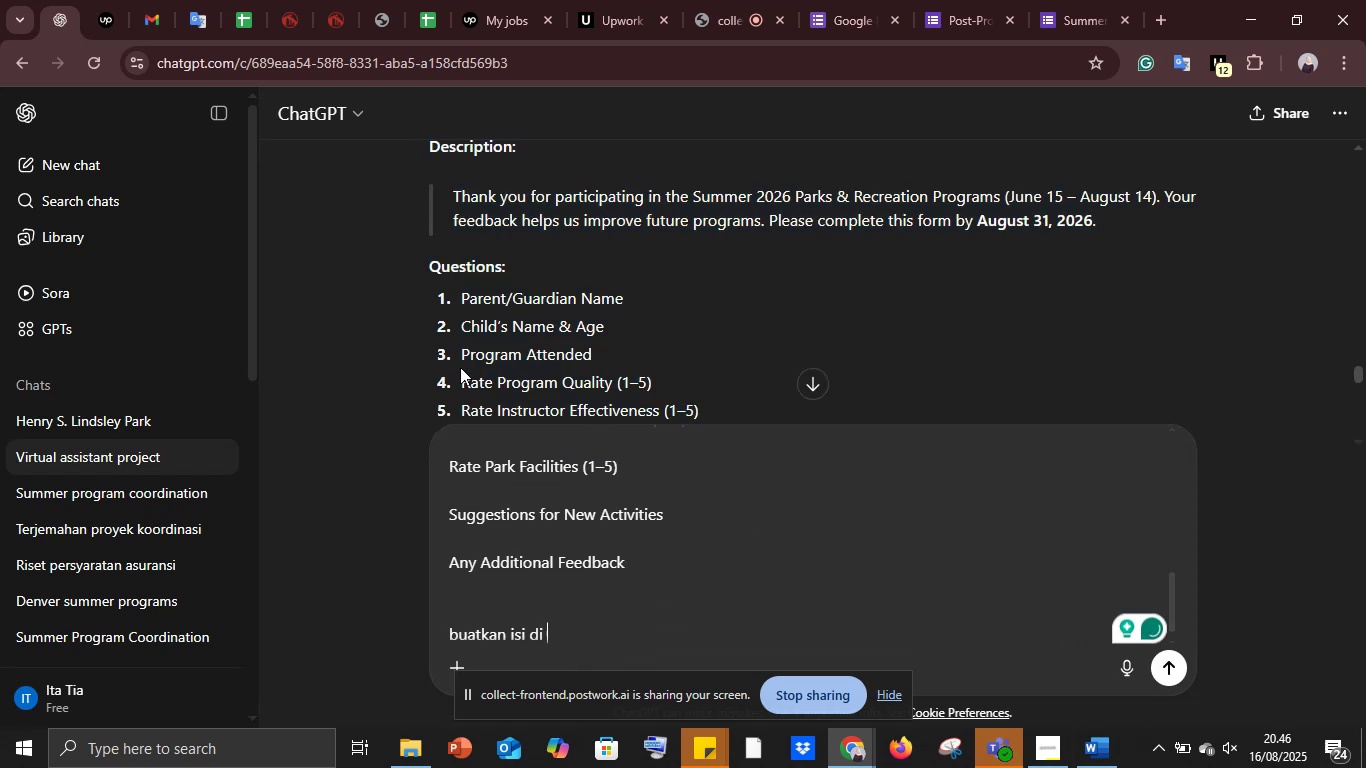 
left_click_drag(start_coordinate=[457, 349], to_coordinate=[648, 349])
 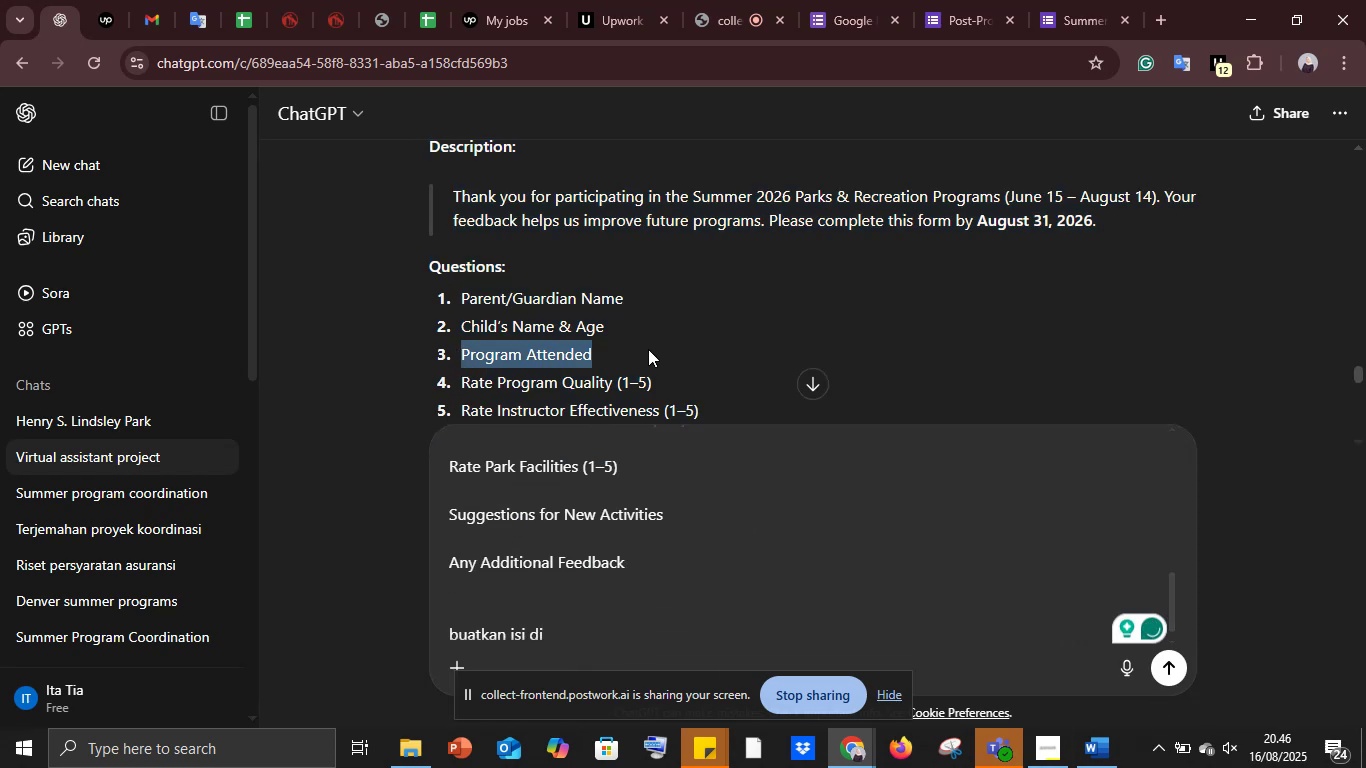 
key(Control+C)
 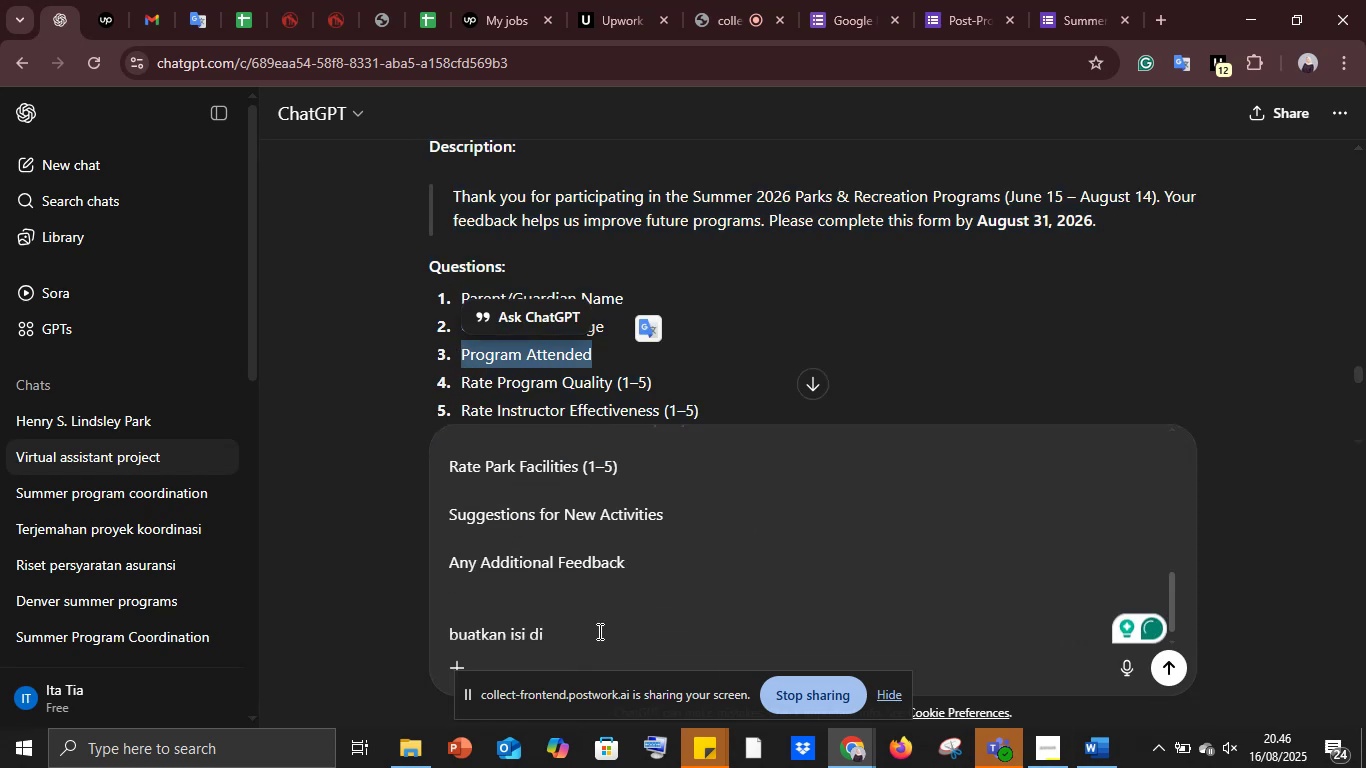 
left_click([598, 630])
 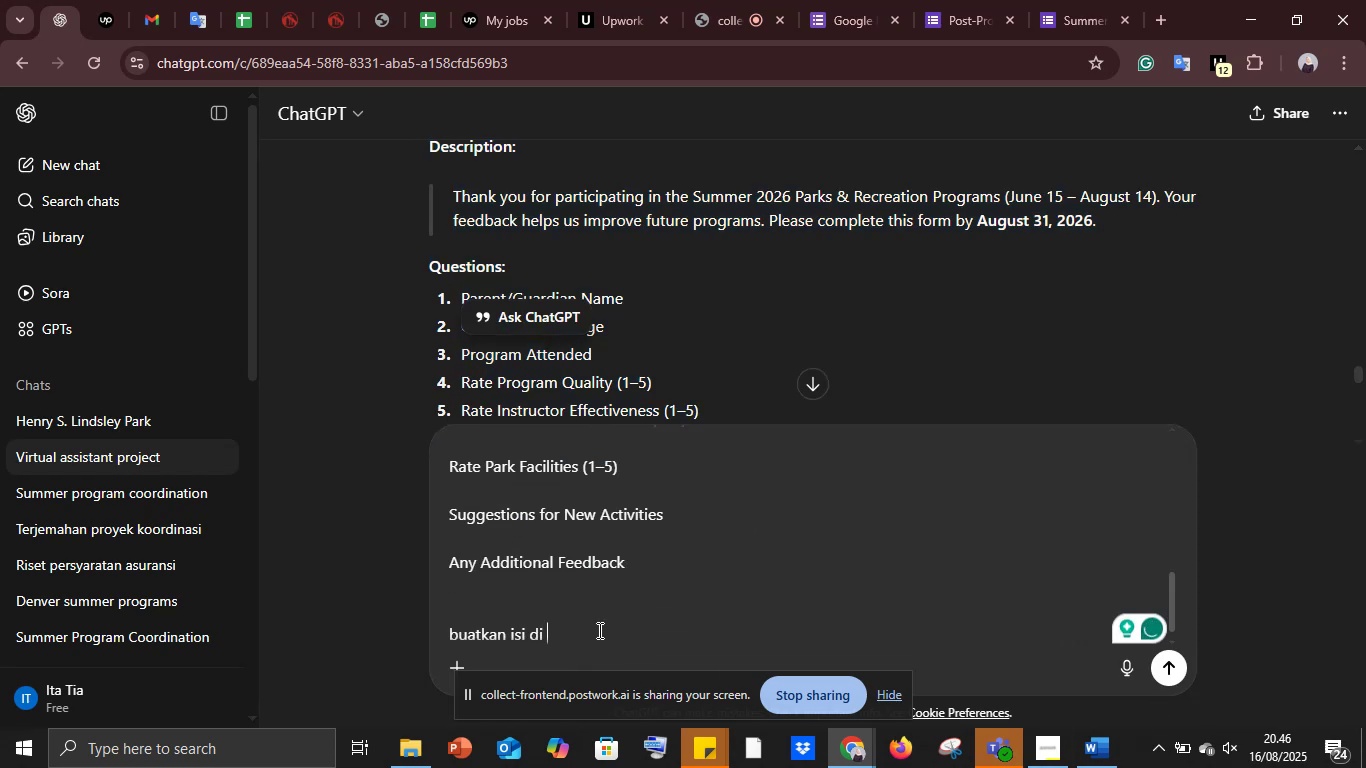 
key(Control+V)
 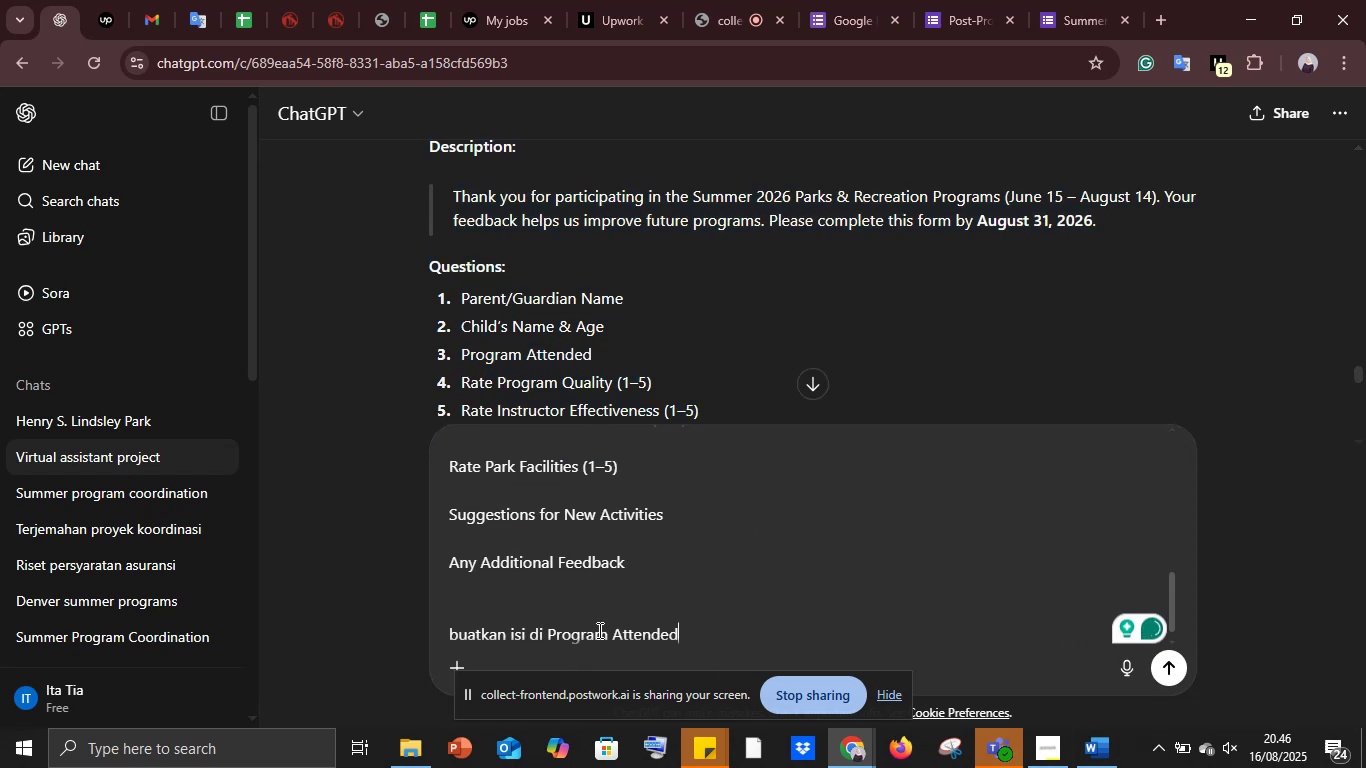 
type( apa aja sesuai dengan yang ada di room ini yang sudah di reset sebelumnya )
 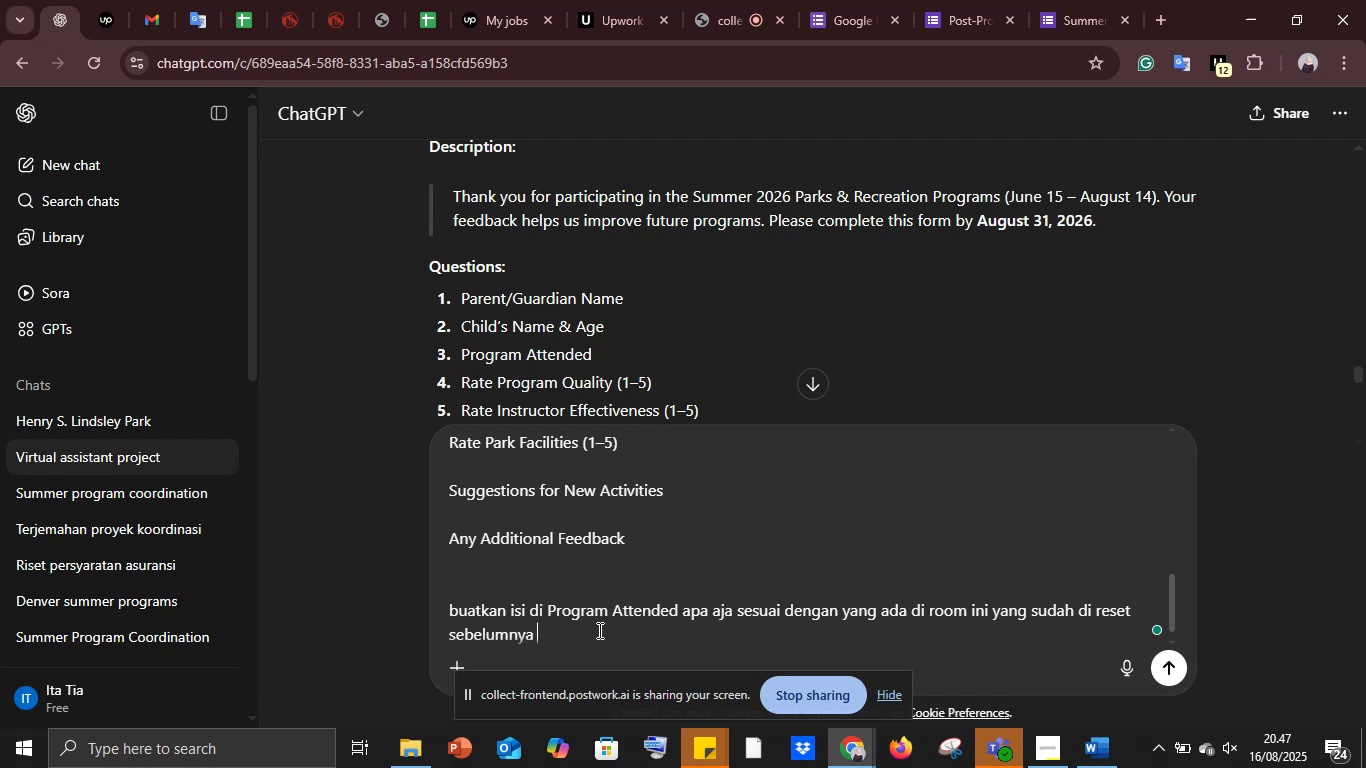 
key(Enter)
 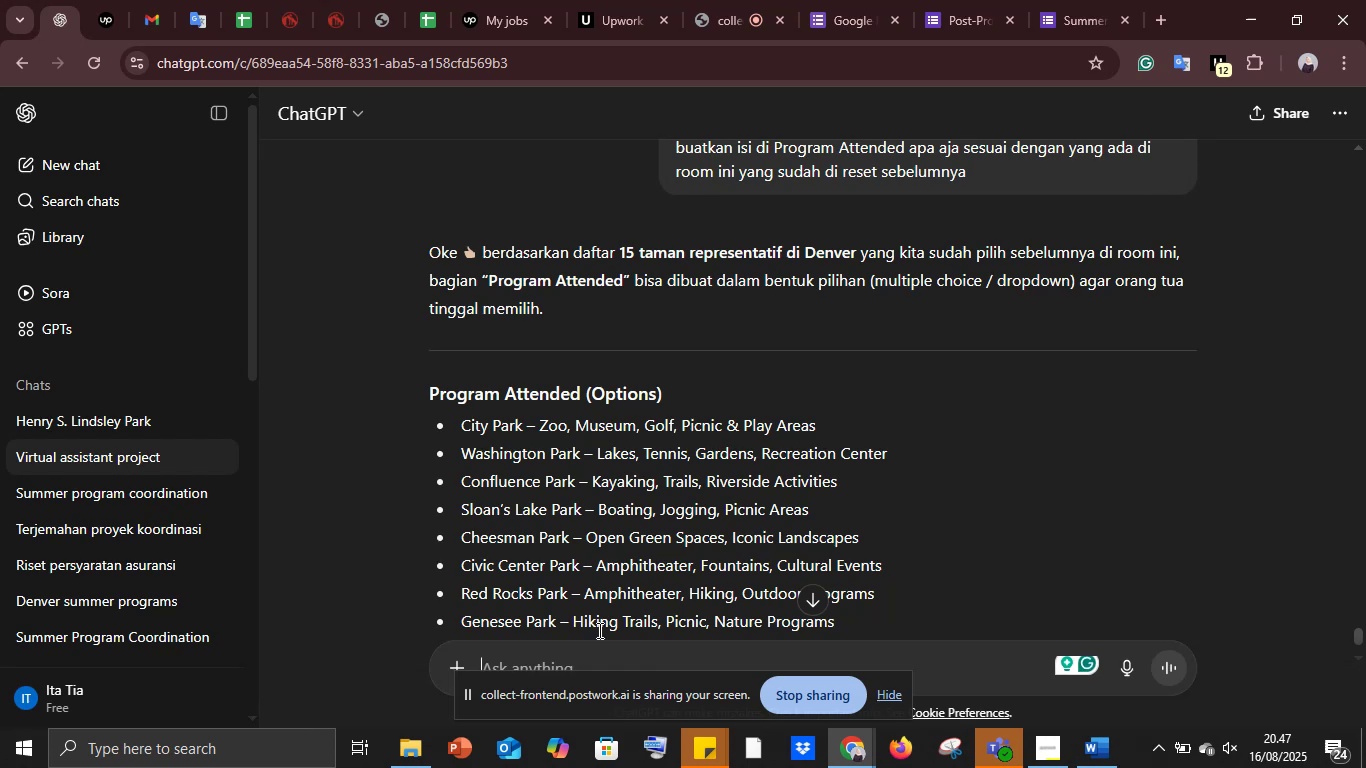 
wait(20.68)
 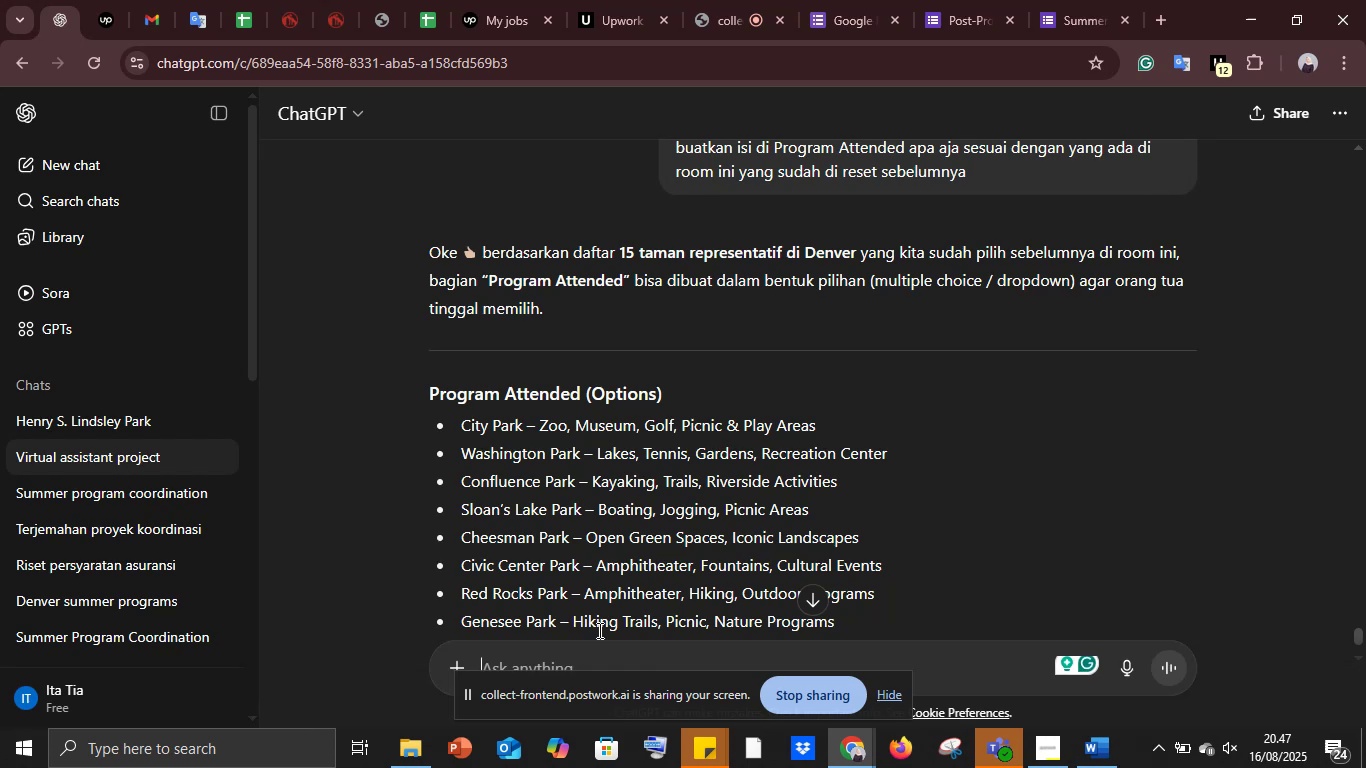 
scroll: coordinate [624, 532], scroll_direction: down, amount: 3.0
 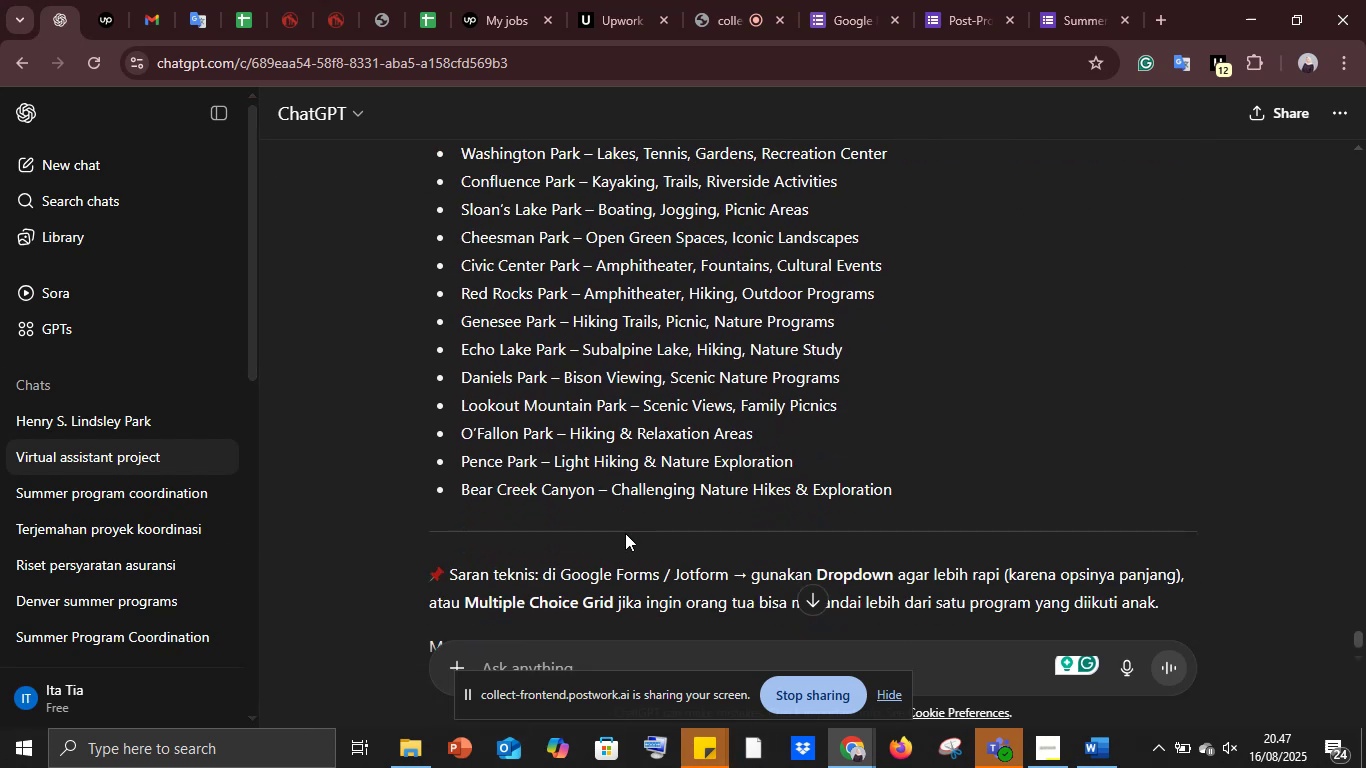 
wait(6.88)
 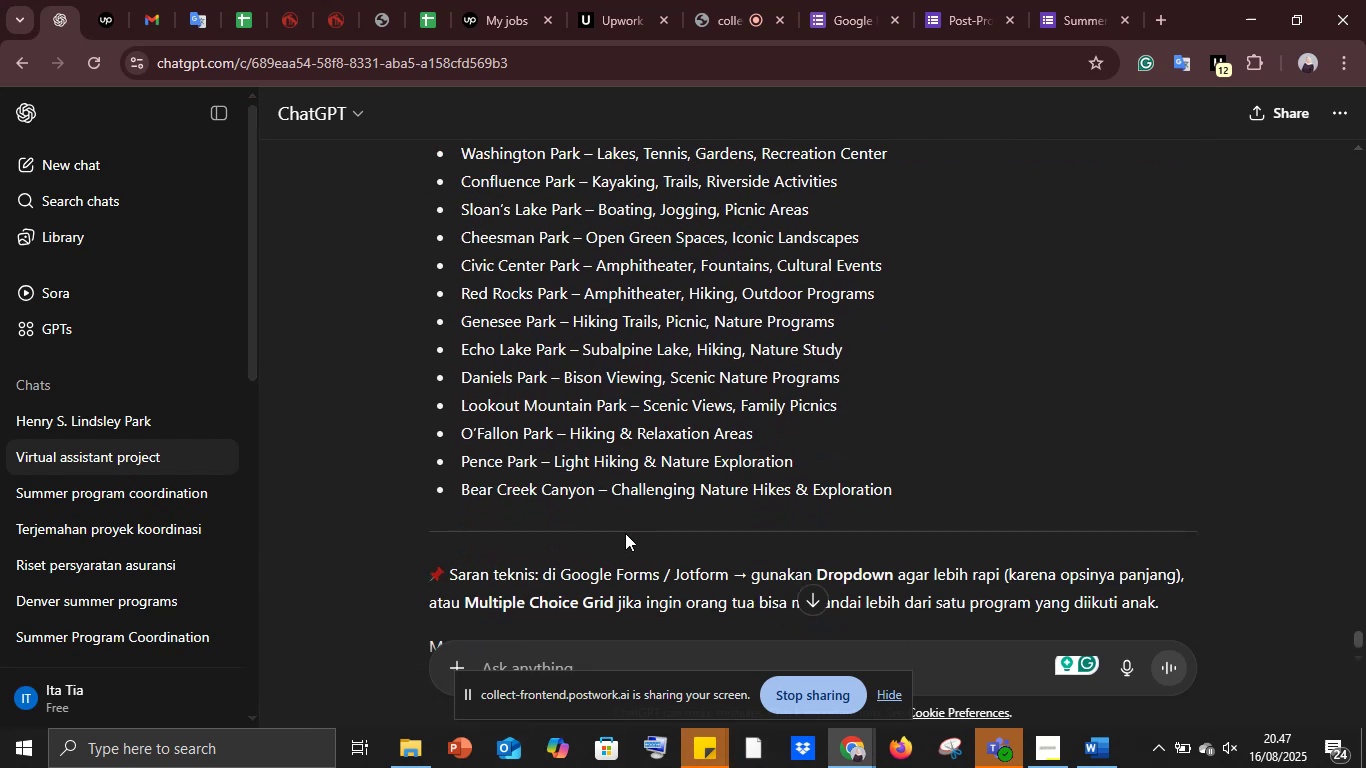 
scroll: coordinate [628, 532], scroll_direction: up, amount: 1.0
 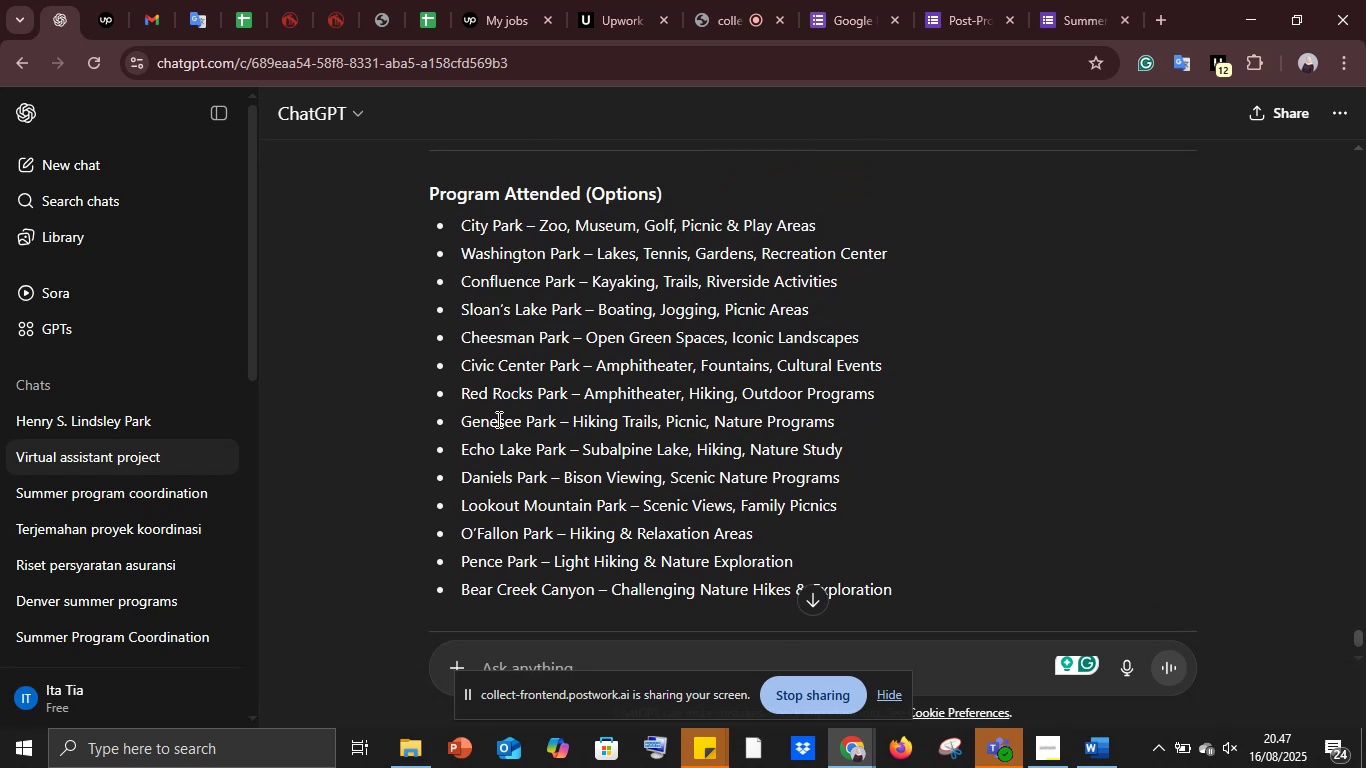 
wait(9.26)
 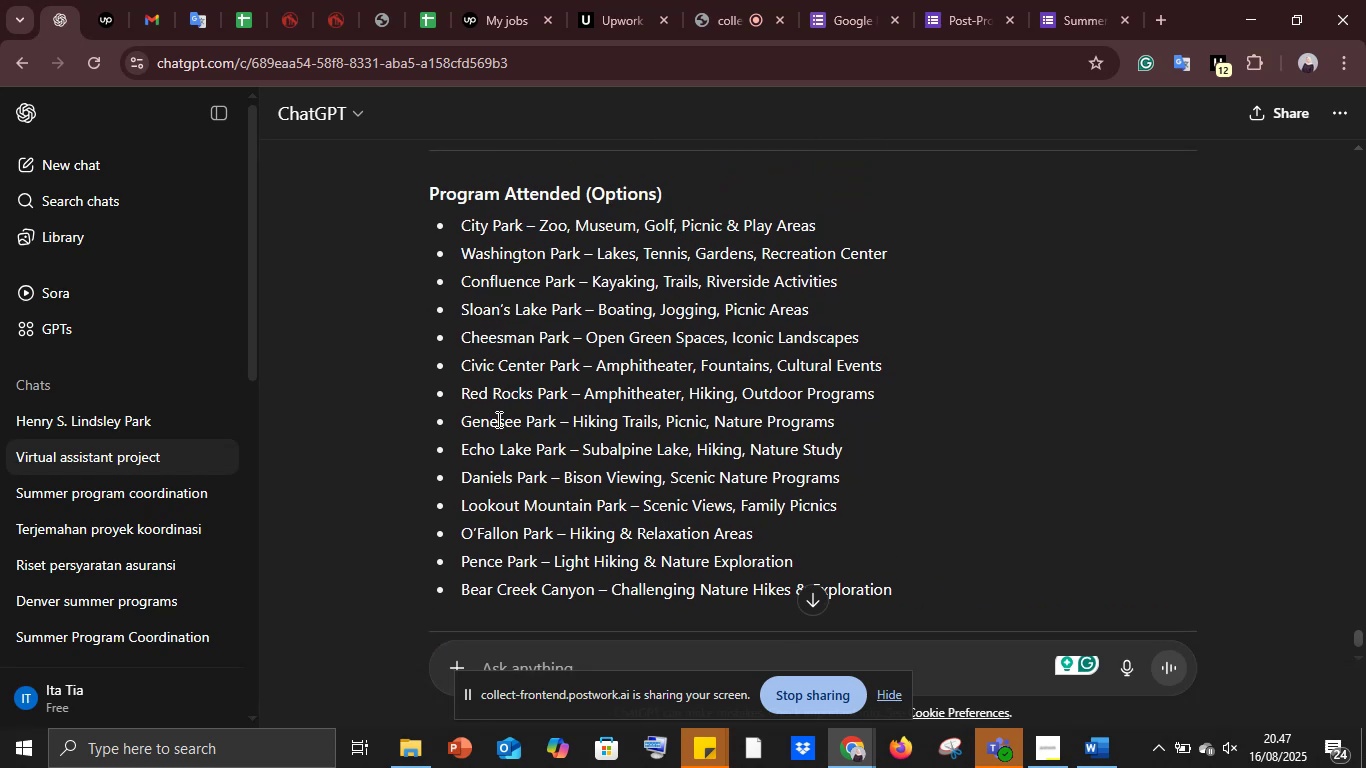 
left_click_drag(start_coordinate=[426, 185], to_coordinate=[983, 576])
 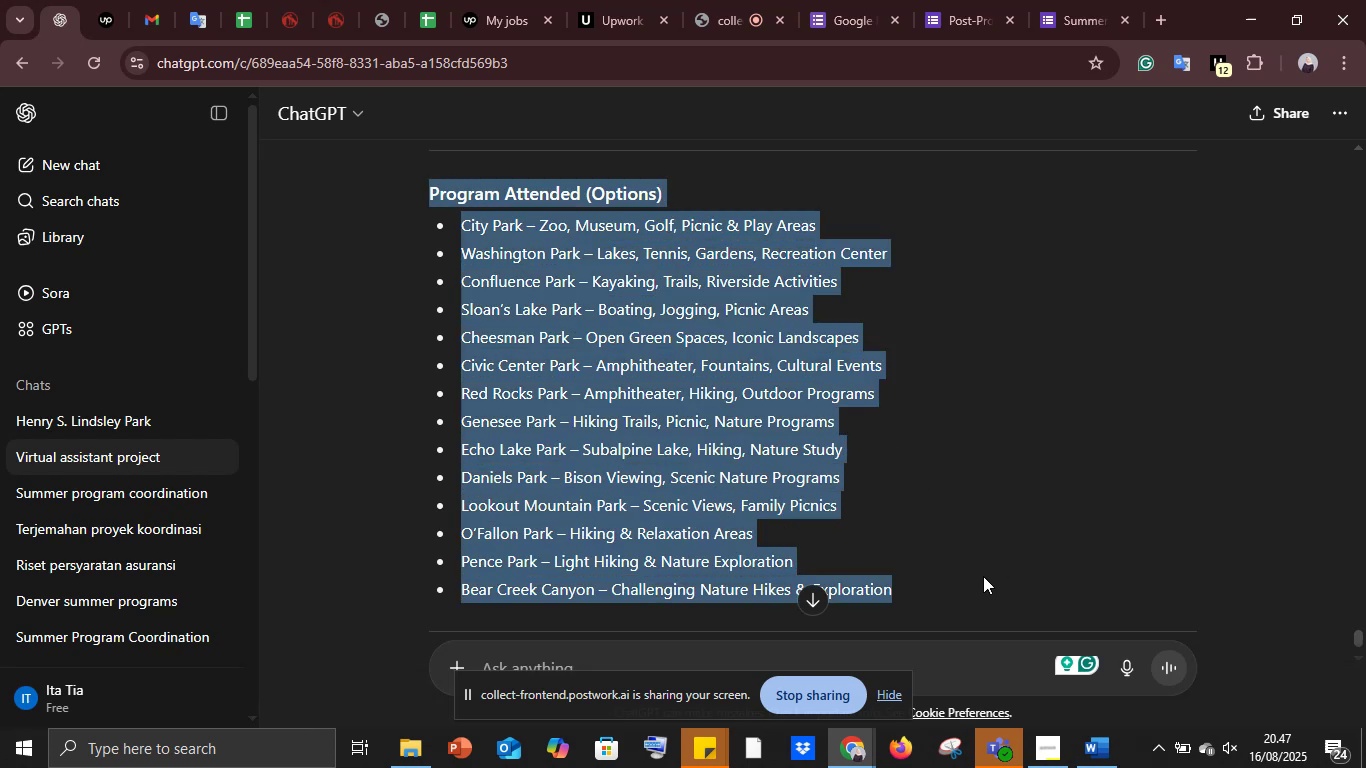 
key(Control+C)
 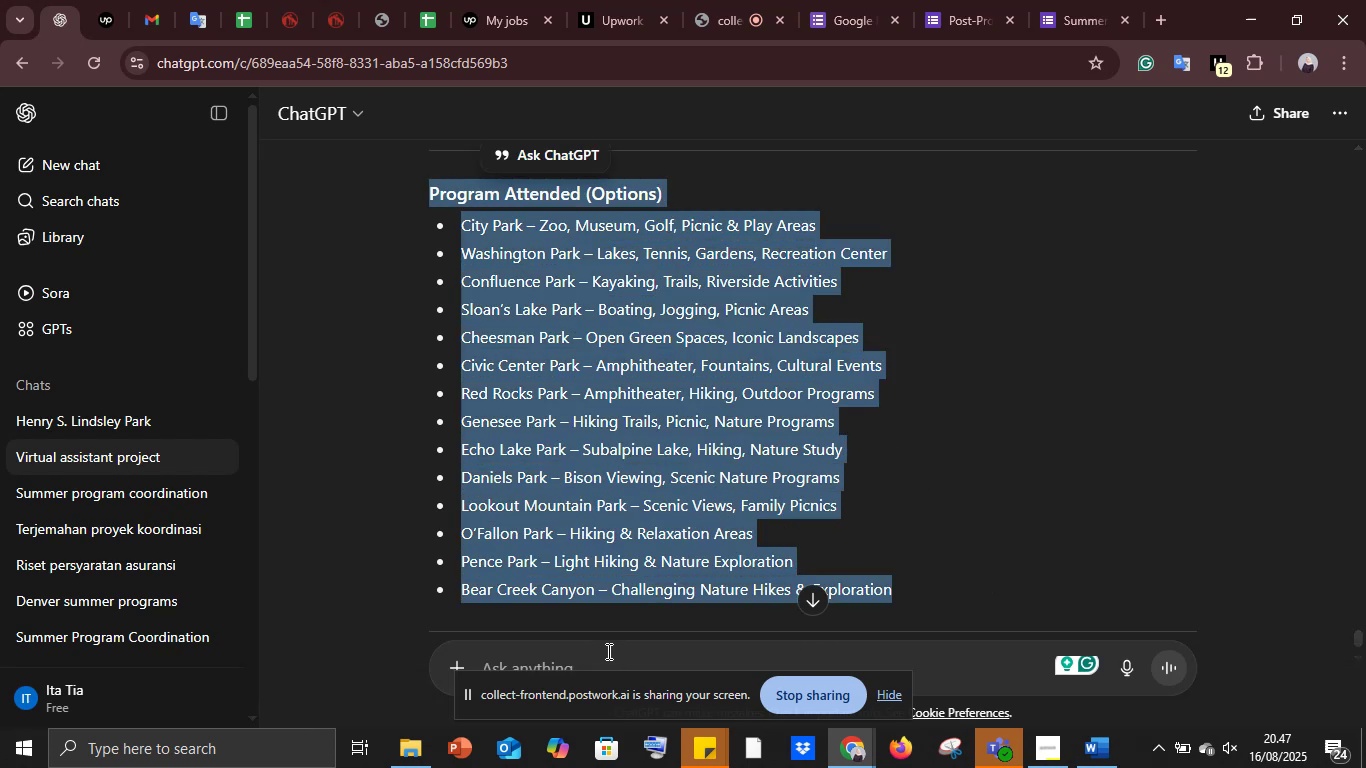 
key(Control+ControlLeft)
 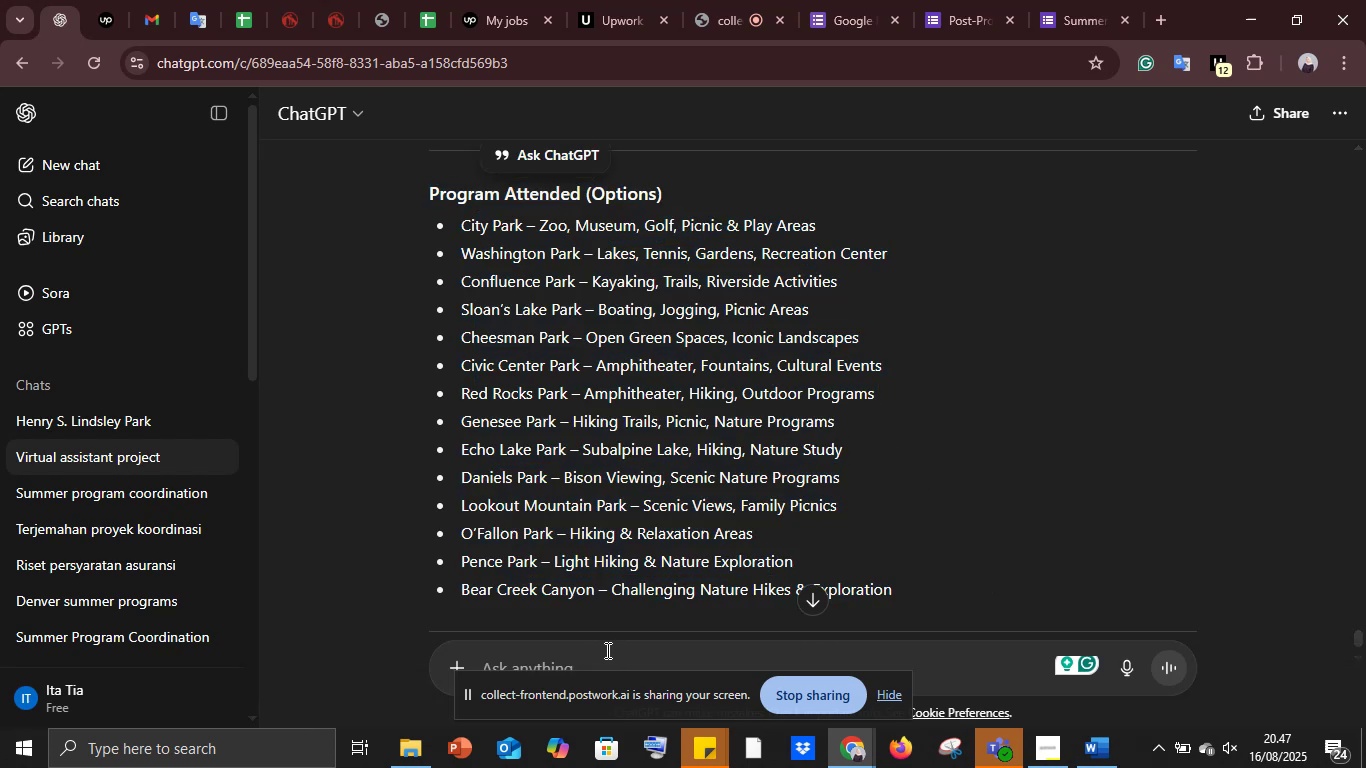 
left_click([606, 650])
 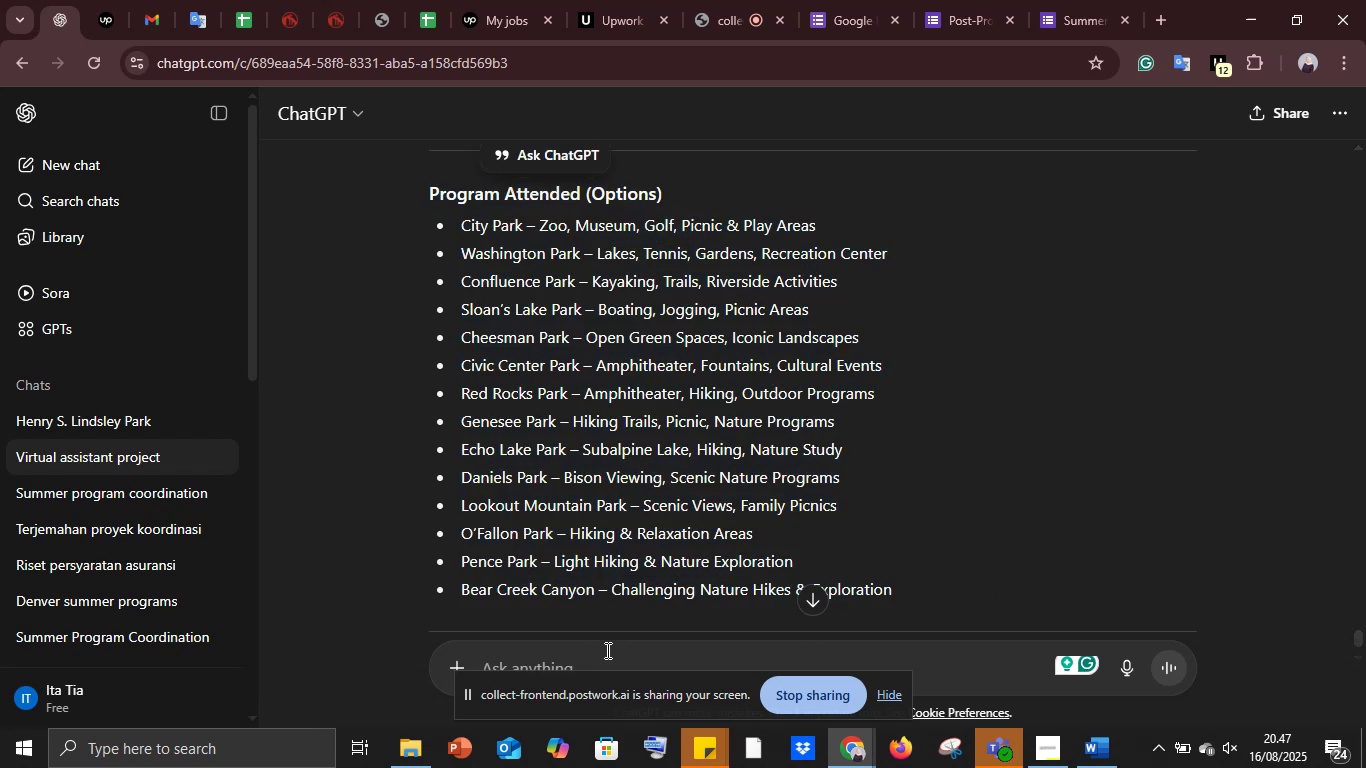 
key(Control+V)
 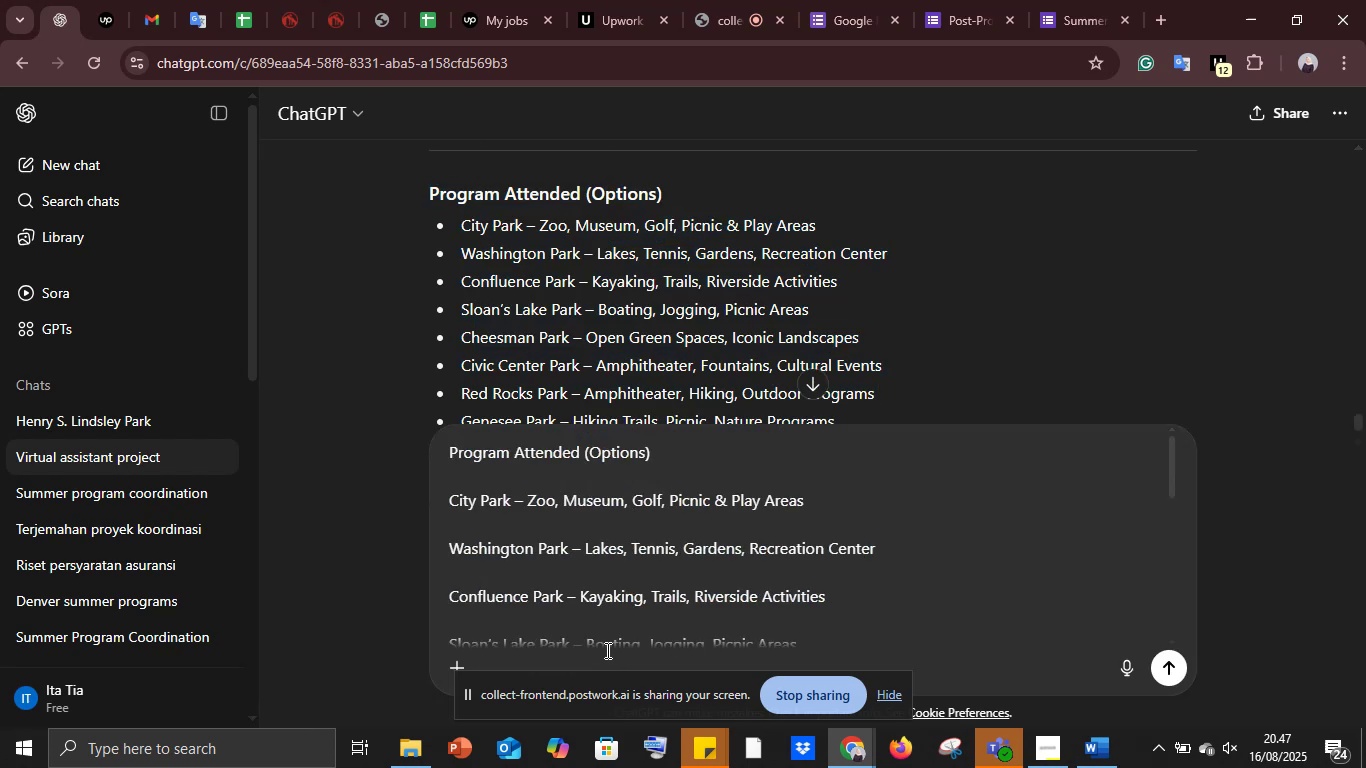 
key(Shift+Enter)
 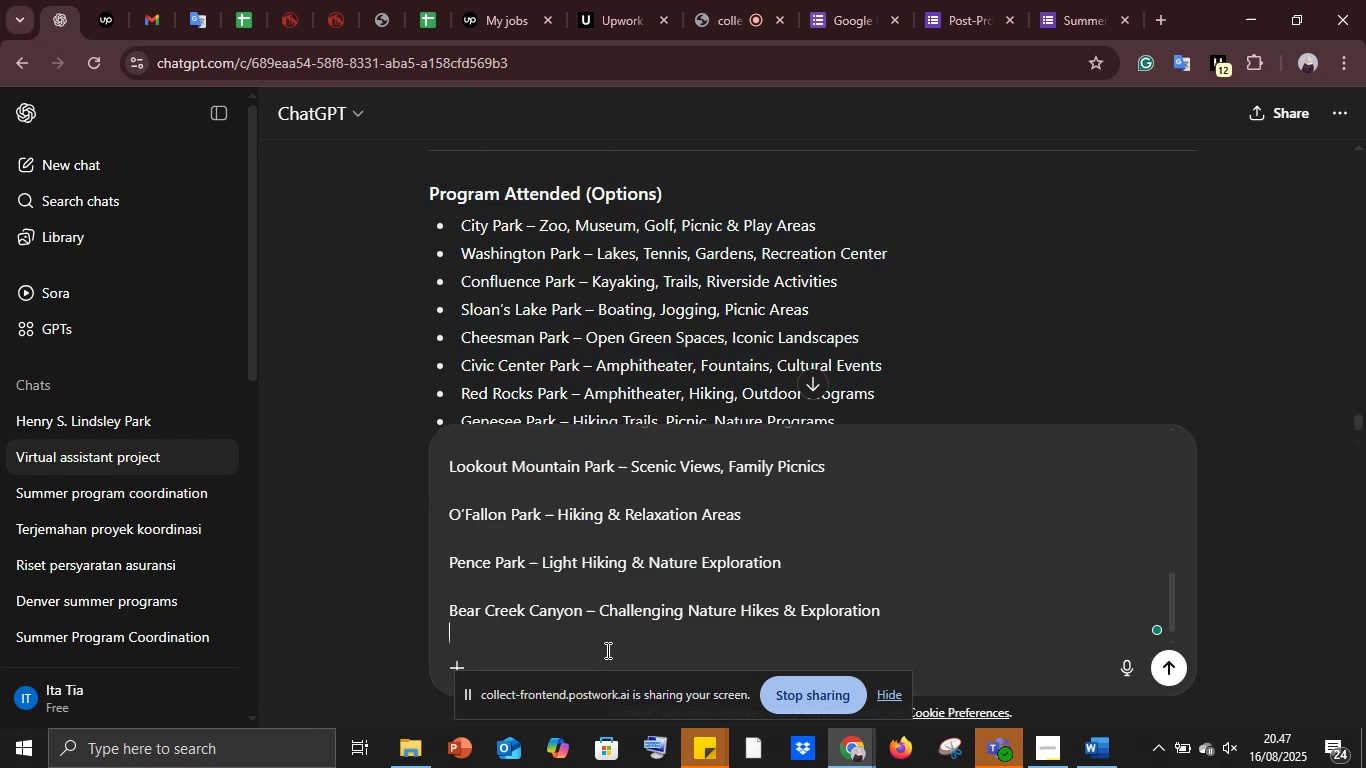 
key(Shift+Enter)
 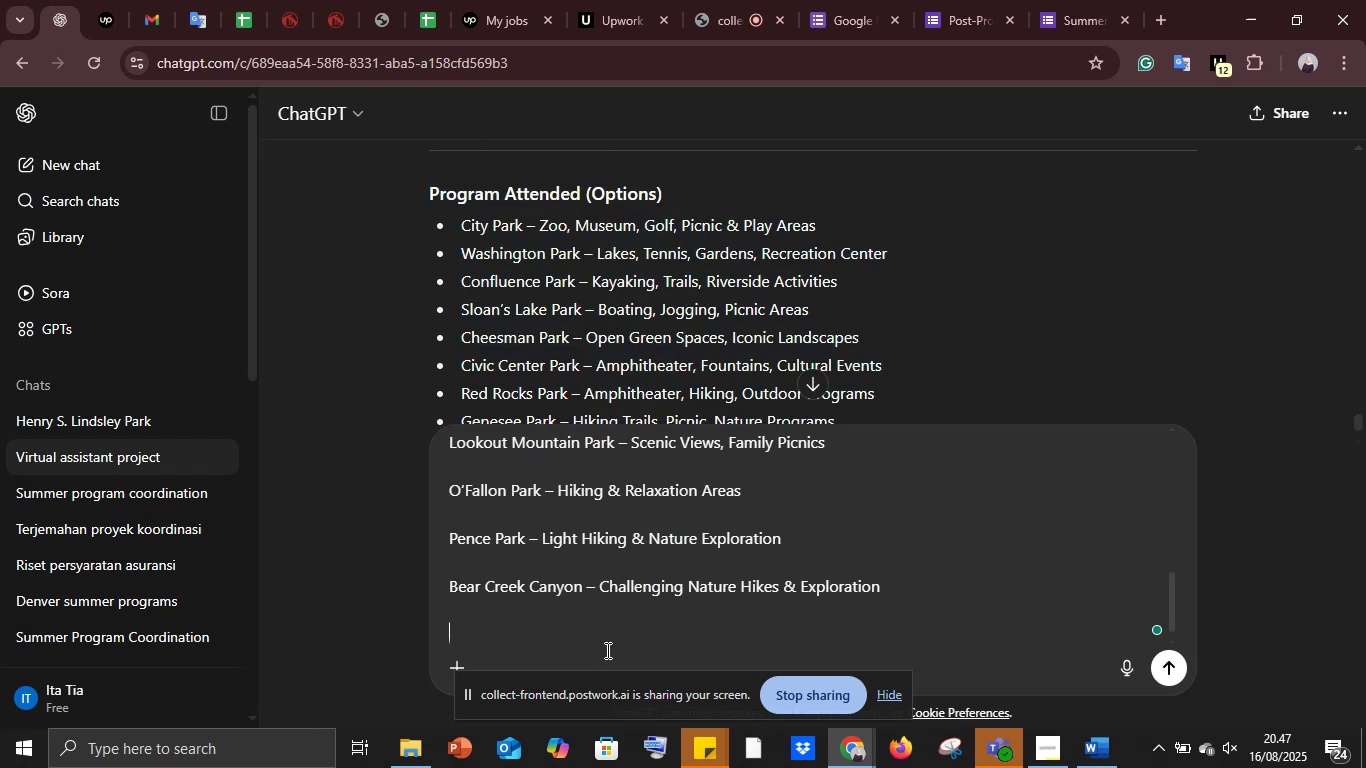 
type(tambahkan taman )
 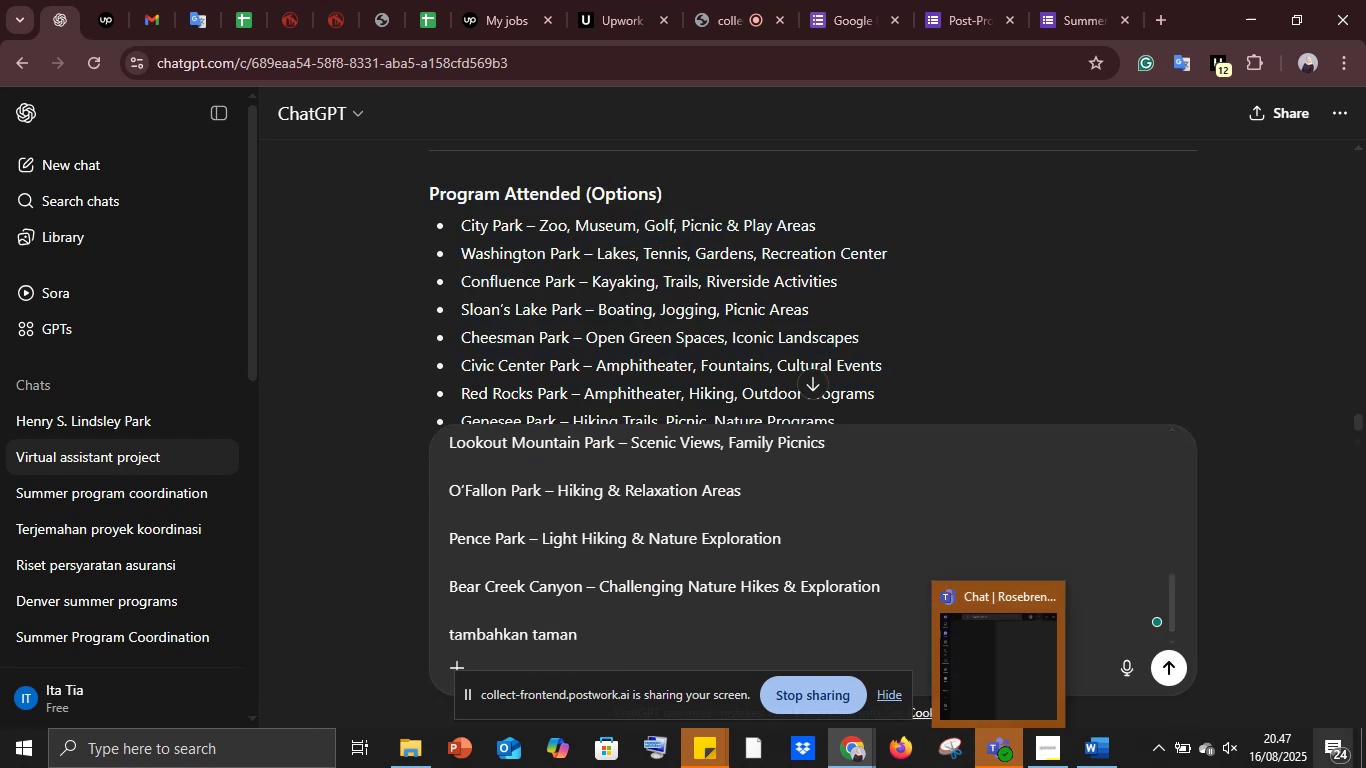 
mouse_move([1083, 735])
 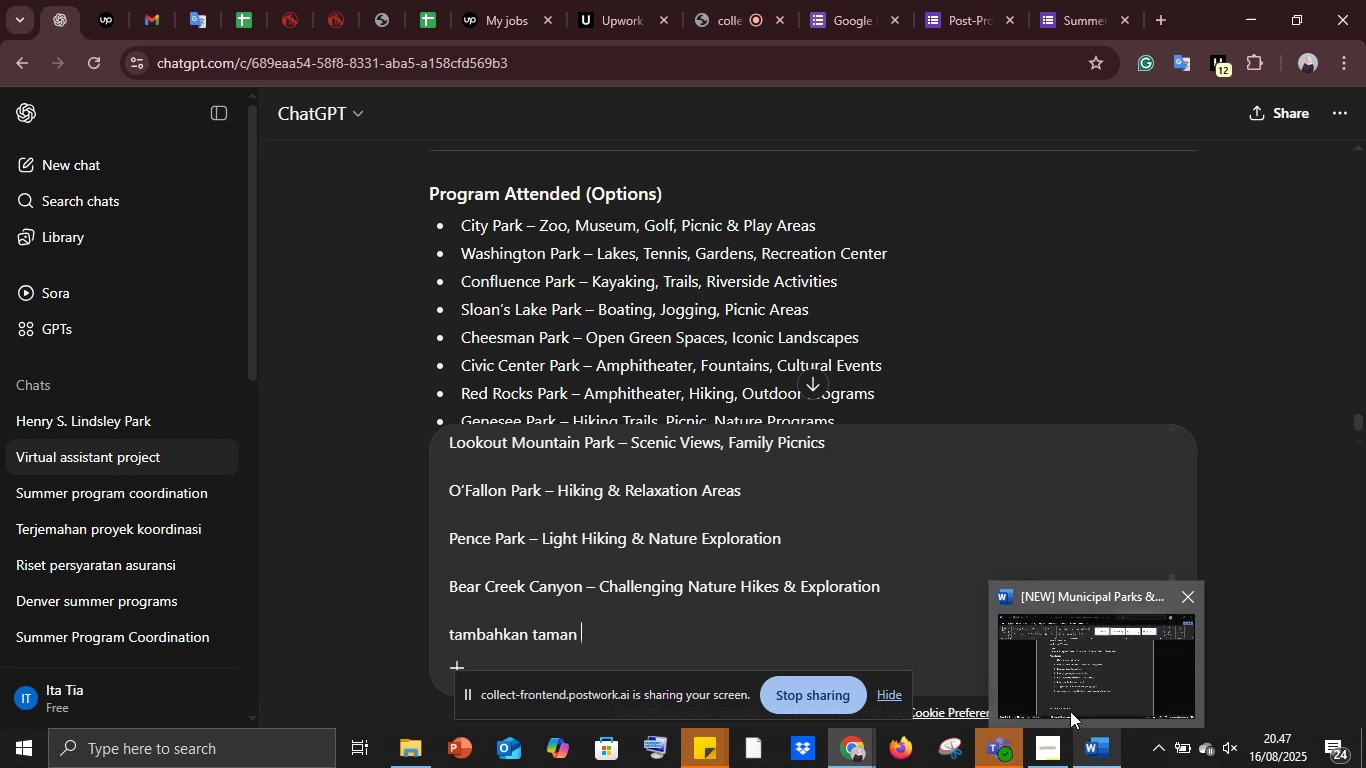 
left_click([1070, 711])
 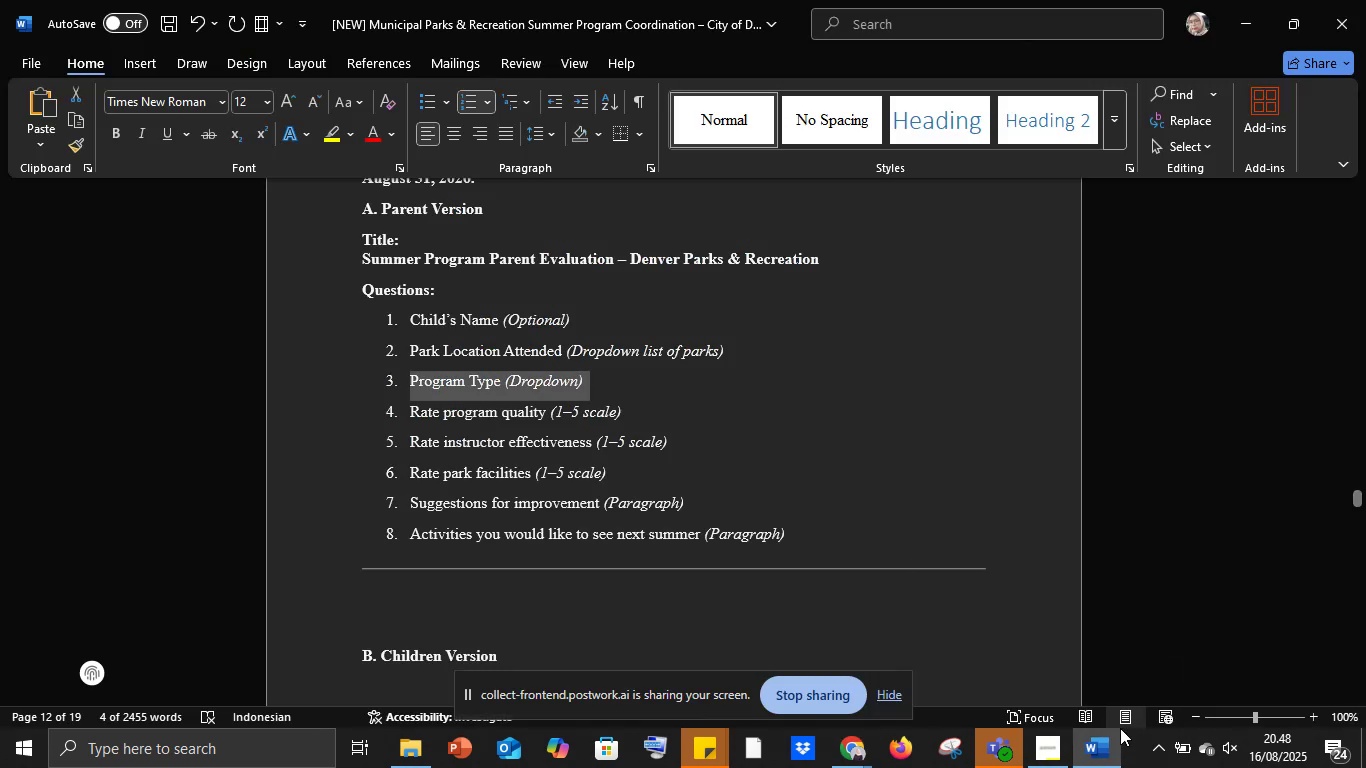 
scroll: coordinate [658, 457], scroll_direction: up, amount: 106.0
 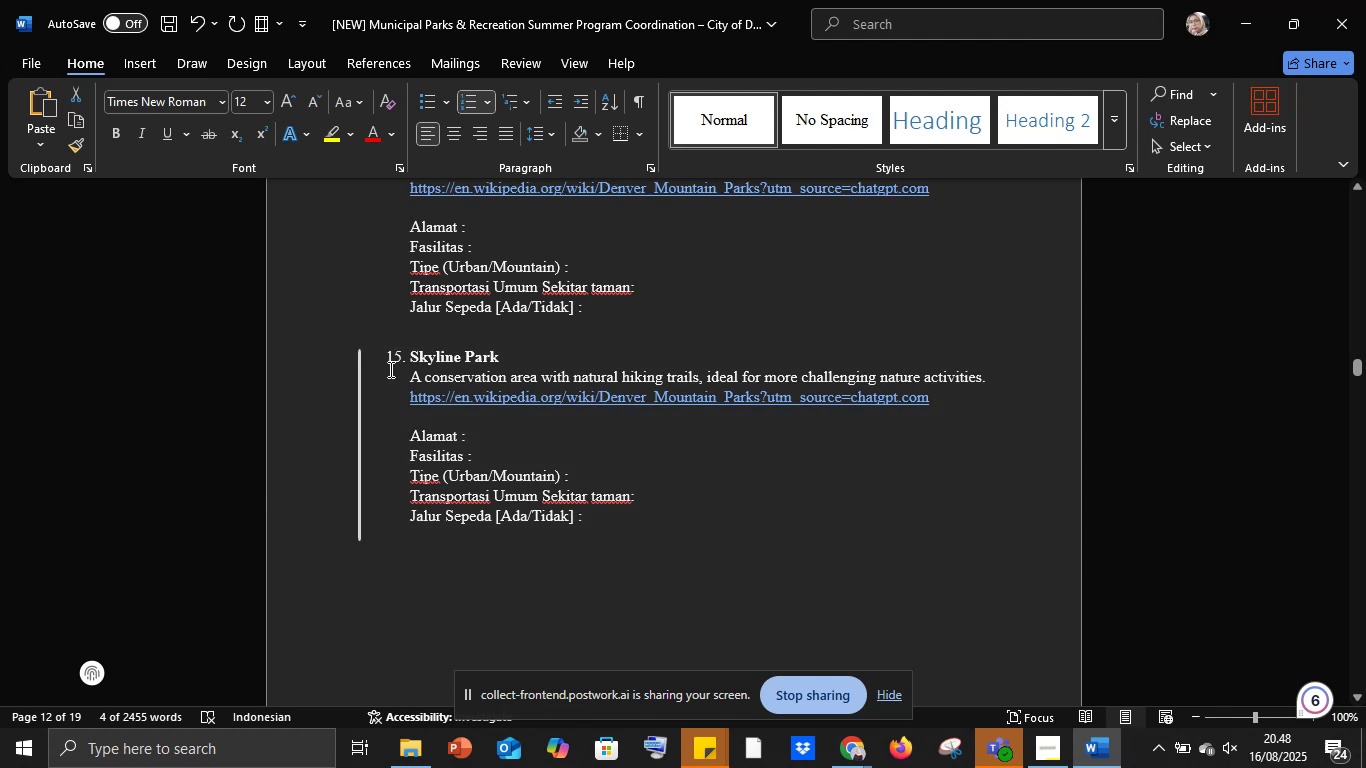 
left_click_drag(start_coordinate=[411, 356], to_coordinate=[508, 355])
 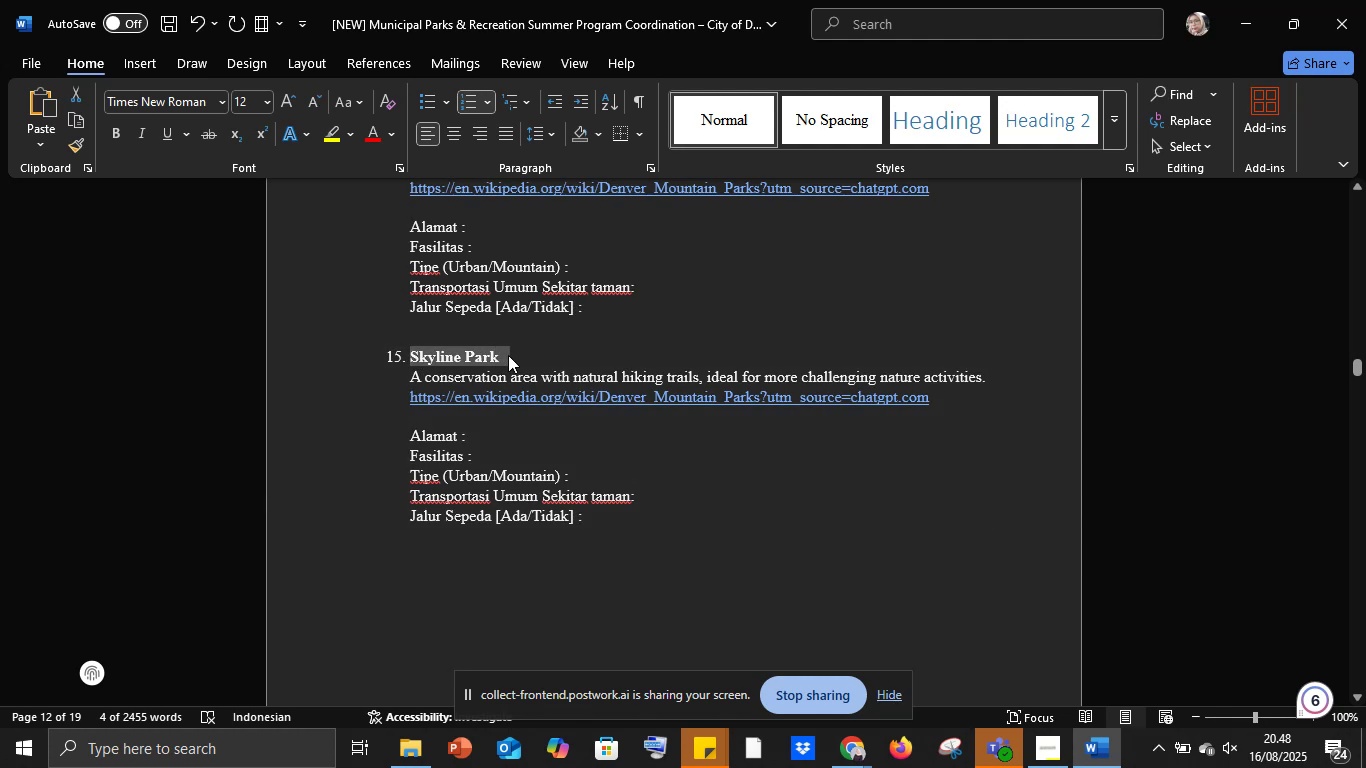 
key(Control+C)
 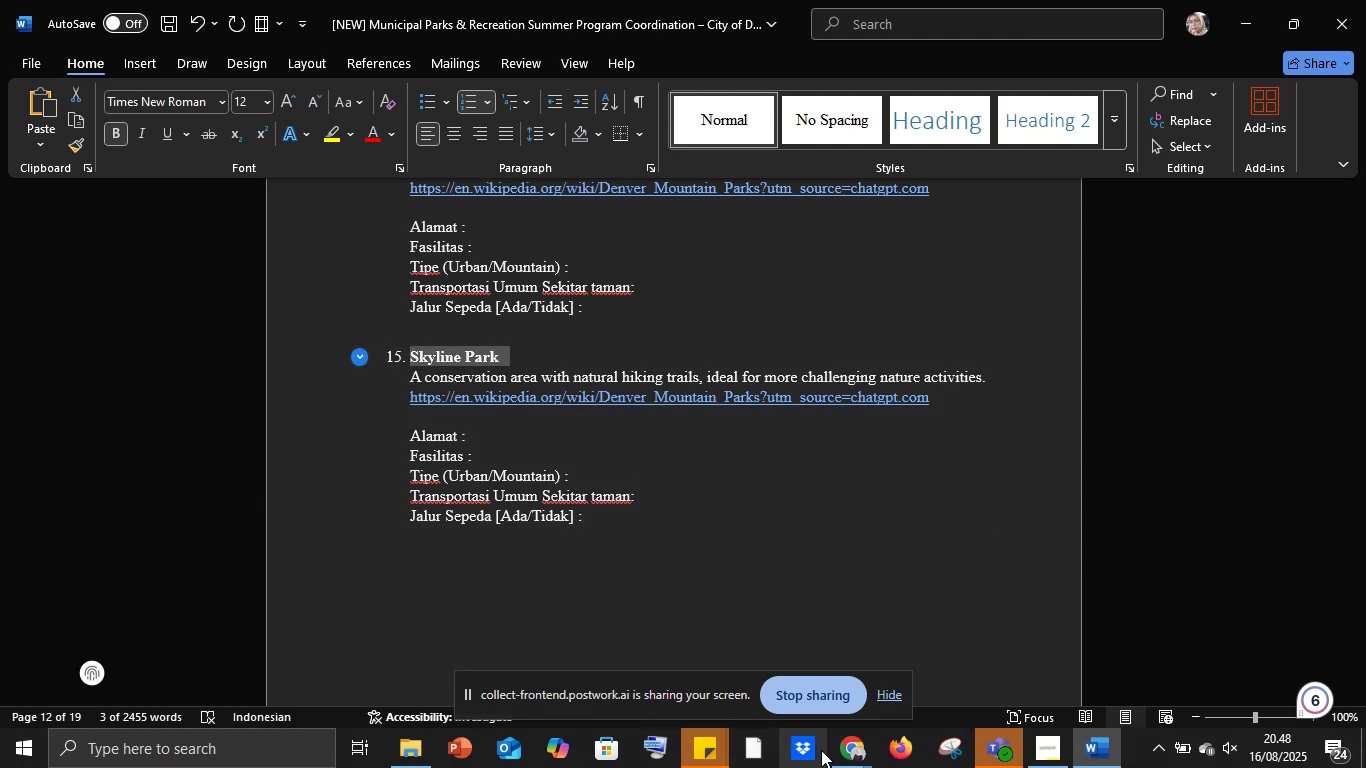 
left_click([850, 750])
 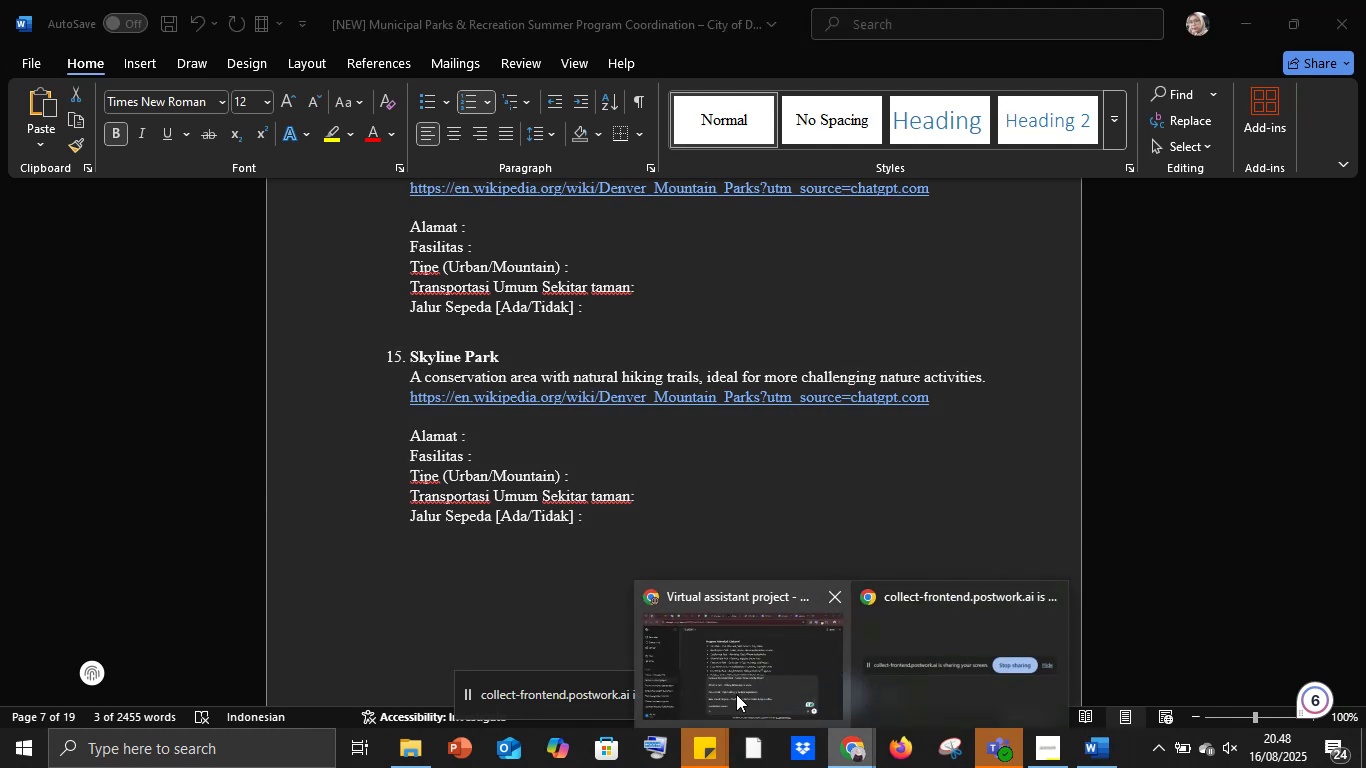 
left_click([736, 693])
 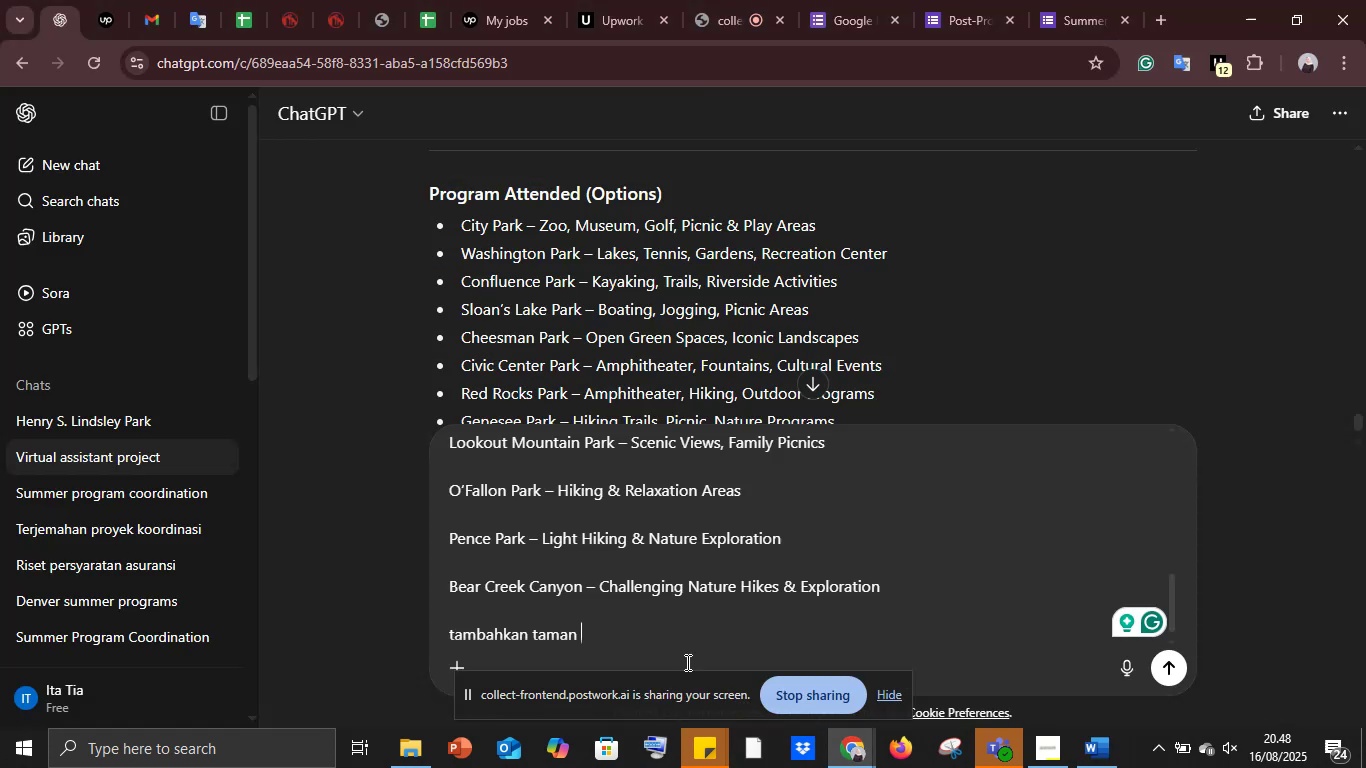 
key(Control+V)
 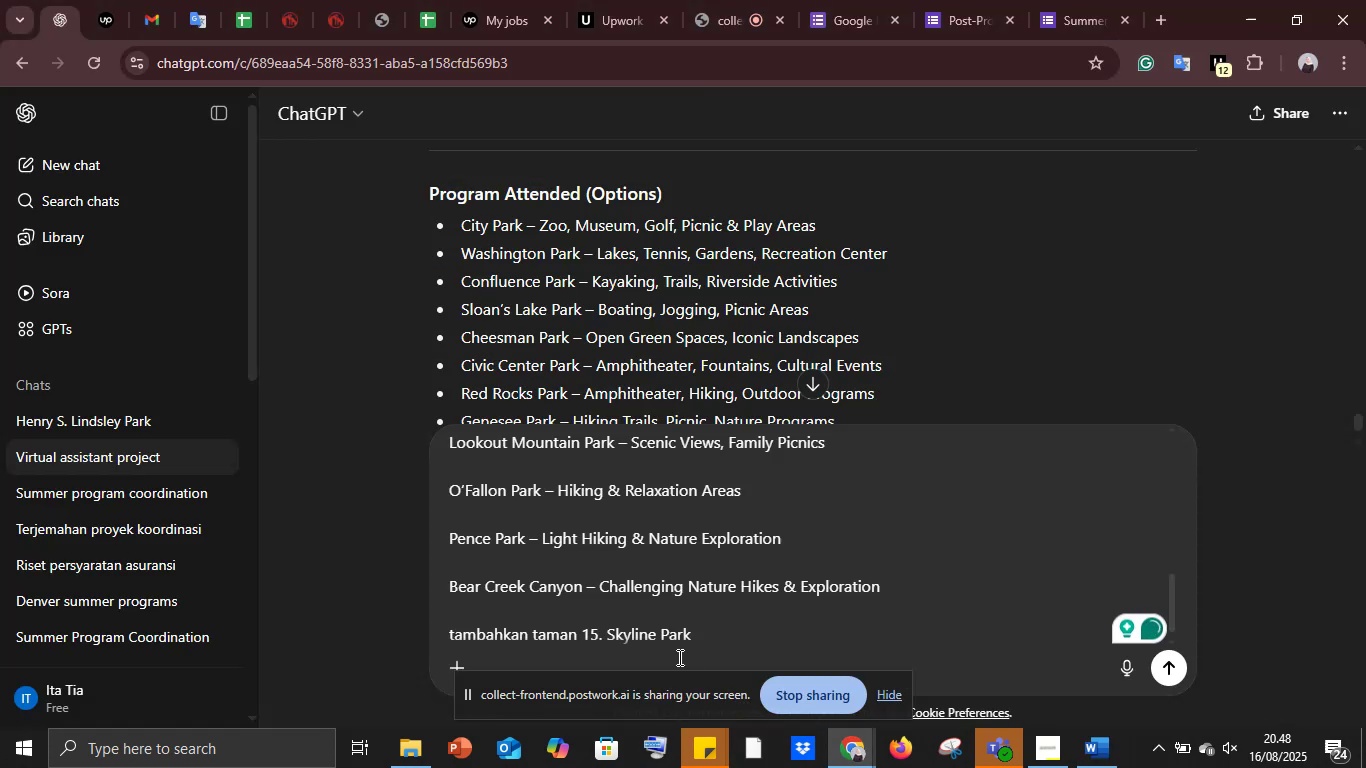 
key(Enter)
 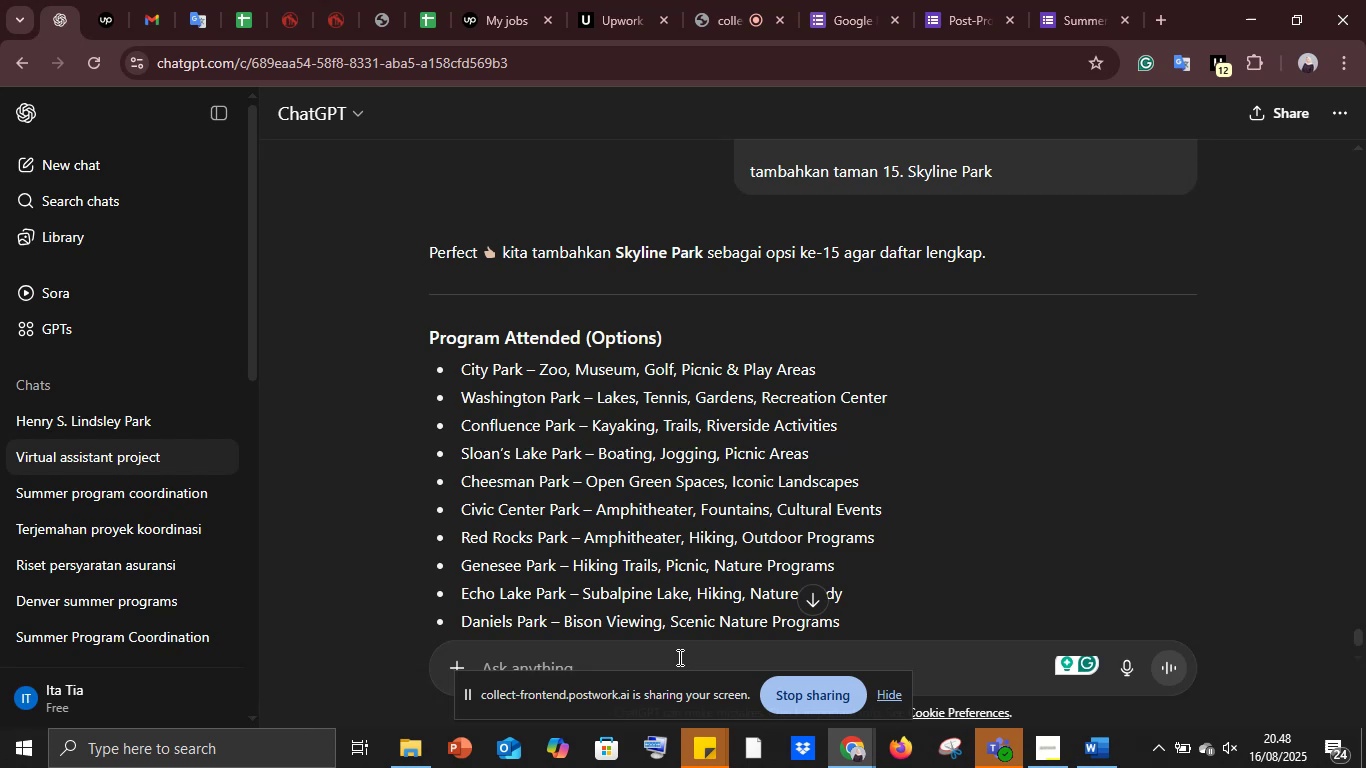 
wait(42.73)
 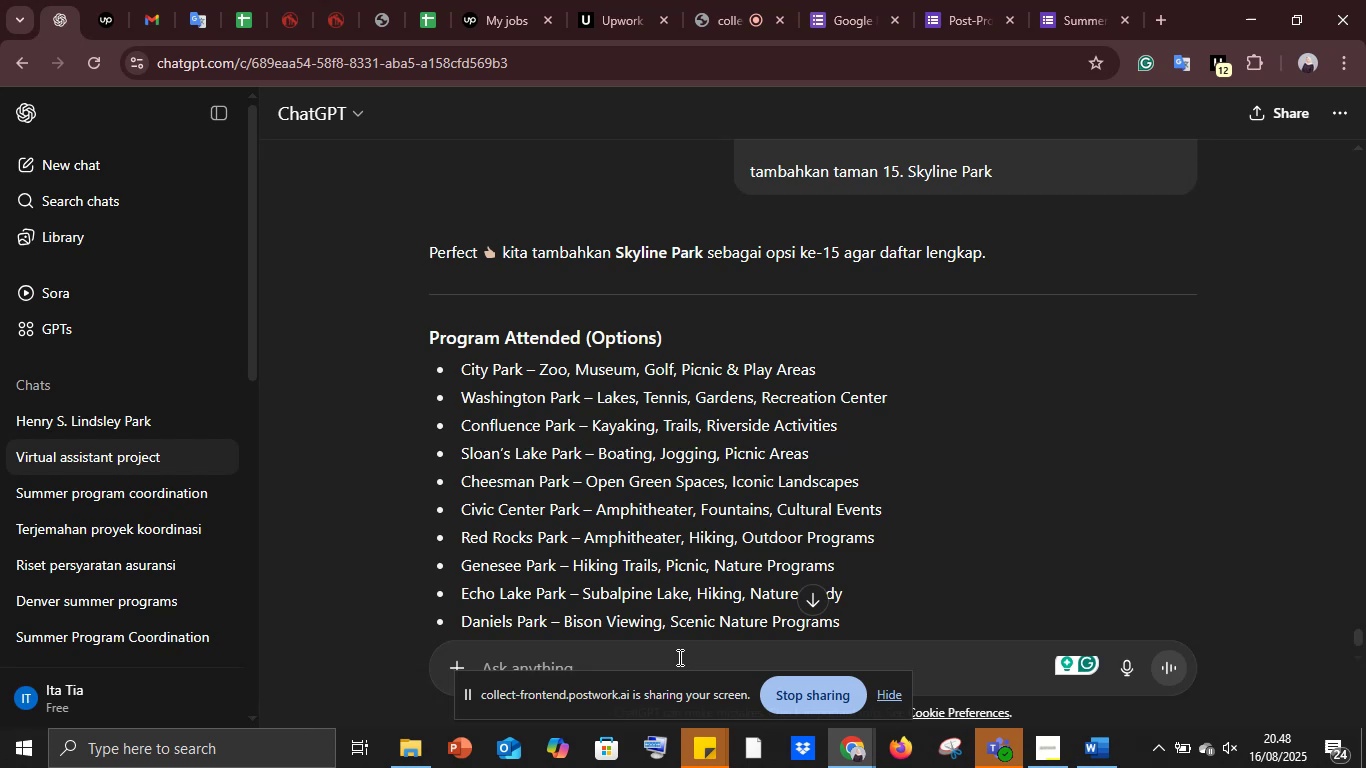 
scroll: coordinate [867, 506], scroll_direction: down, amount: 4.0
 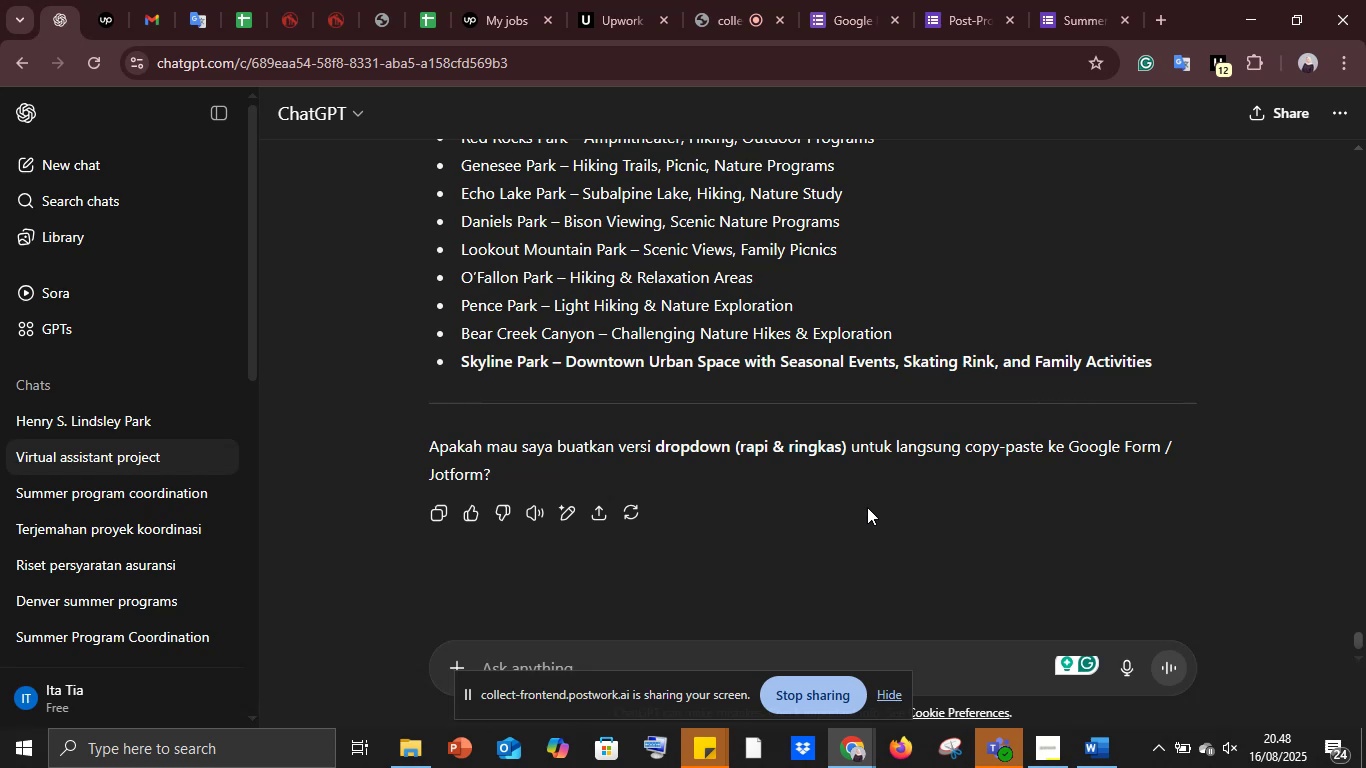 
scroll: coordinate [867, 507], scroll_direction: up, amount: 3.0
 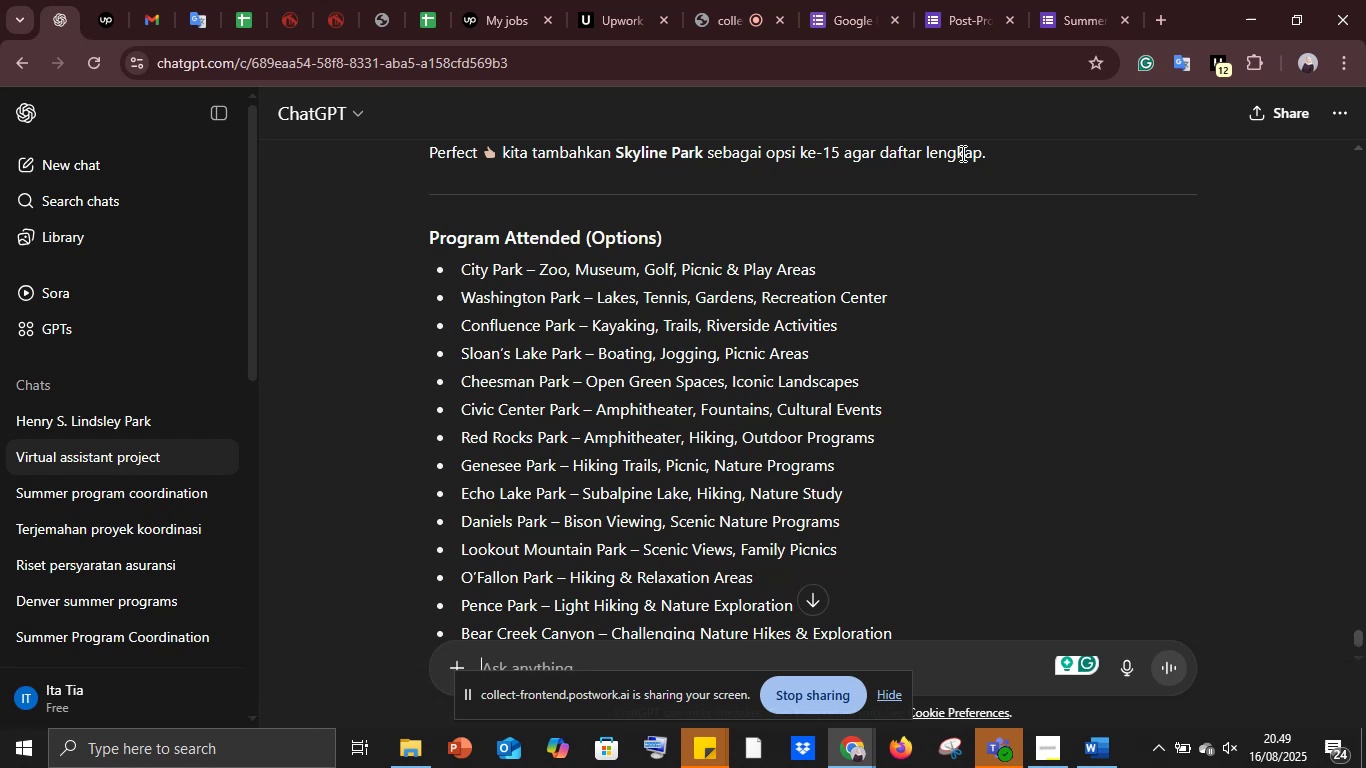 
wait(19.14)
 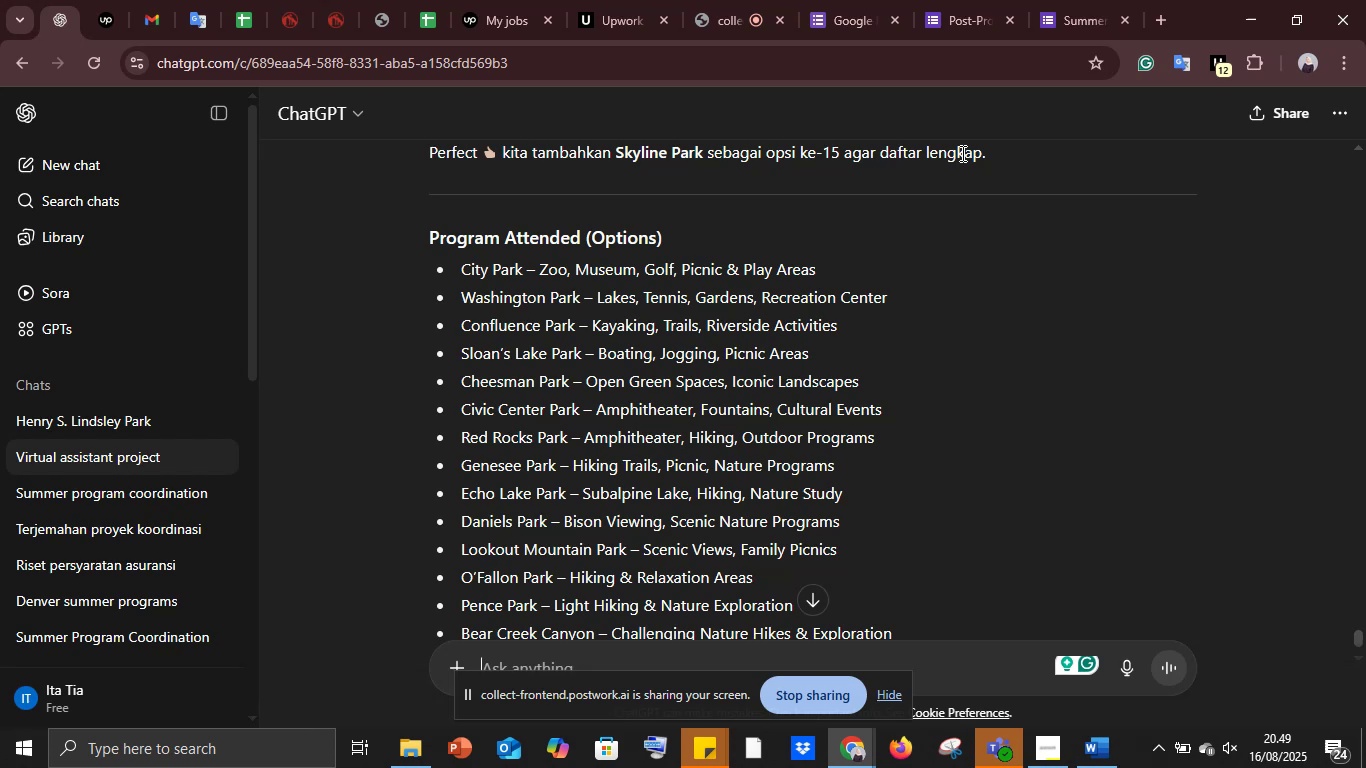 
scroll: coordinate [621, 351], scroll_direction: down, amount: 2.0
 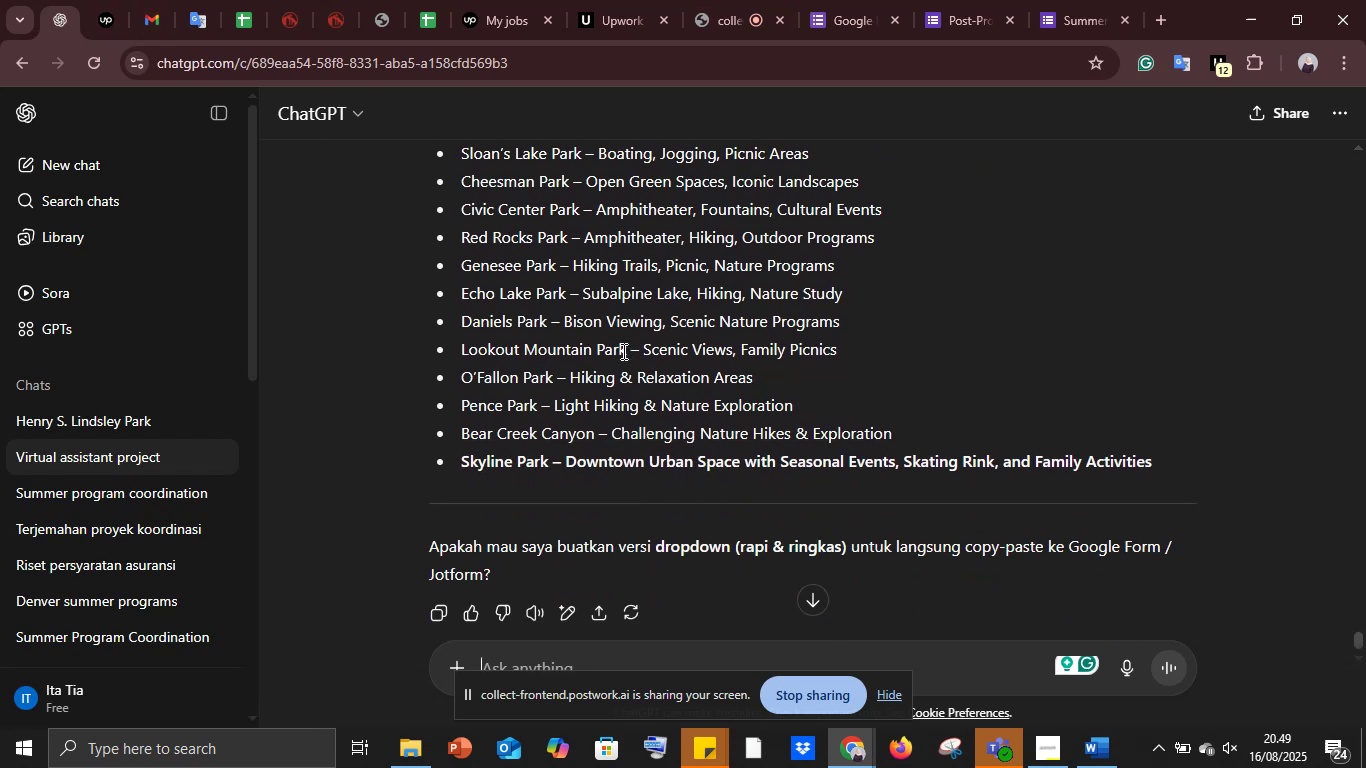 
scroll: coordinate [623, 349], scroll_direction: up, amount: 2.0
 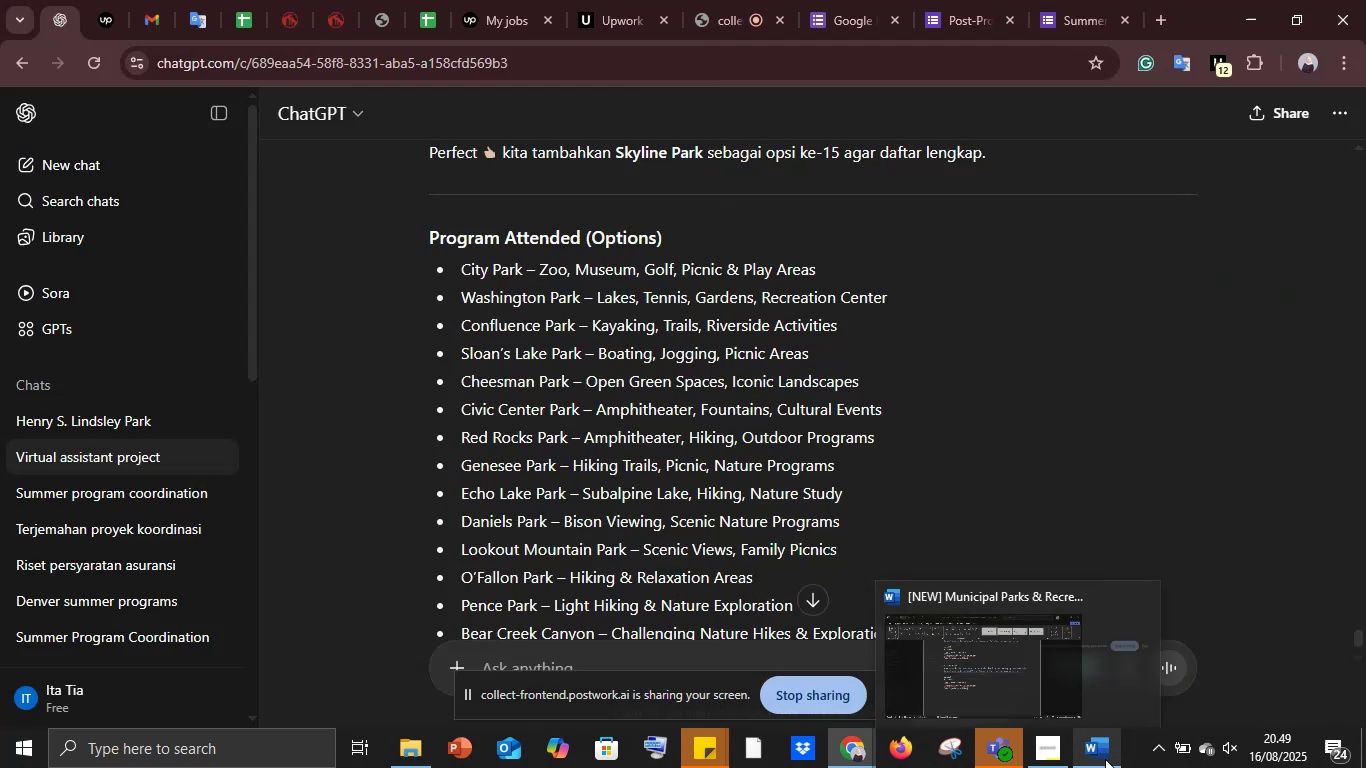 
wait(5.39)
 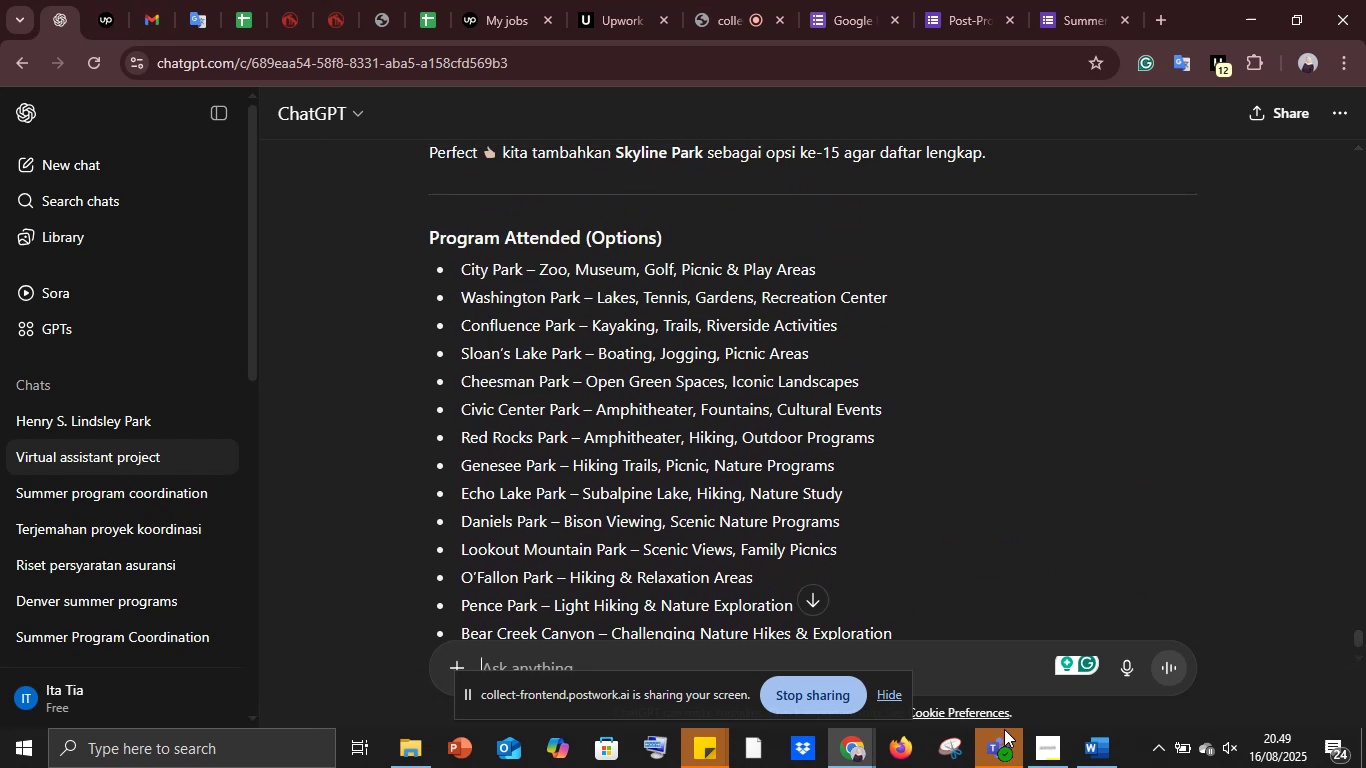 
left_click([1060, 677])
 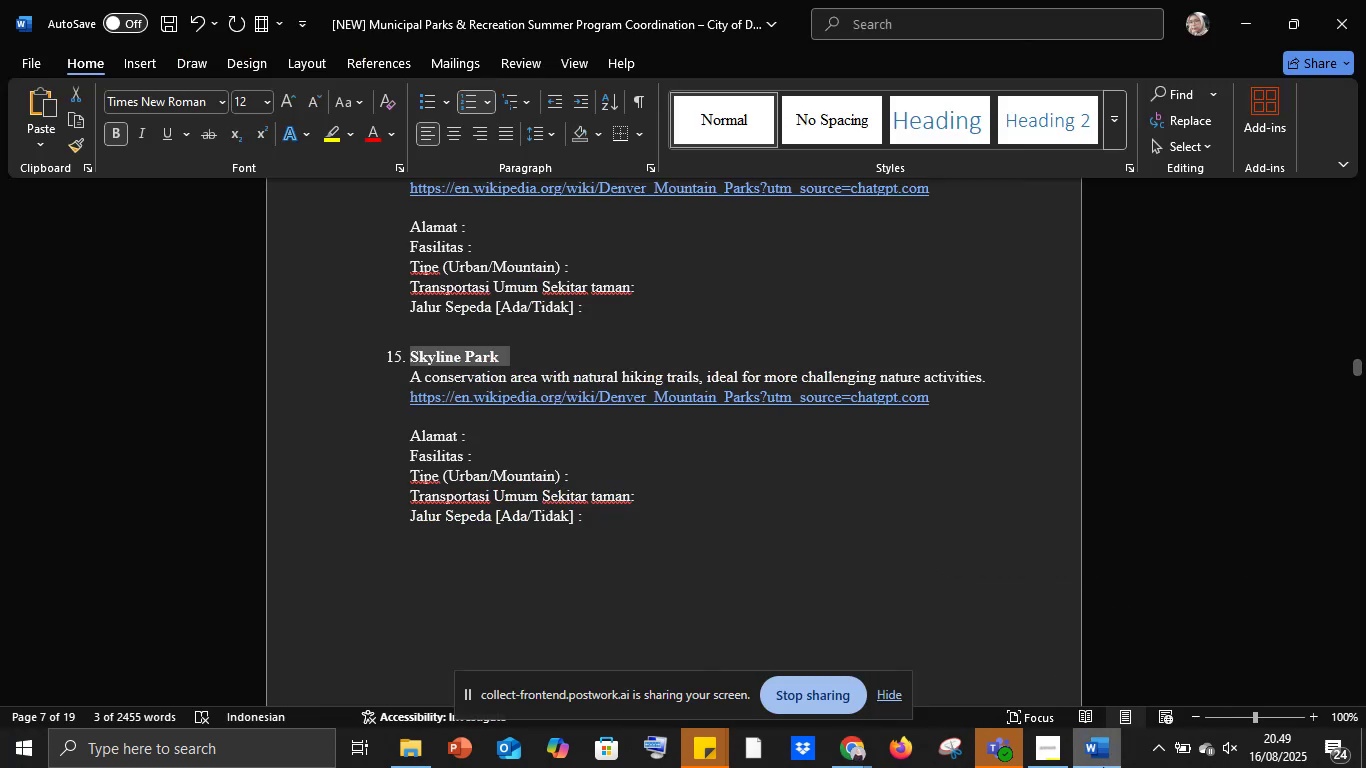 
left_click([1103, 767])
 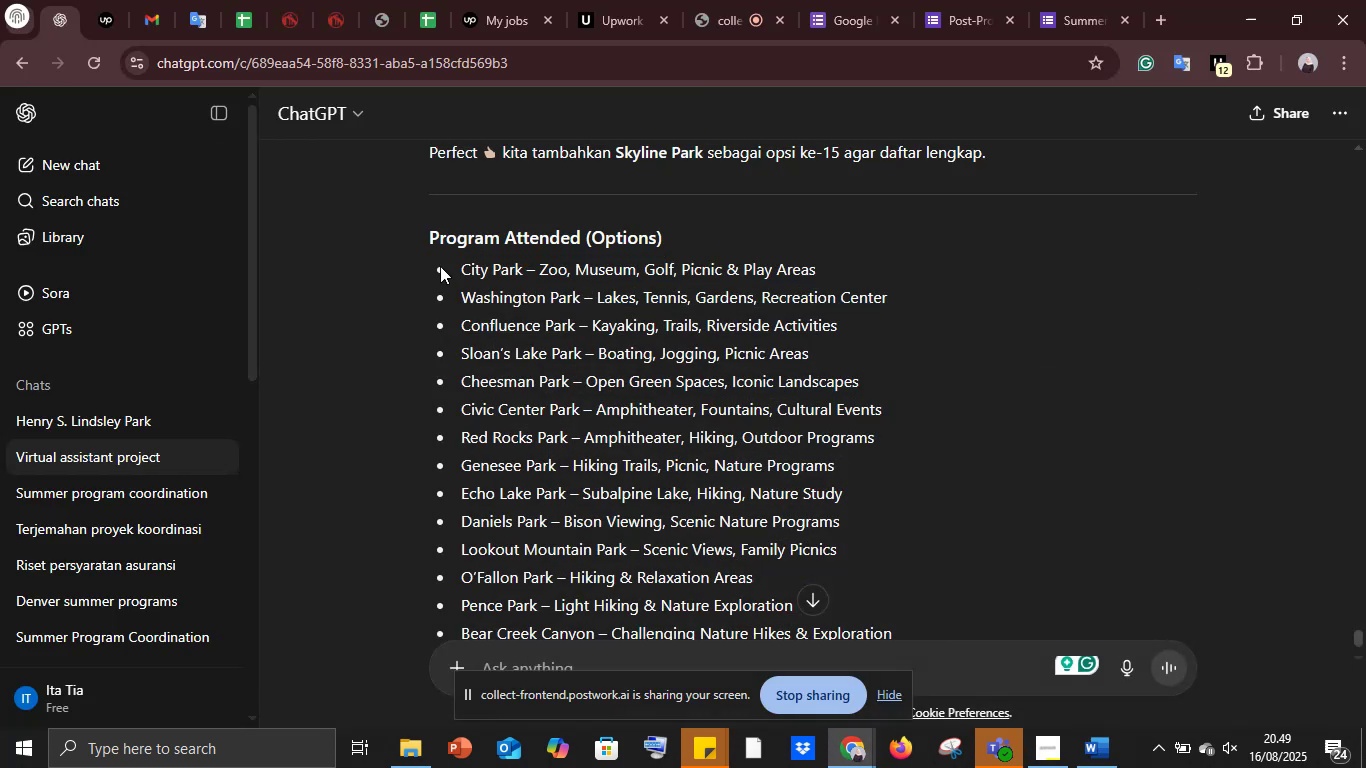 
left_click_drag(start_coordinate=[414, 221], to_coordinate=[1153, 387])
 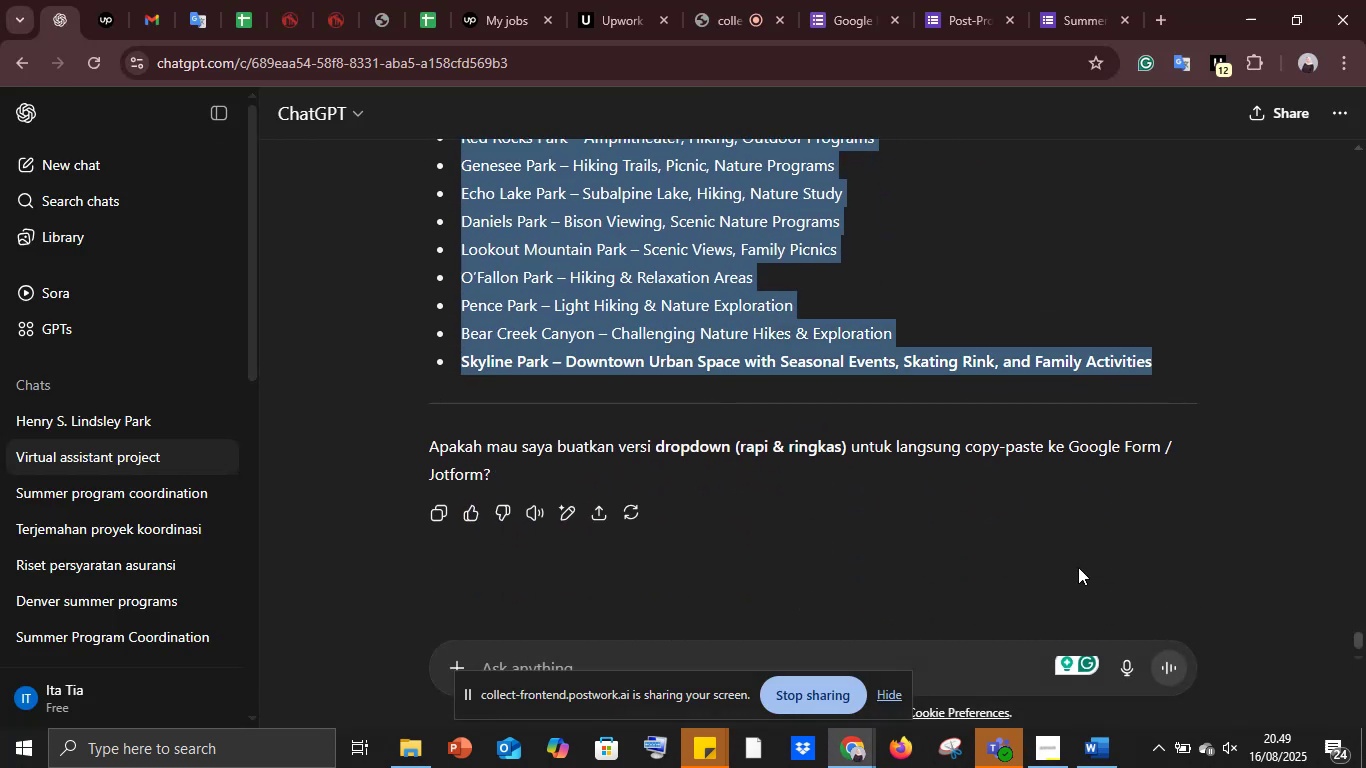 
scroll: coordinate [706, 399], scroll_direction: down, amount: 3.0
 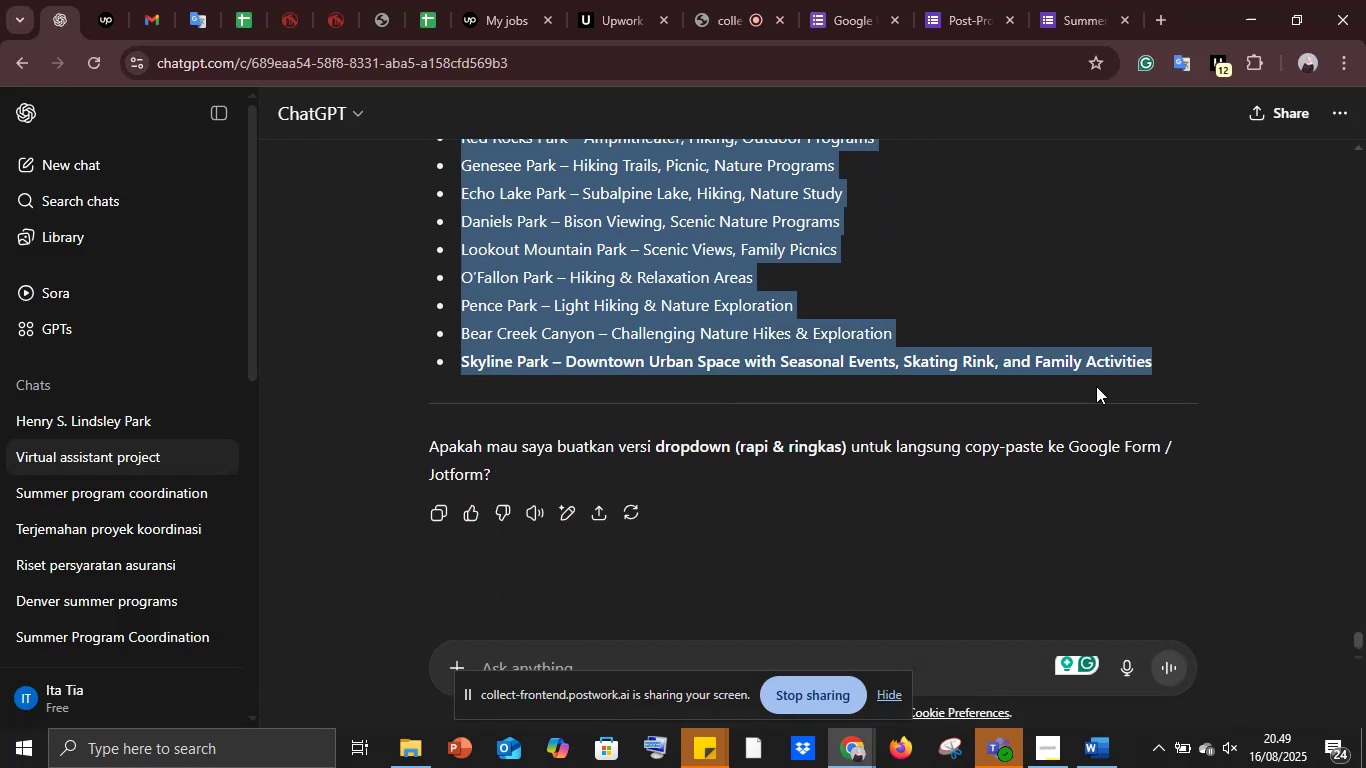 
key(Control+C)
 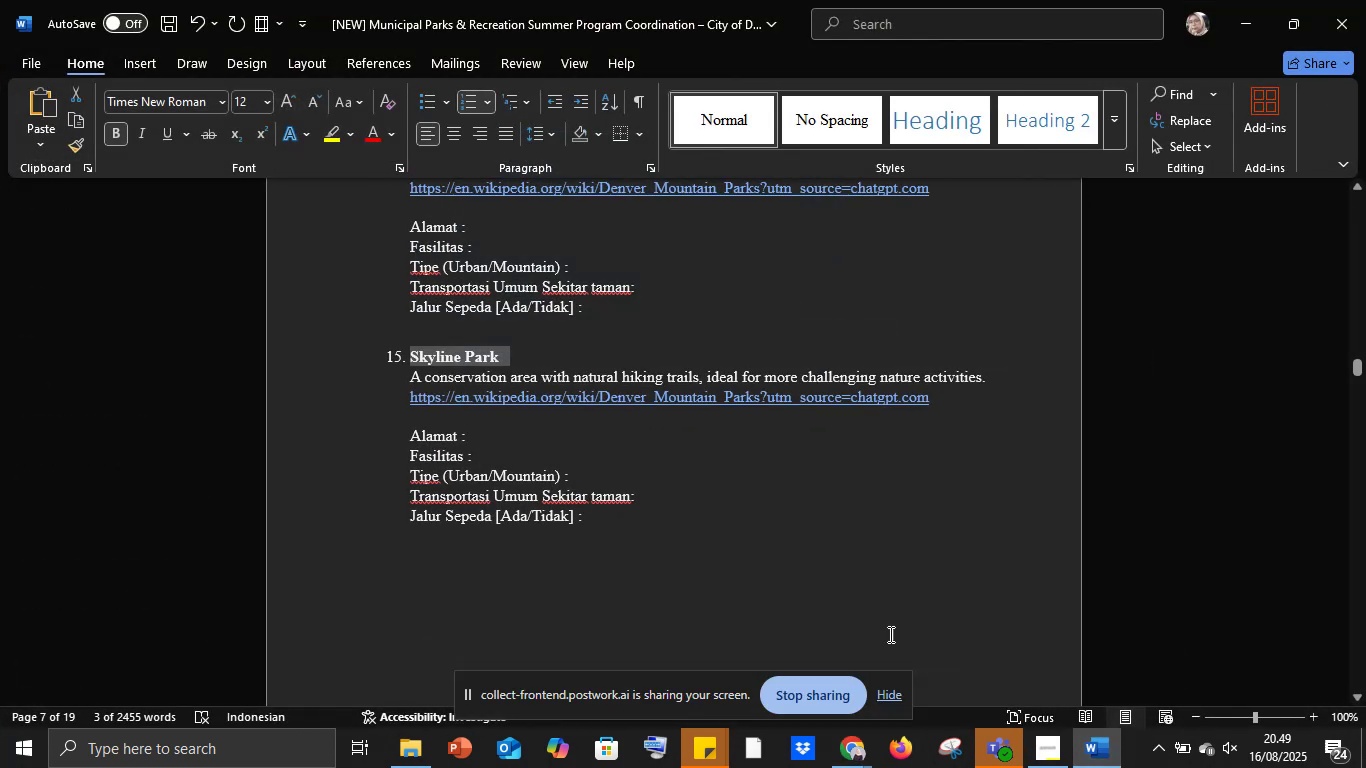 
scroll: coordinate [491, 494], scroll_direction: down, amount: 65.0
 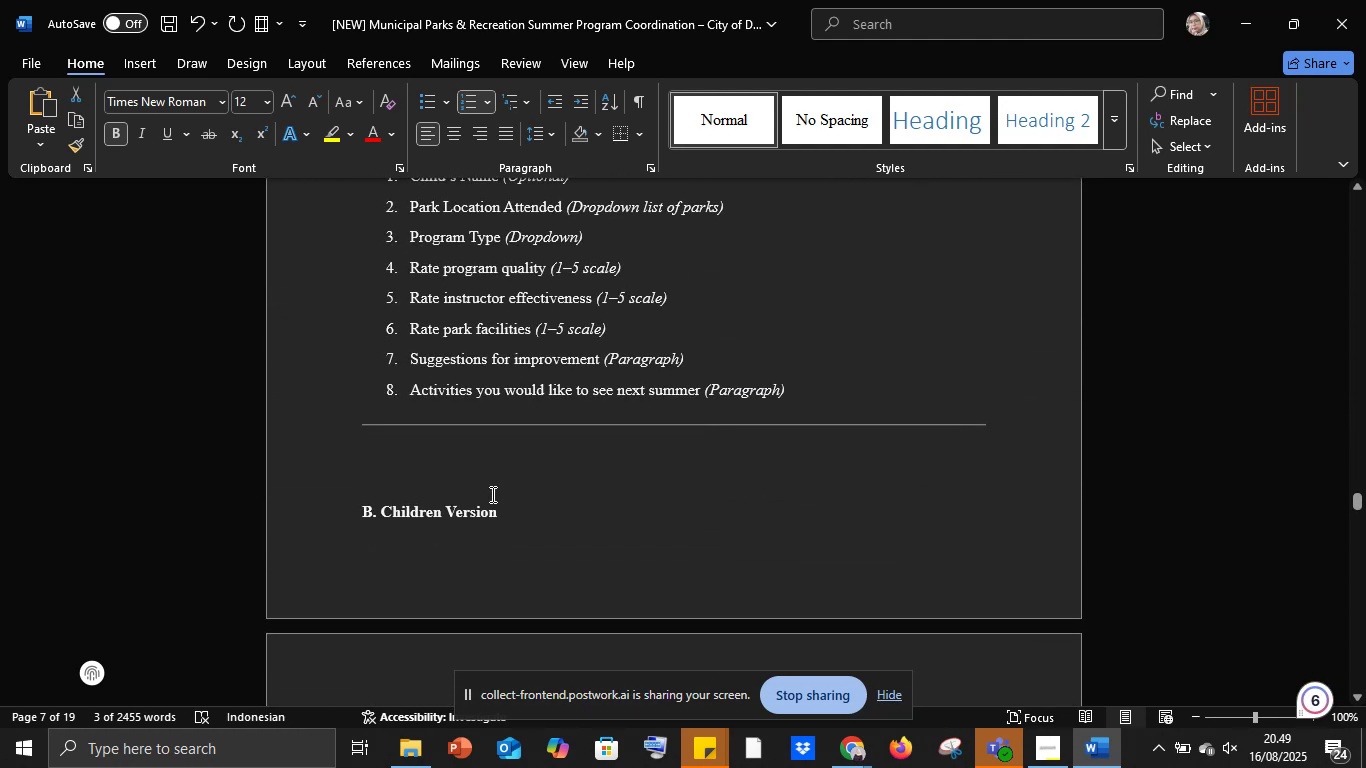 
scroll: coordinate [491, 494], scroll_direction: up, amount: 3.0
 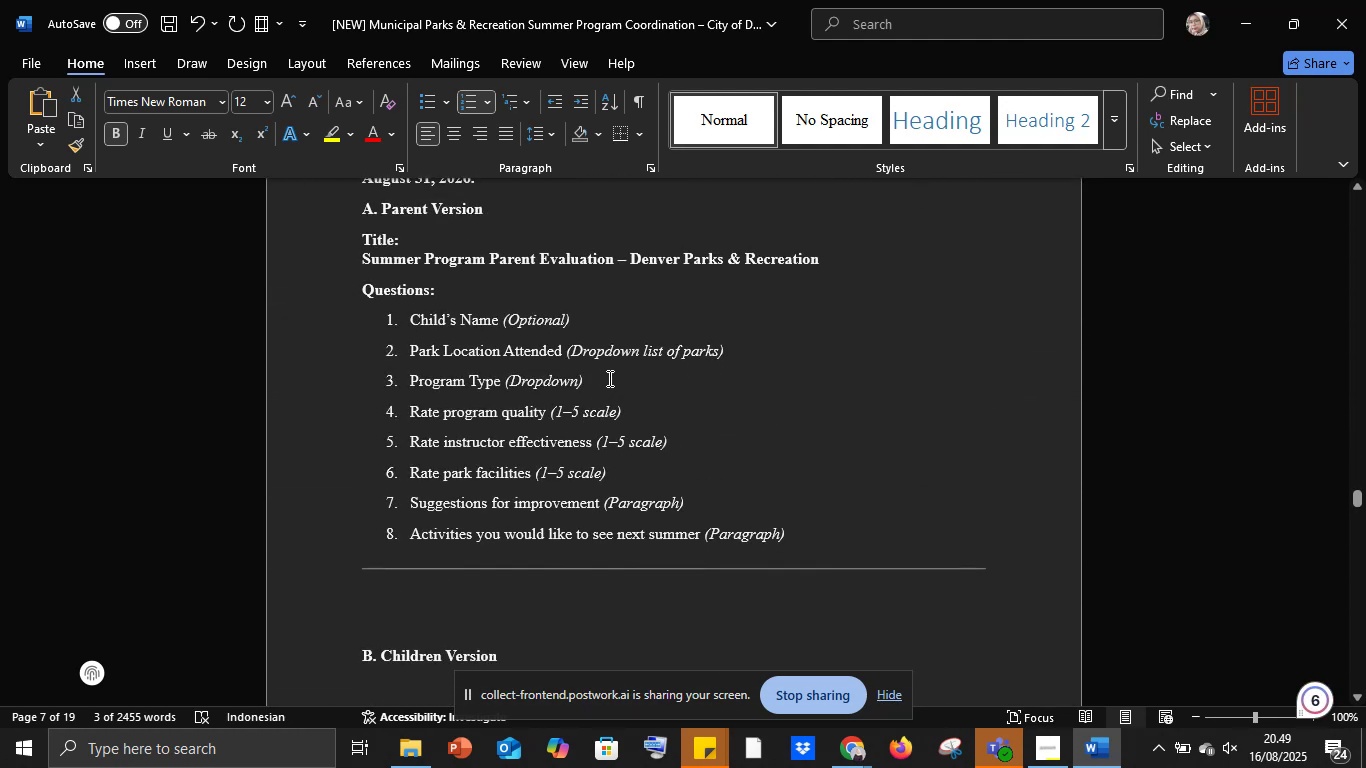 
left_click([609, 378])
 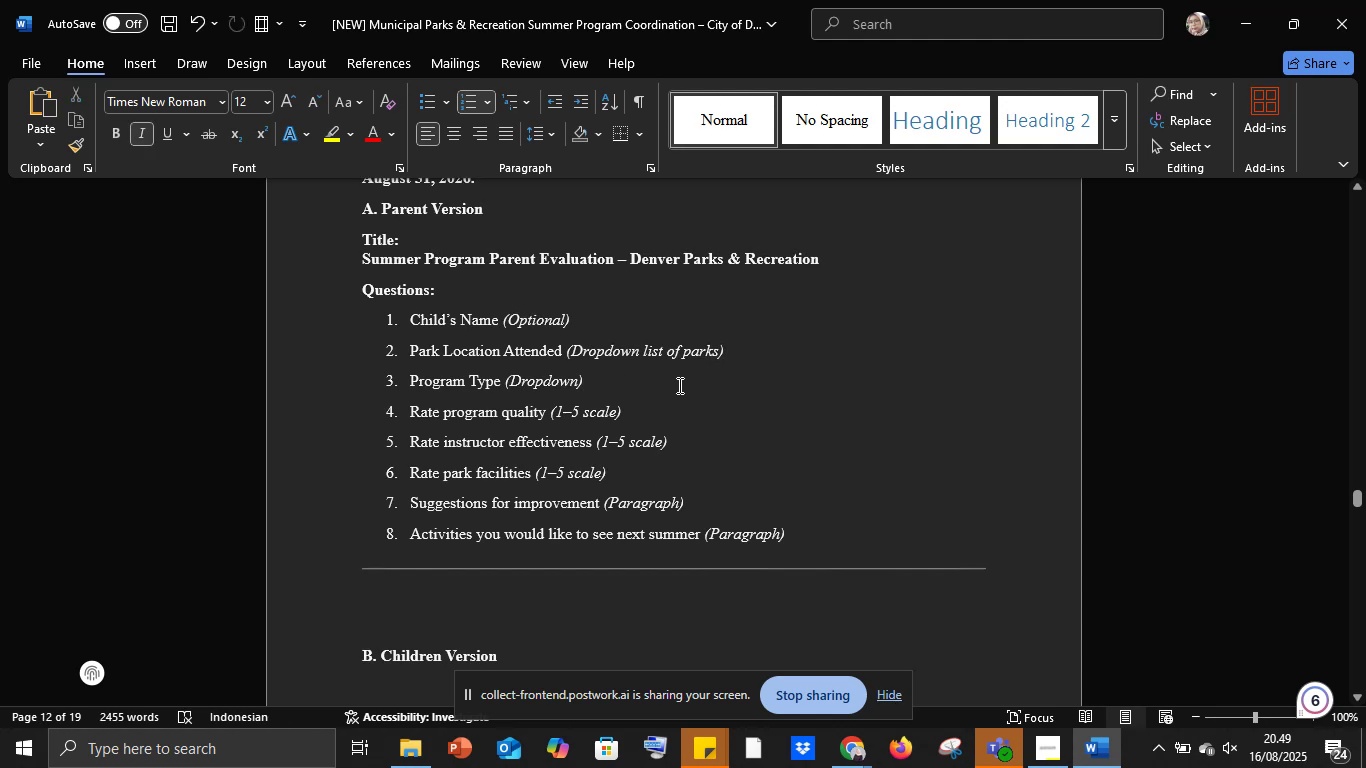 
key(Shift+Enter)
 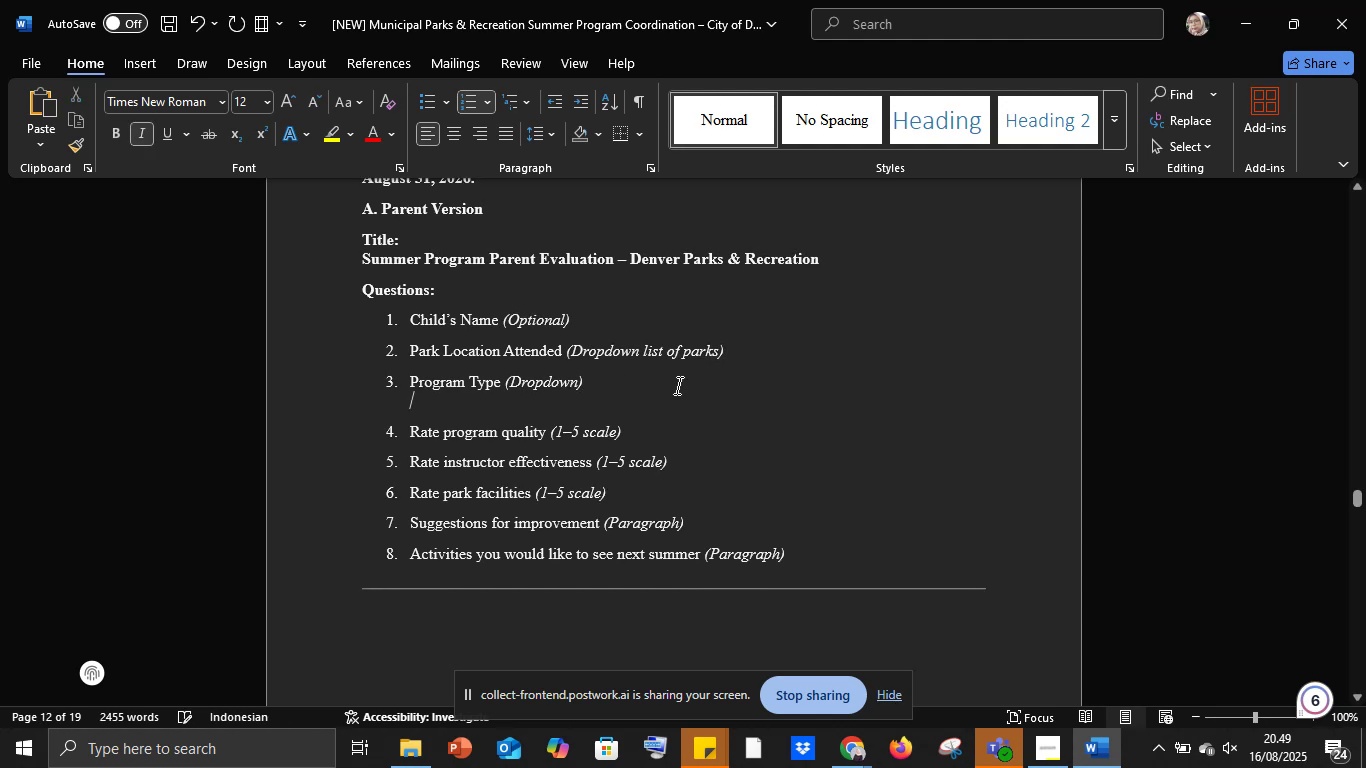 
key(Control+V)
 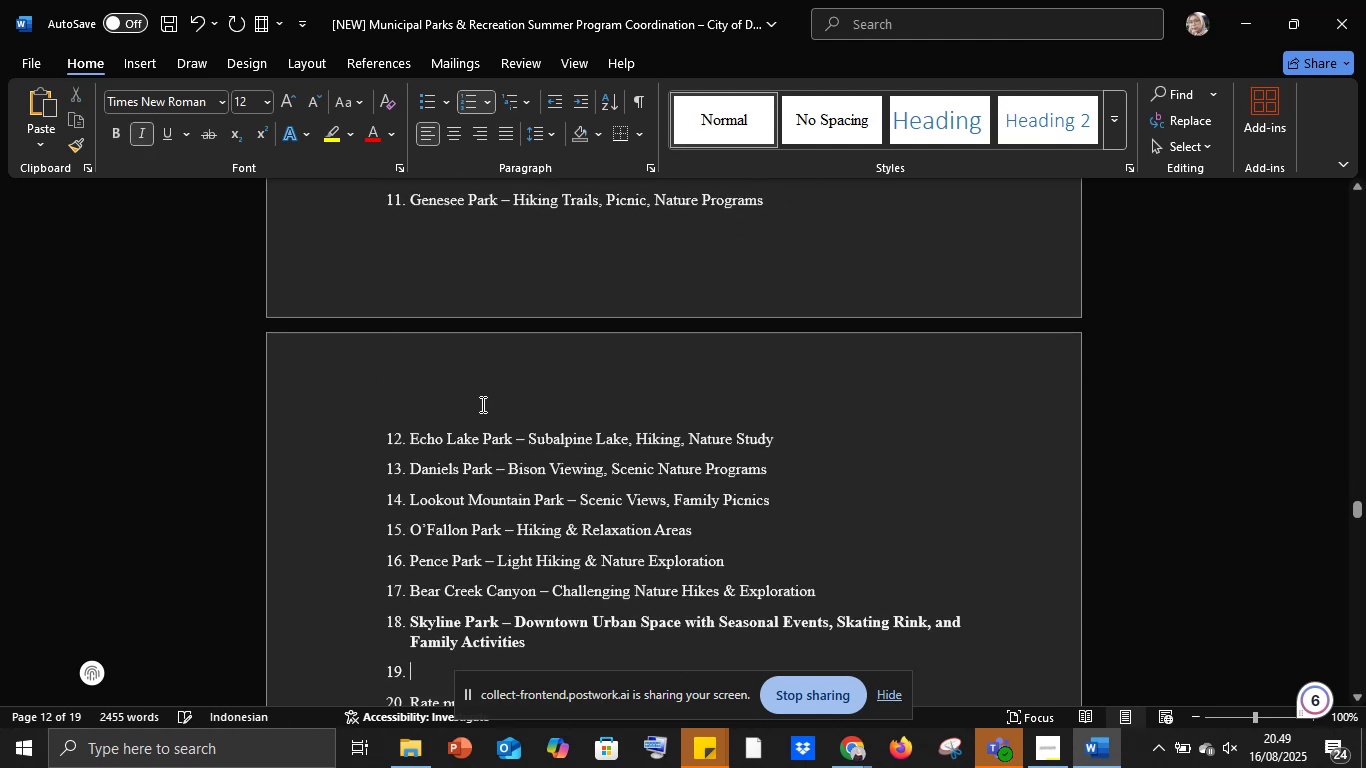 
scroll: coordinate [481, 404], scroll_direction: up, amount: 10.0
 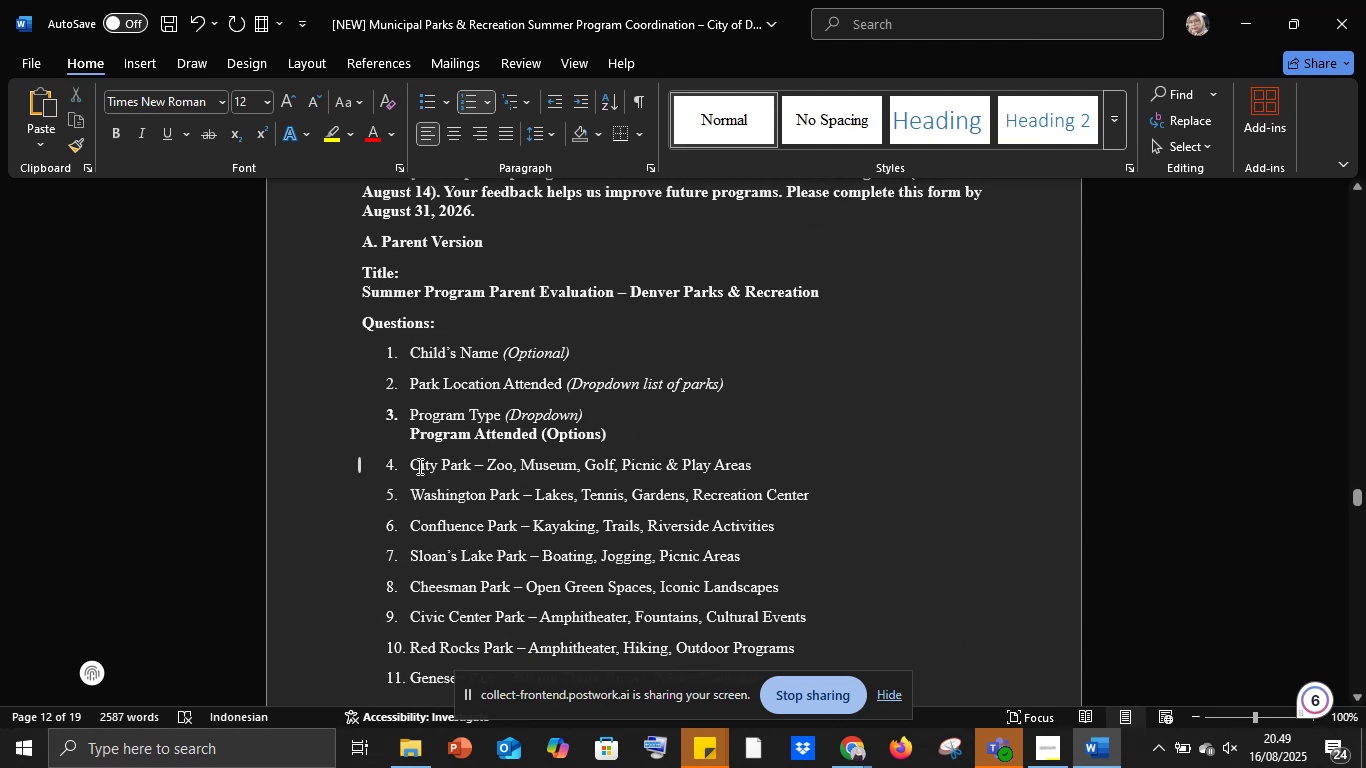 
left_click_drag(start_coordinate=[412, 435], to_coordinate=[656, 446])
 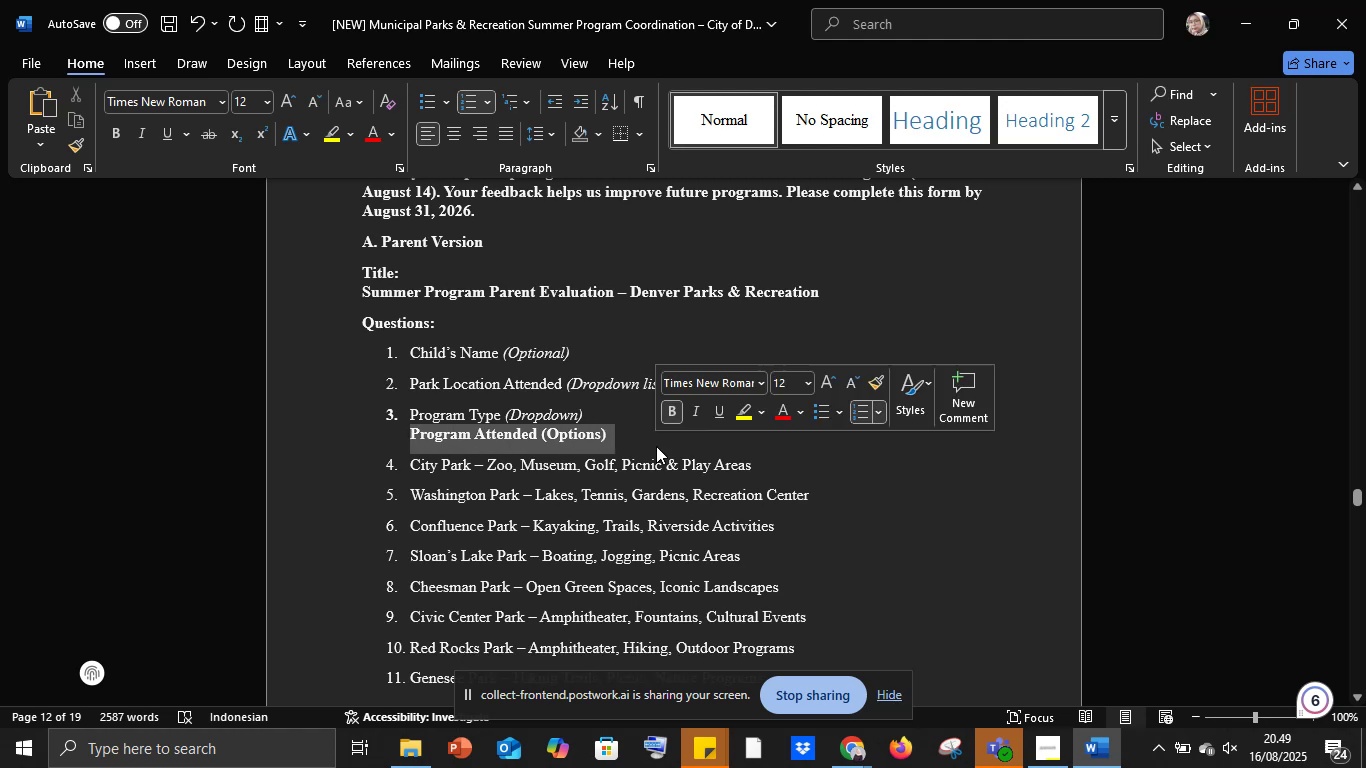 
key(Backspace)
 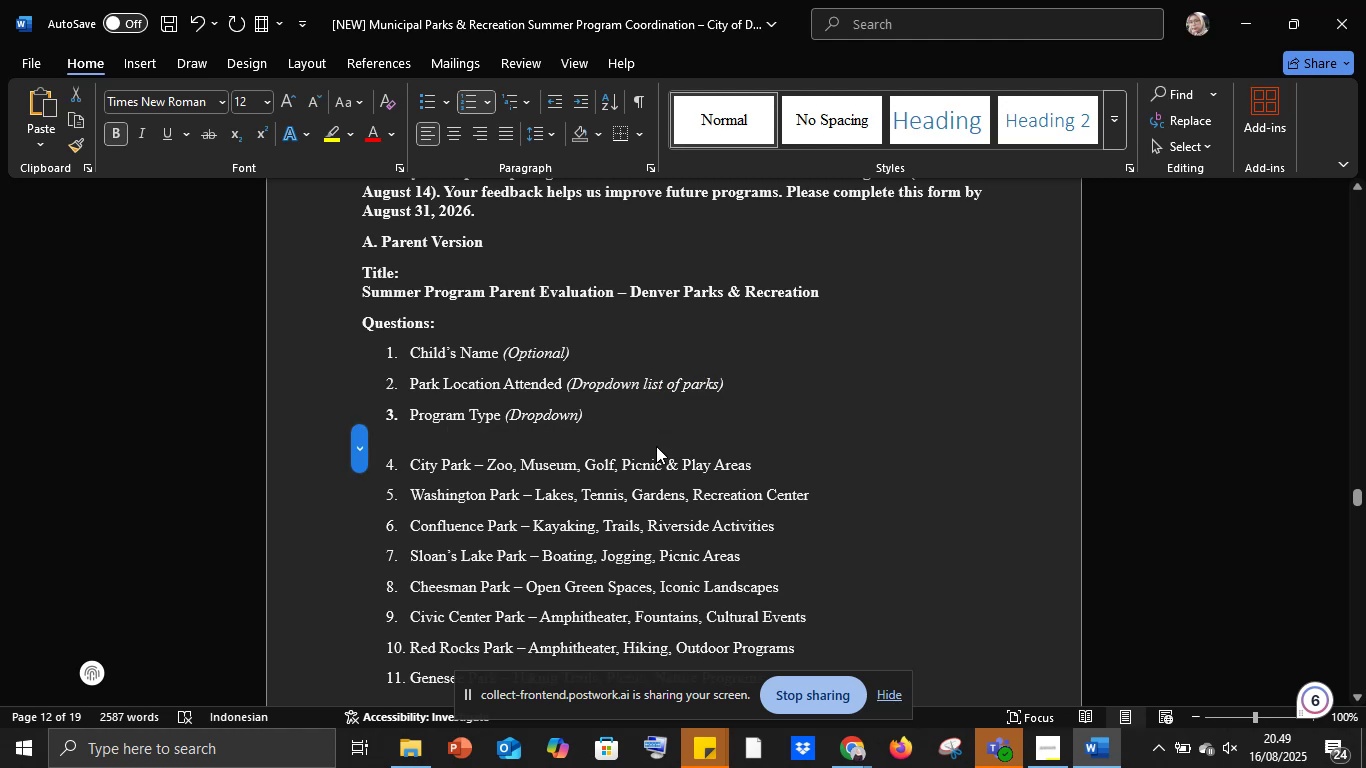 
key(Backspace)
 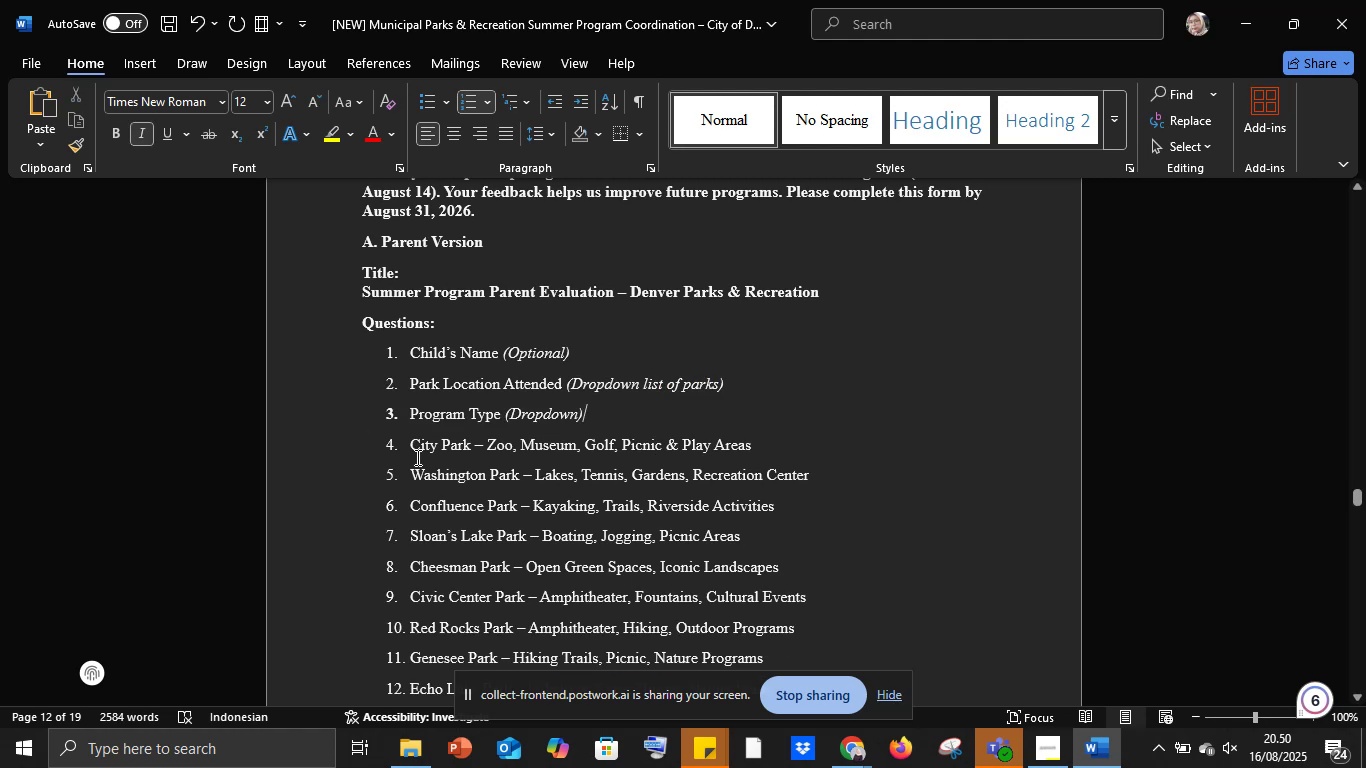 
left_click_drag(start_coordinate=[410, 448], to_coordinate=[731, 663])
 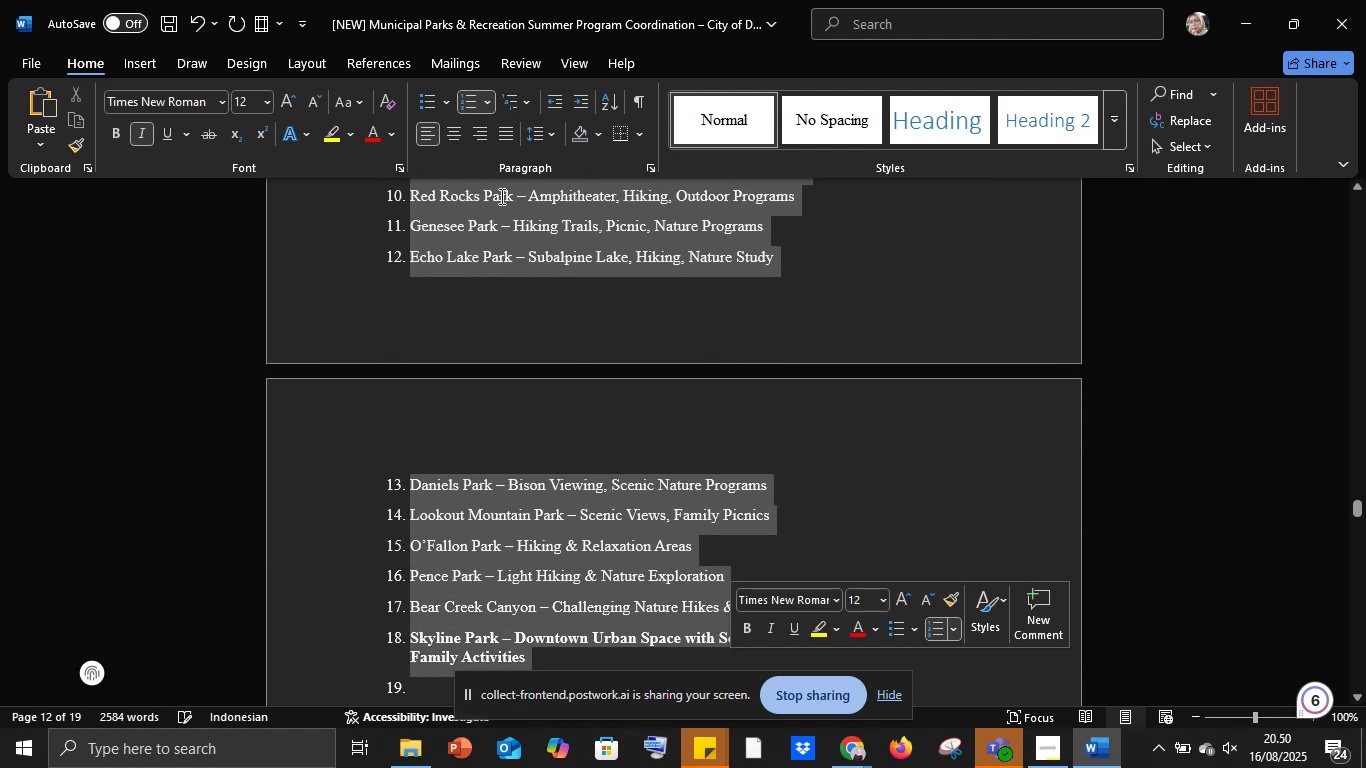 
scroll: coordinate [730, 631], scroll_direction: down, amount: 9.0
 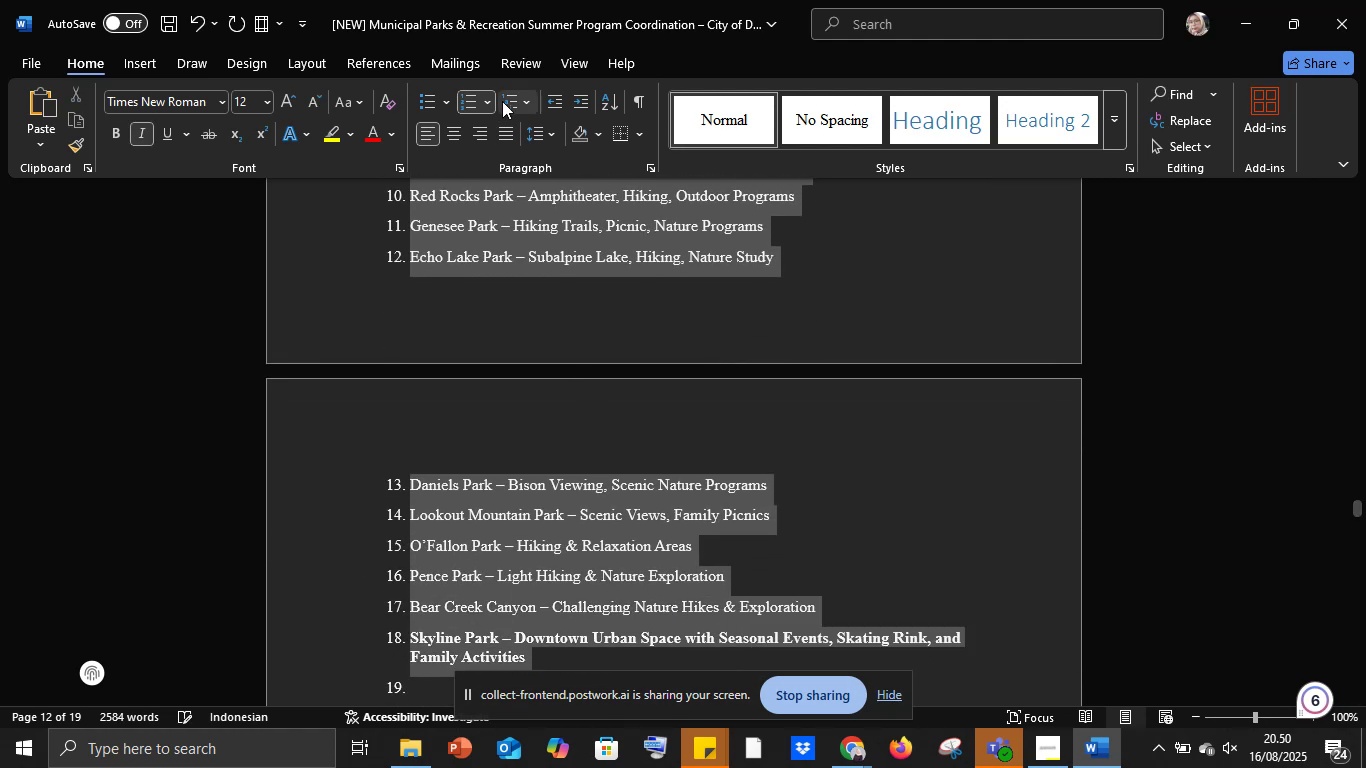 
left_click([587, 103])
 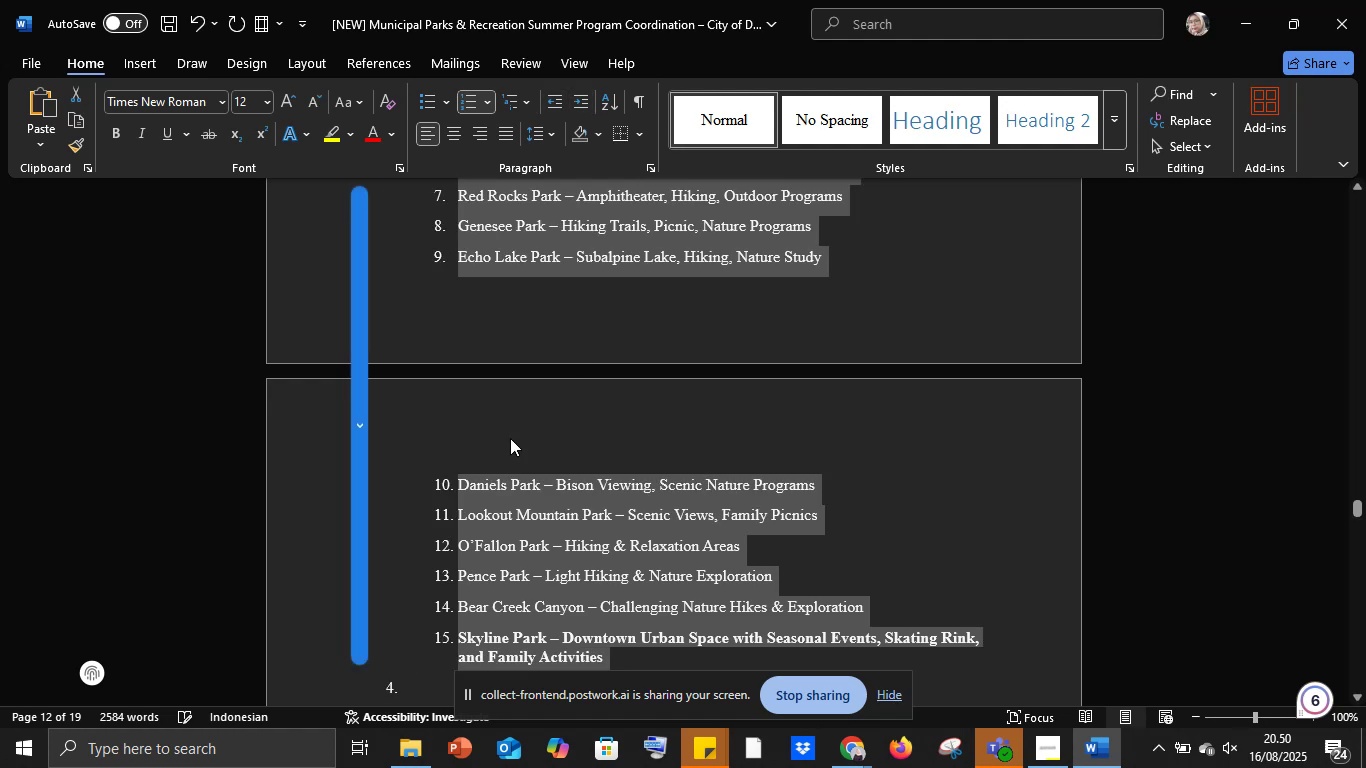 
left_click([510, 438])
 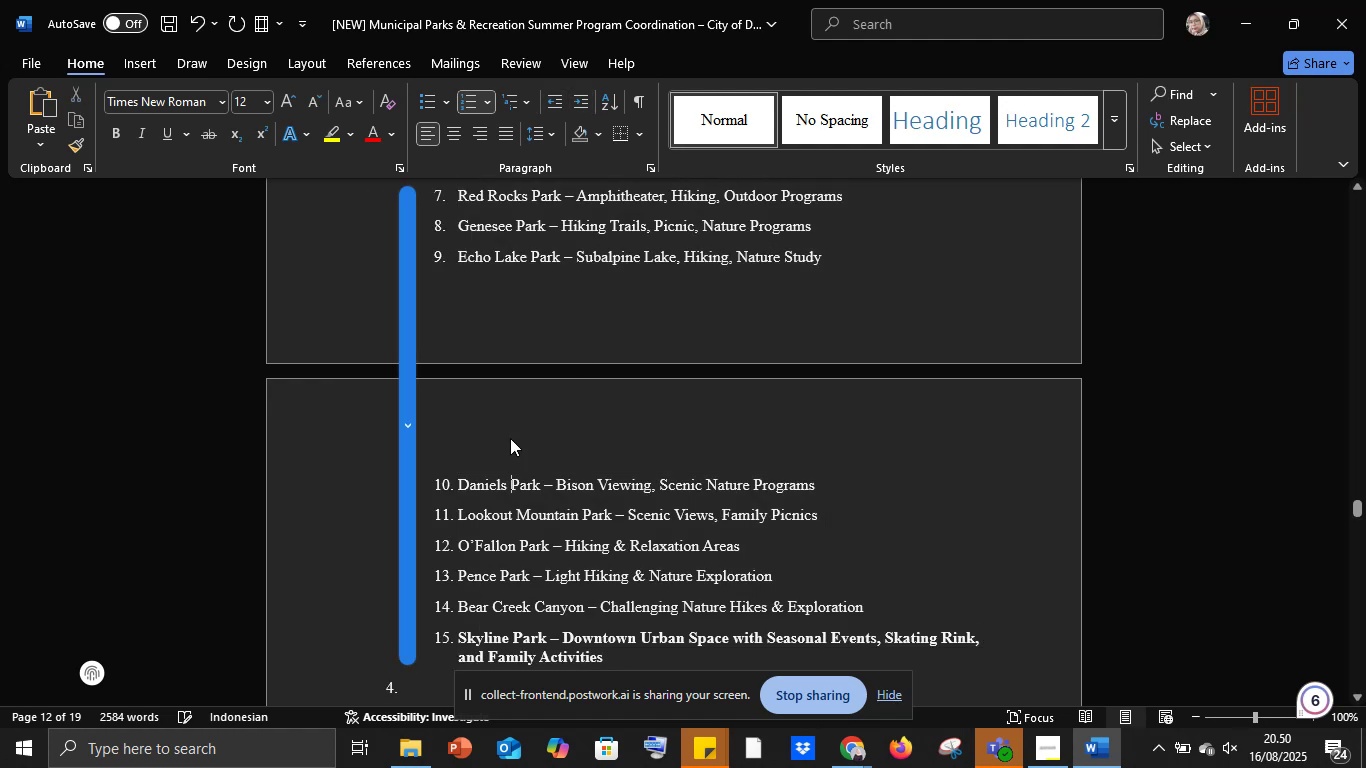 
scroll: coordinate [510, 438], scroll_direction: up, amount: 10.0
 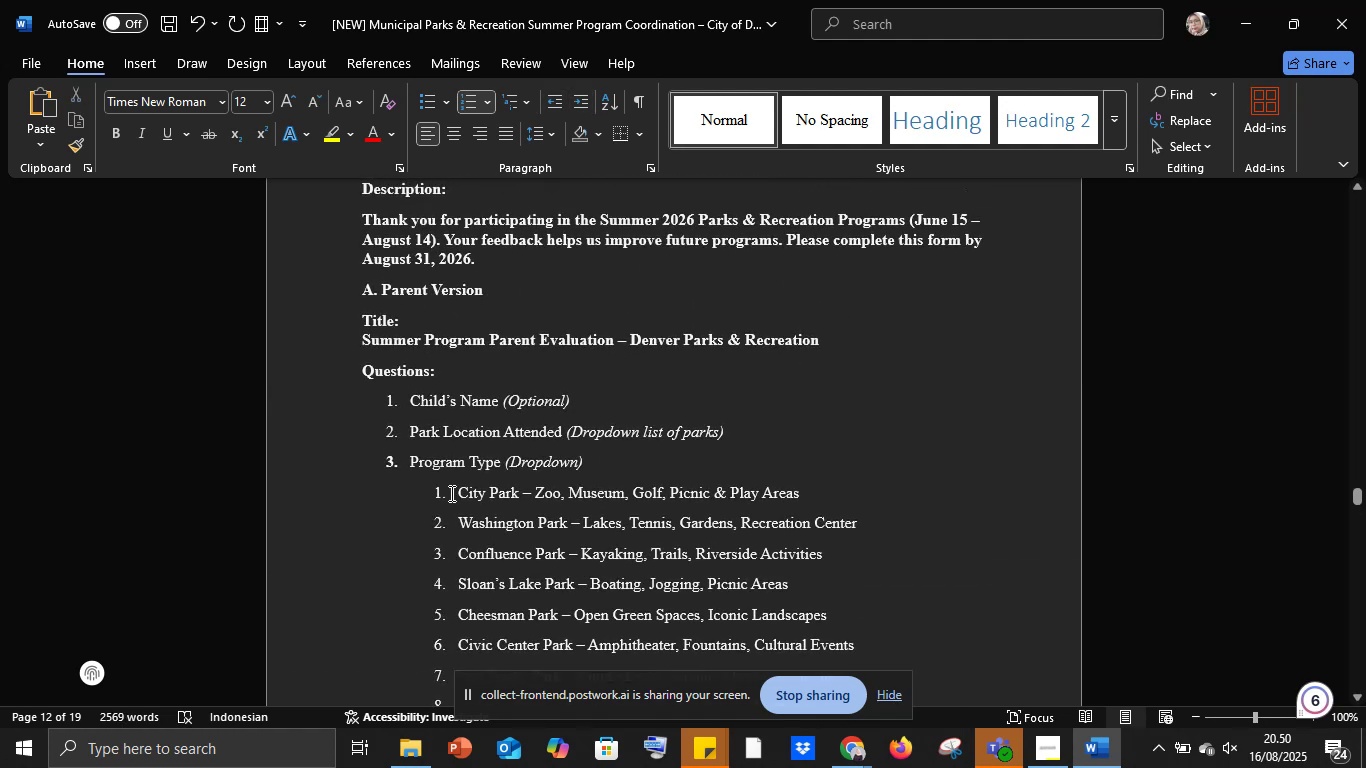 
left_click_drag(start_coordinate=[457, 493], to_coordinate=[596, 560])
 